 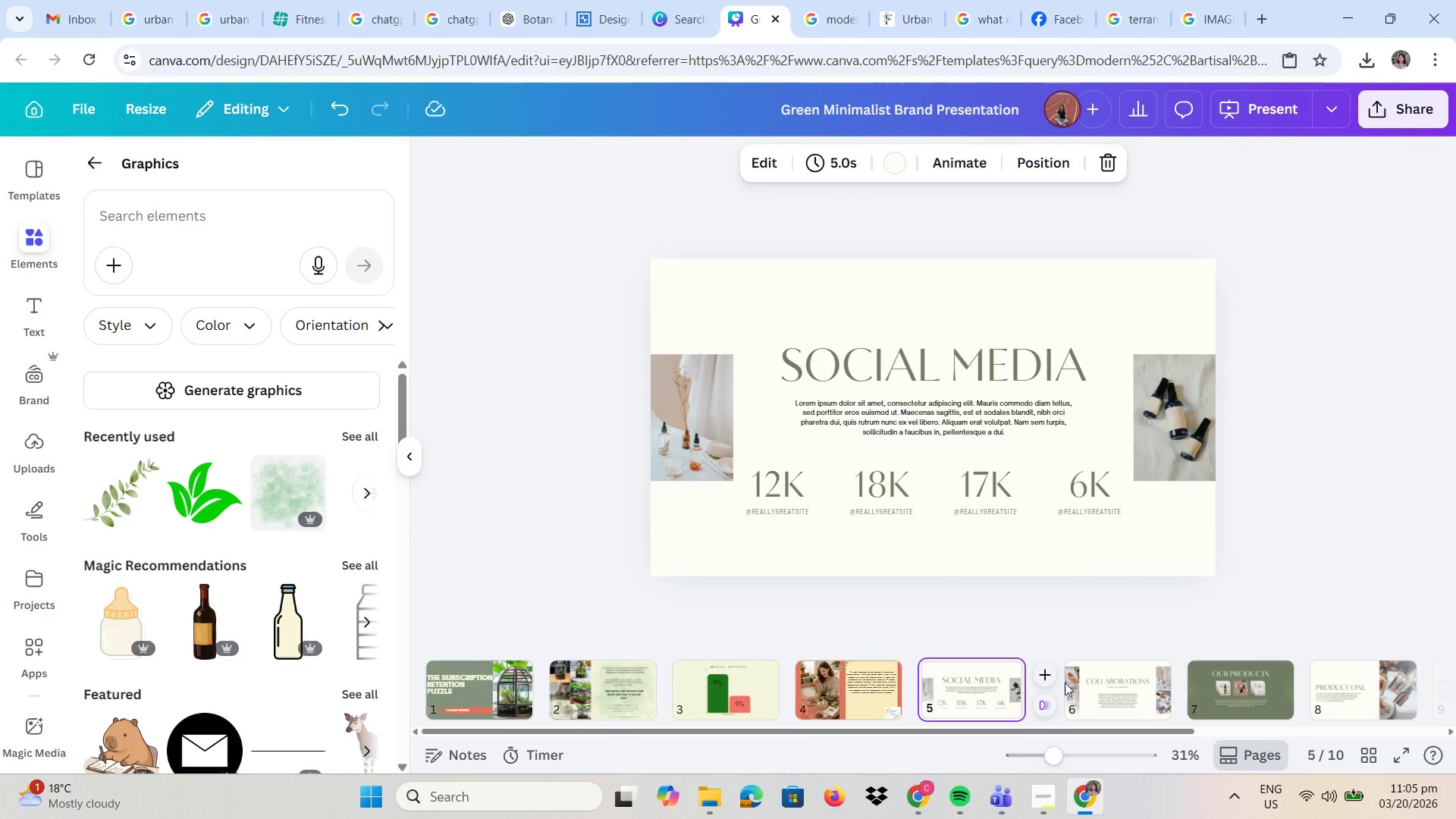 
left_click([1065, 682])
 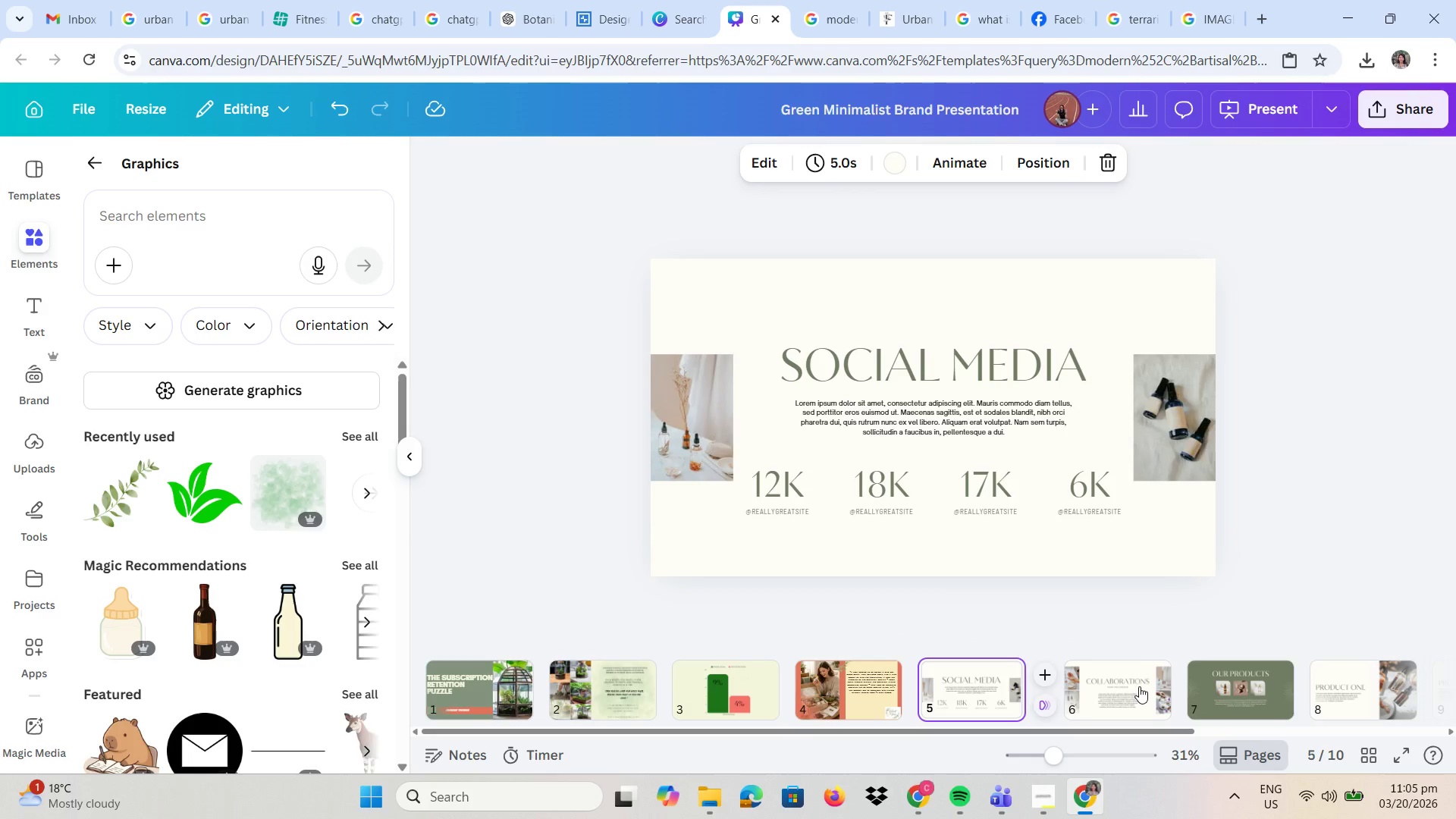 
left_click([1139, 686])
 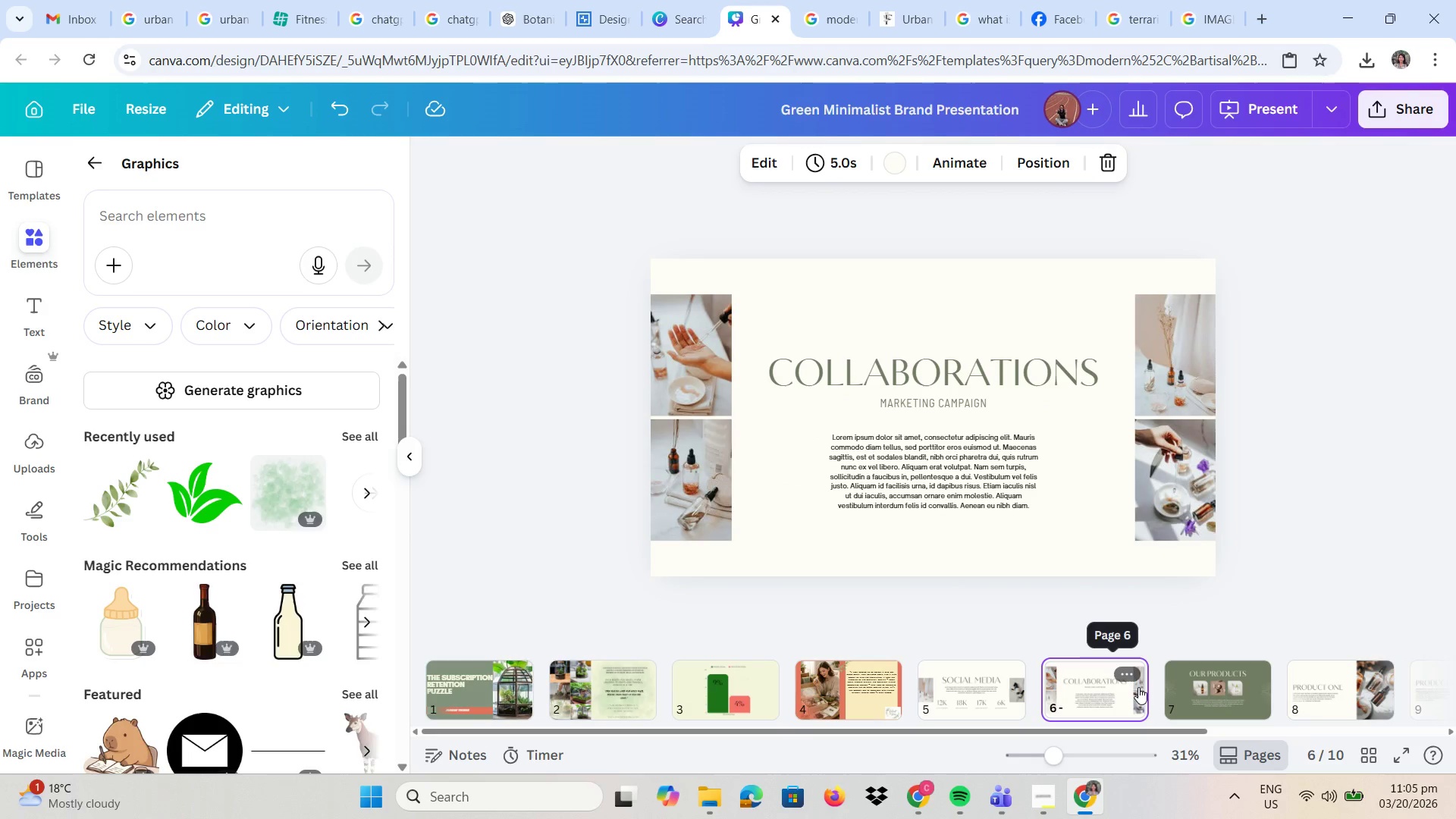 
key(Delete)
 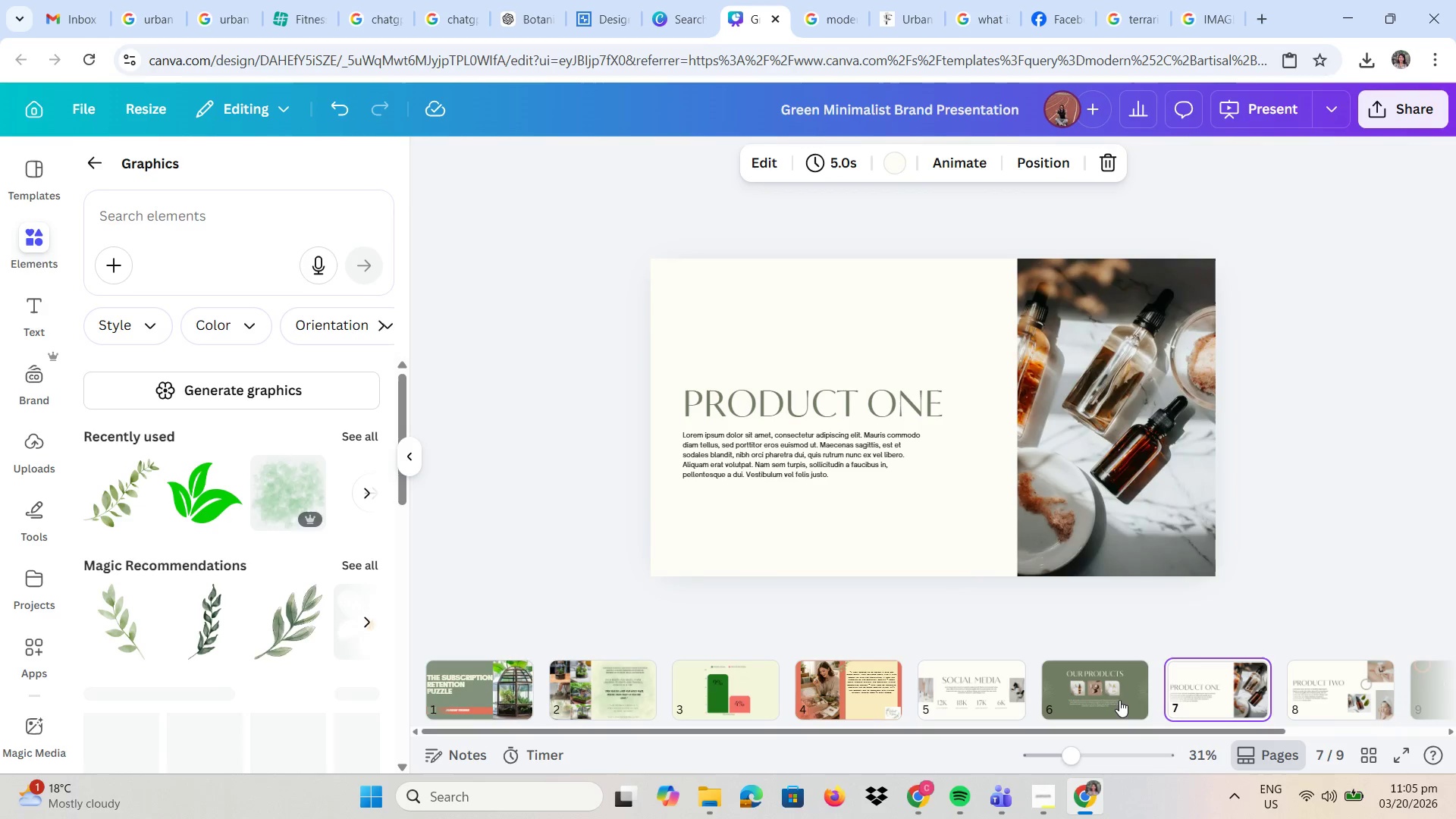 
left_click([1119, 701])
 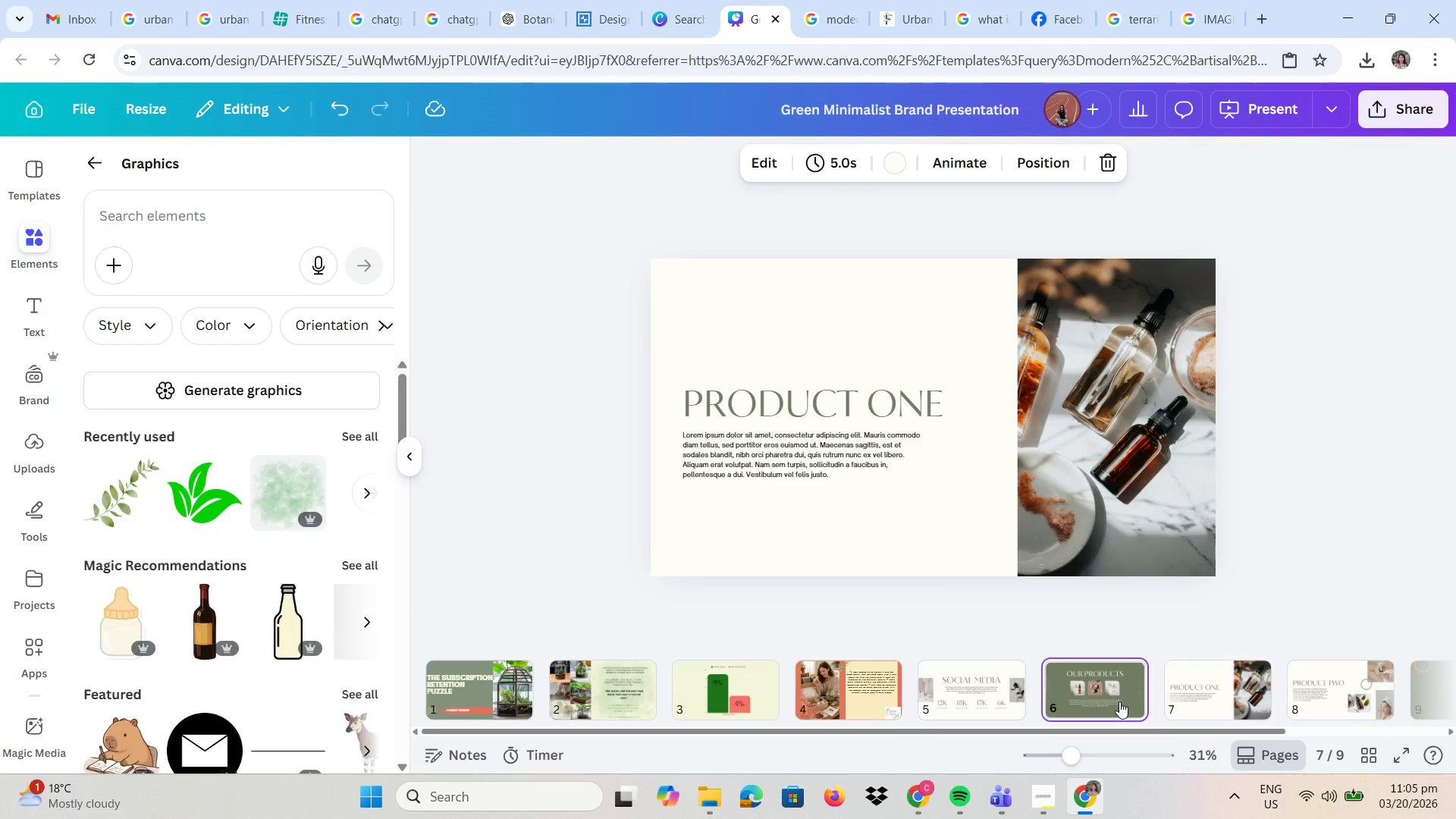 
key(Delete)
 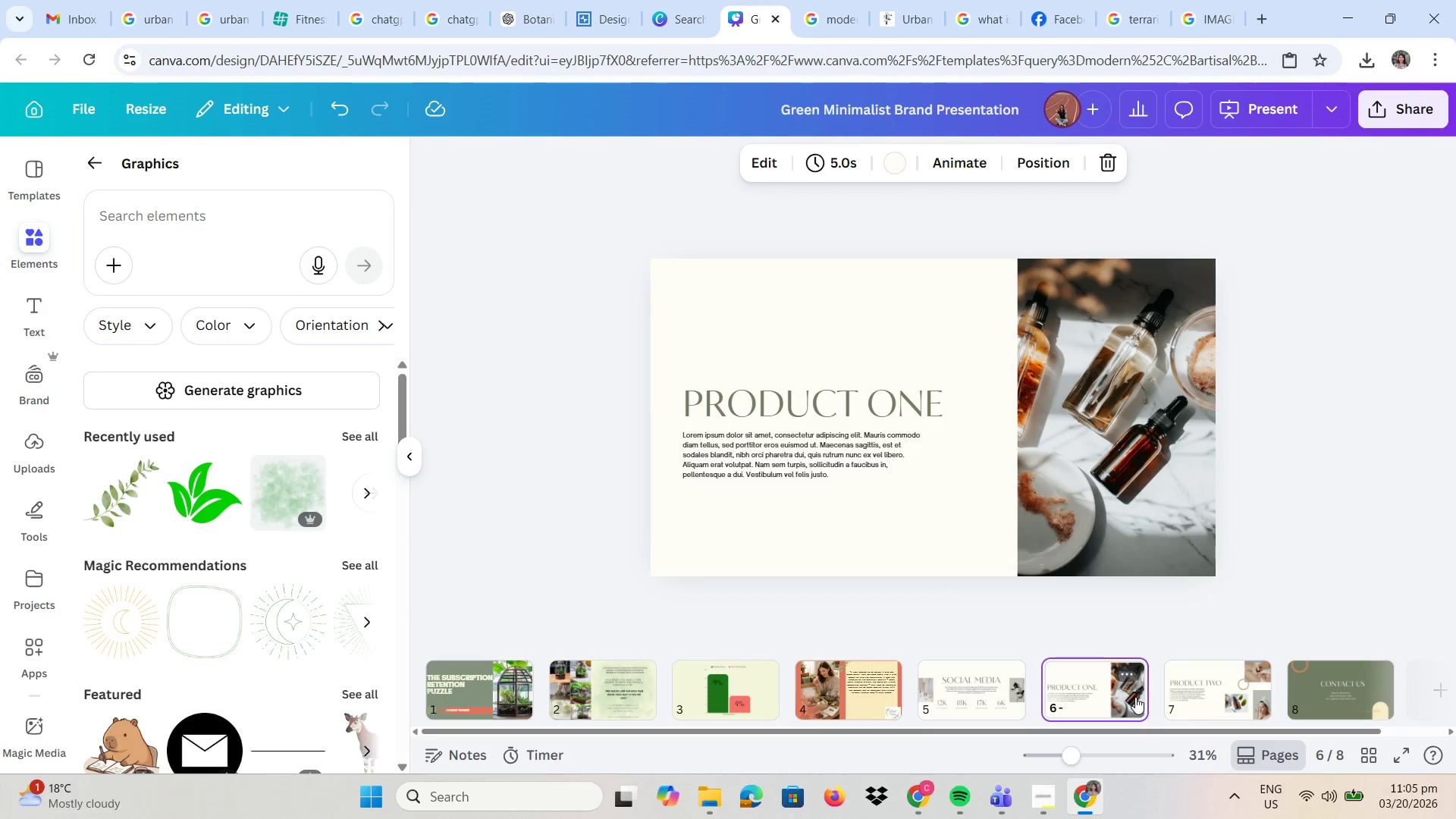 
key(Delete)
 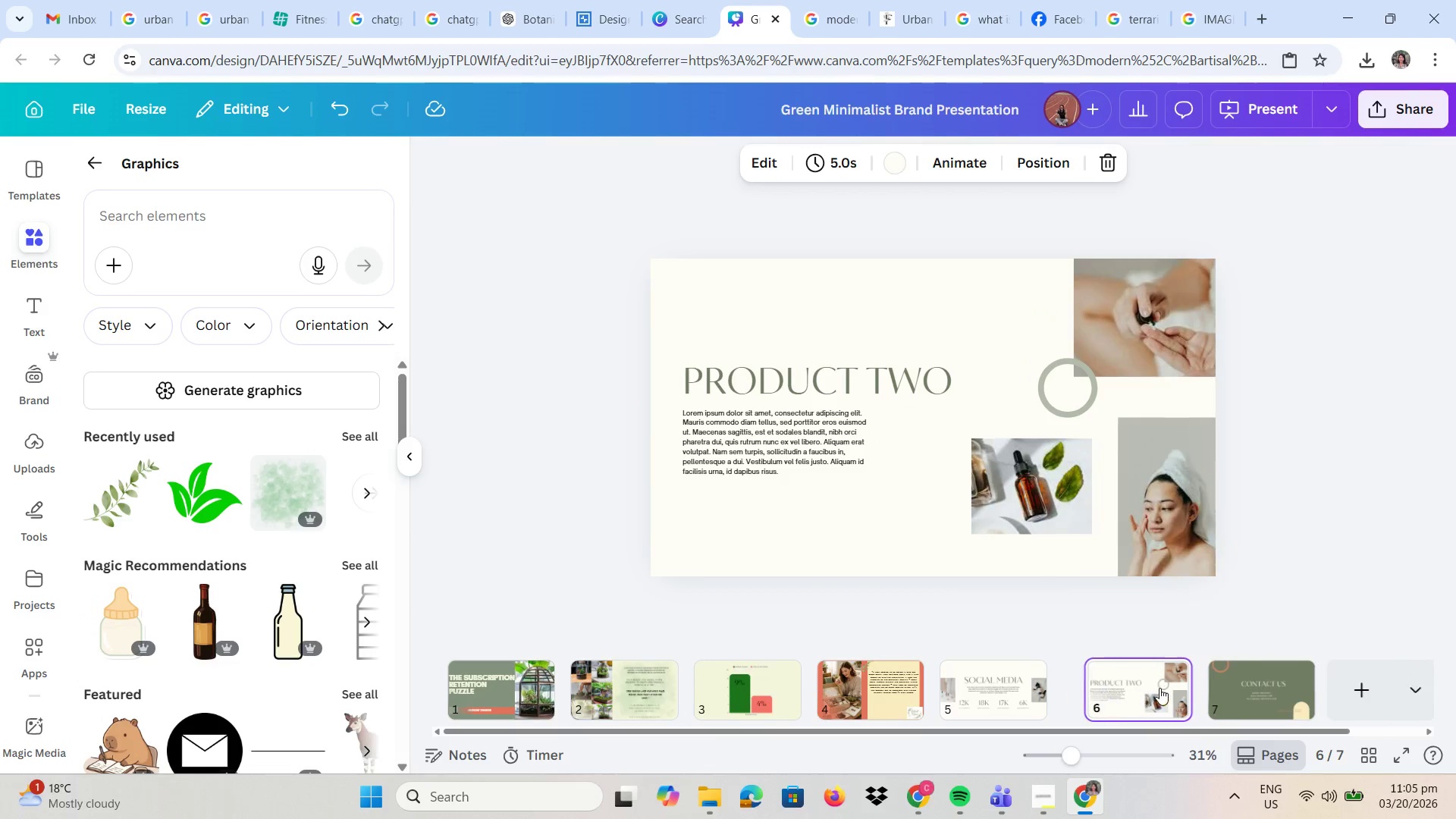 
left_click([1159, 688])
 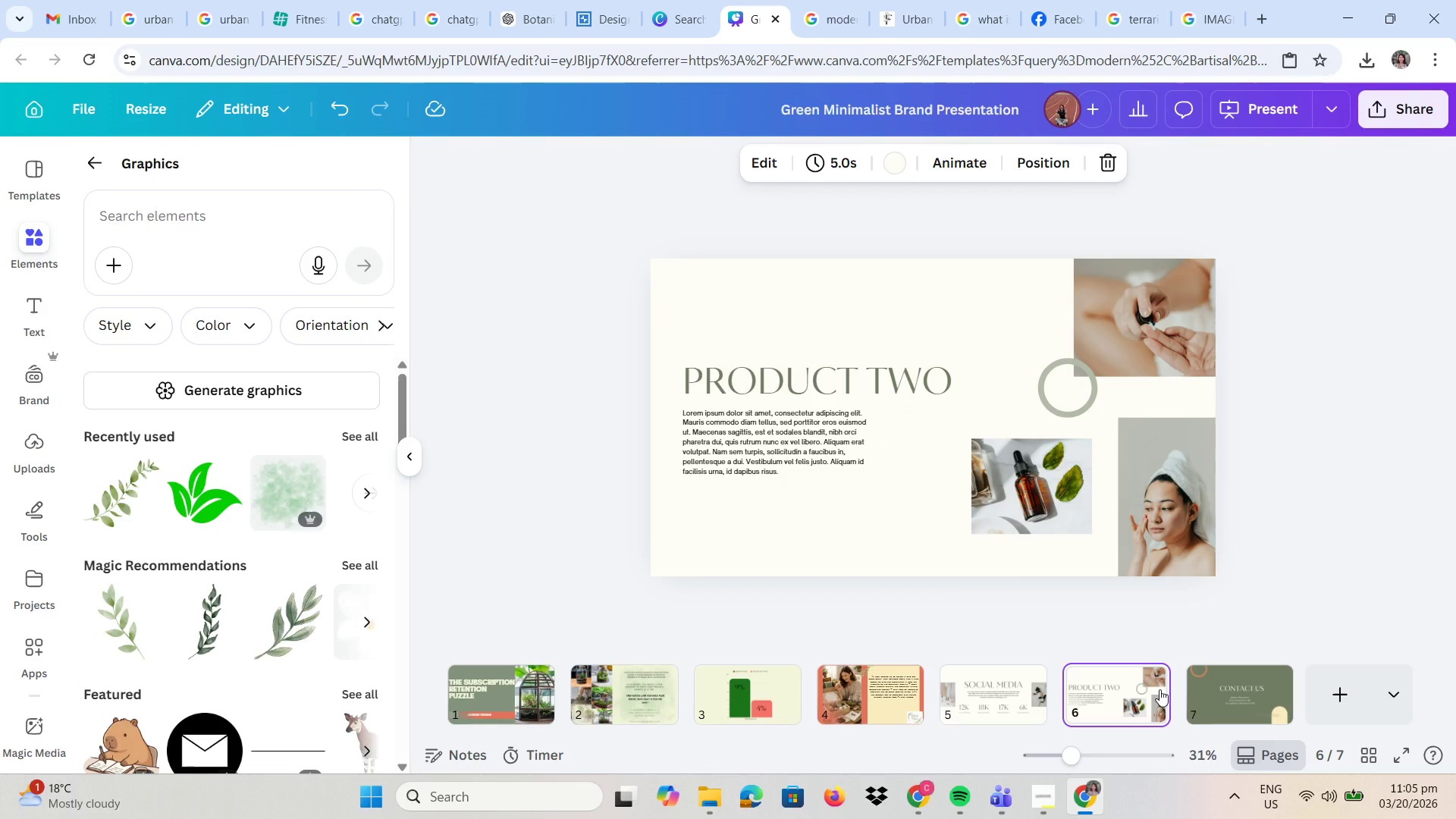 
key(Delete)
 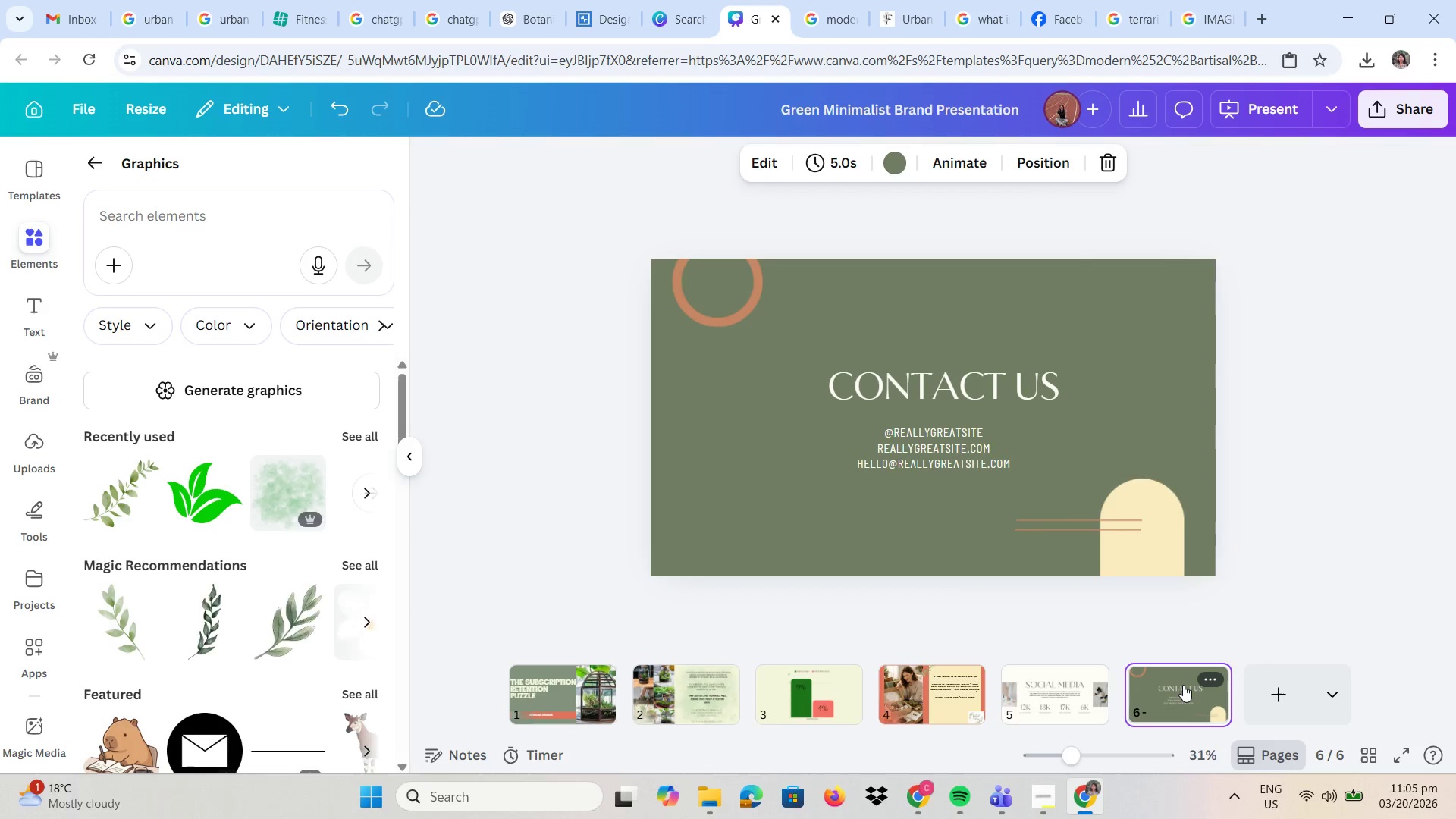 
key(Delete)
 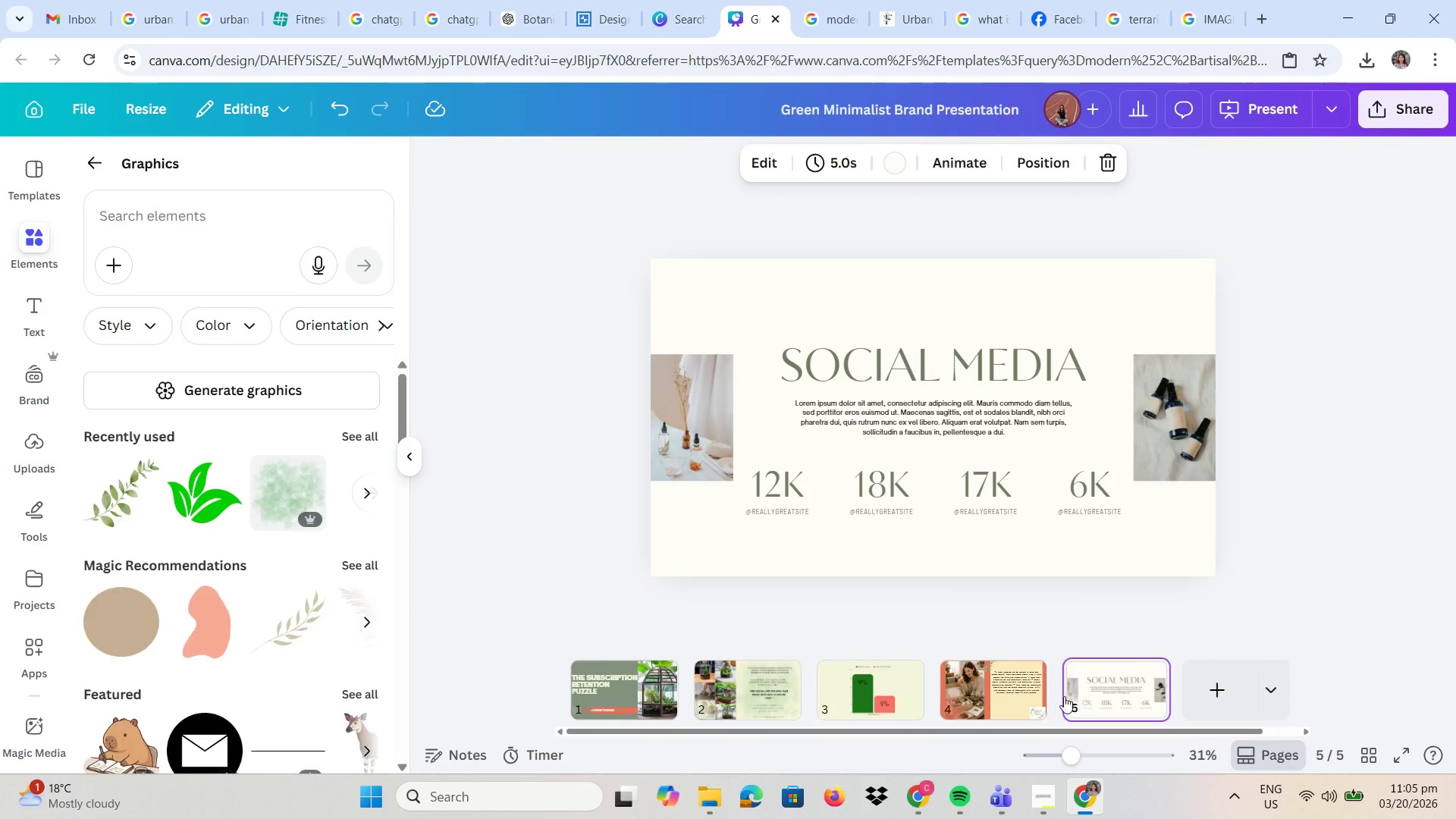 
mouse_move([1086, 664])
 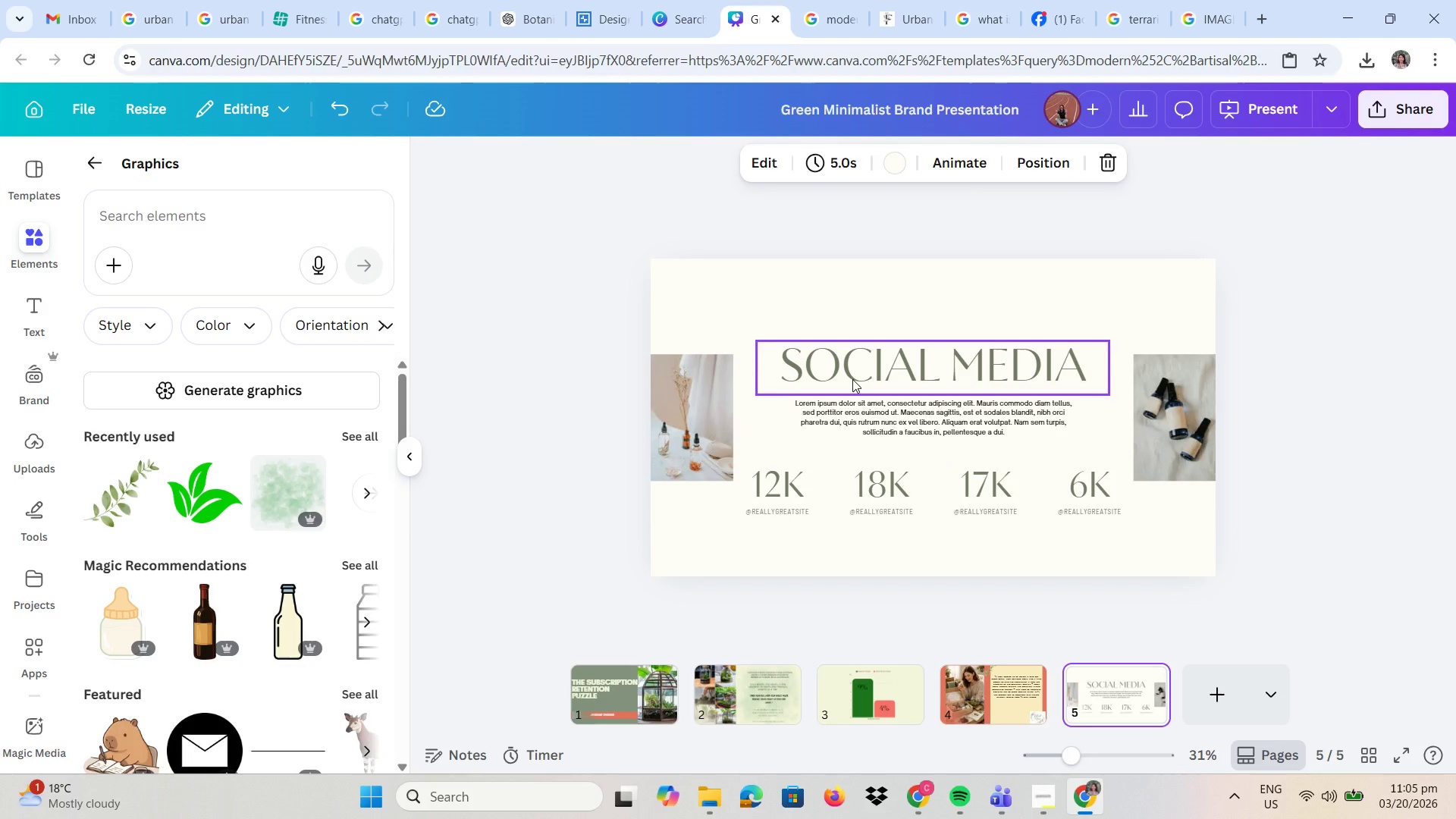 
double_click([852, 380])
 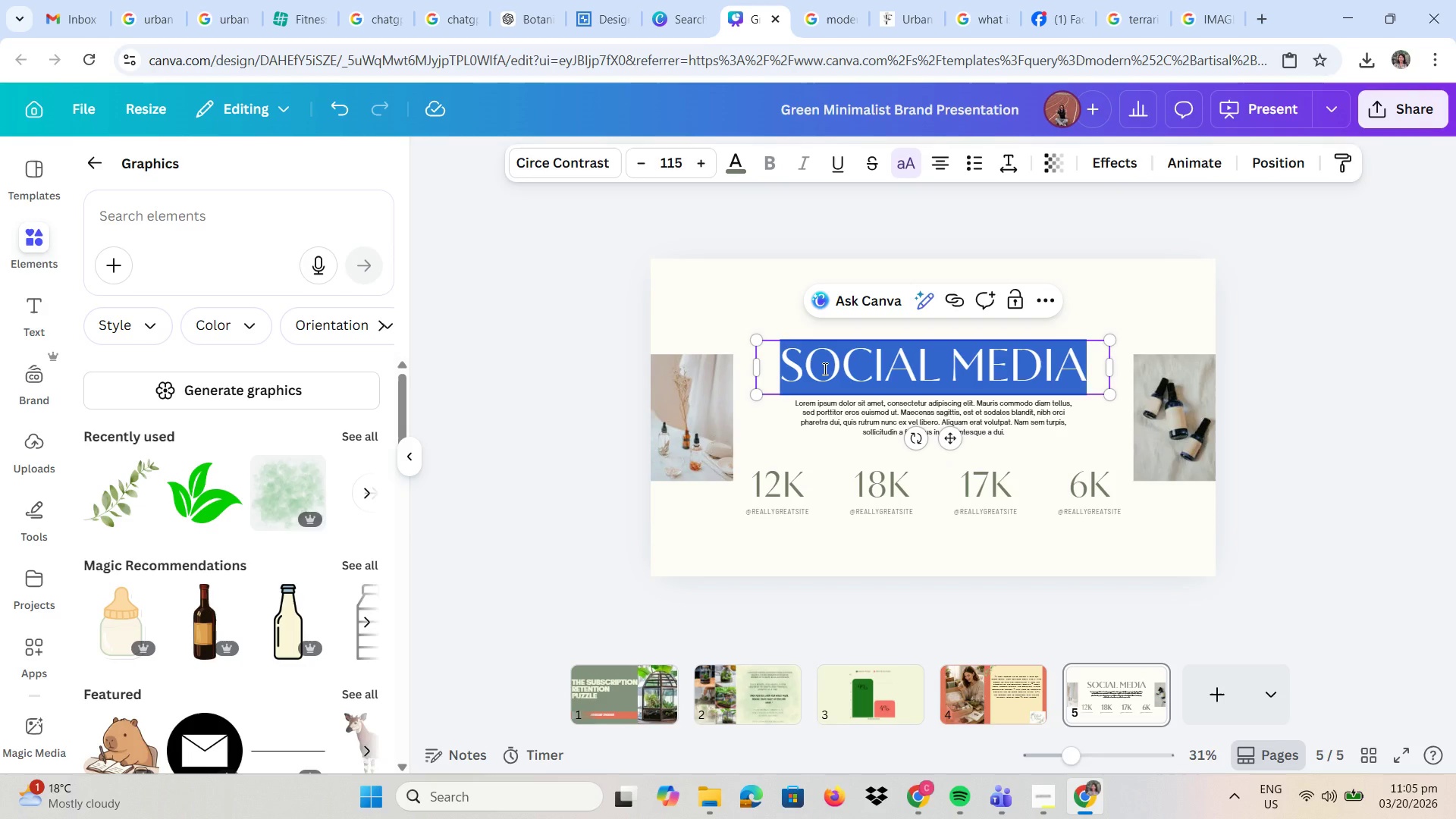 
type(thank you)
 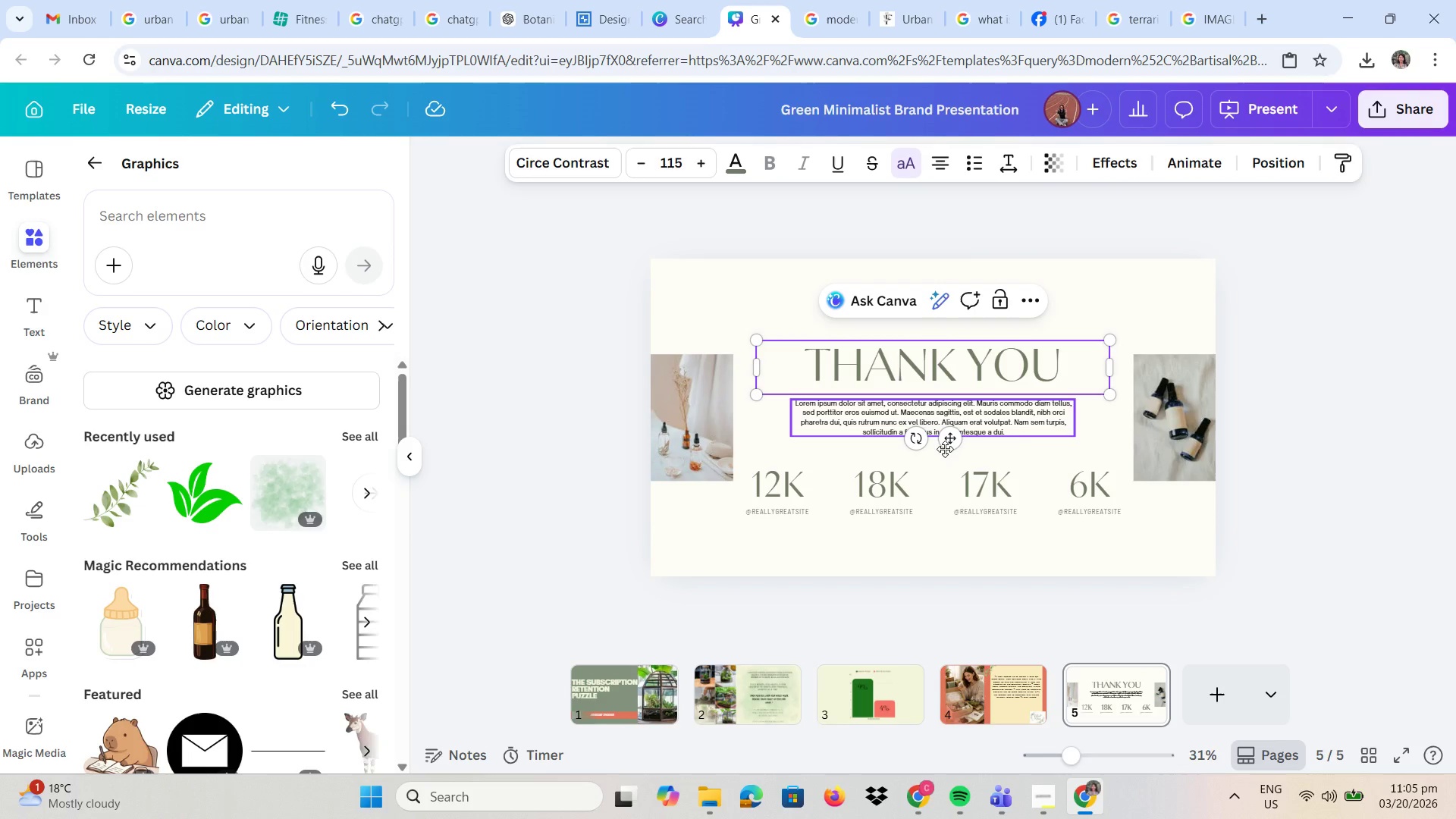 
left_click([1032, 425])
 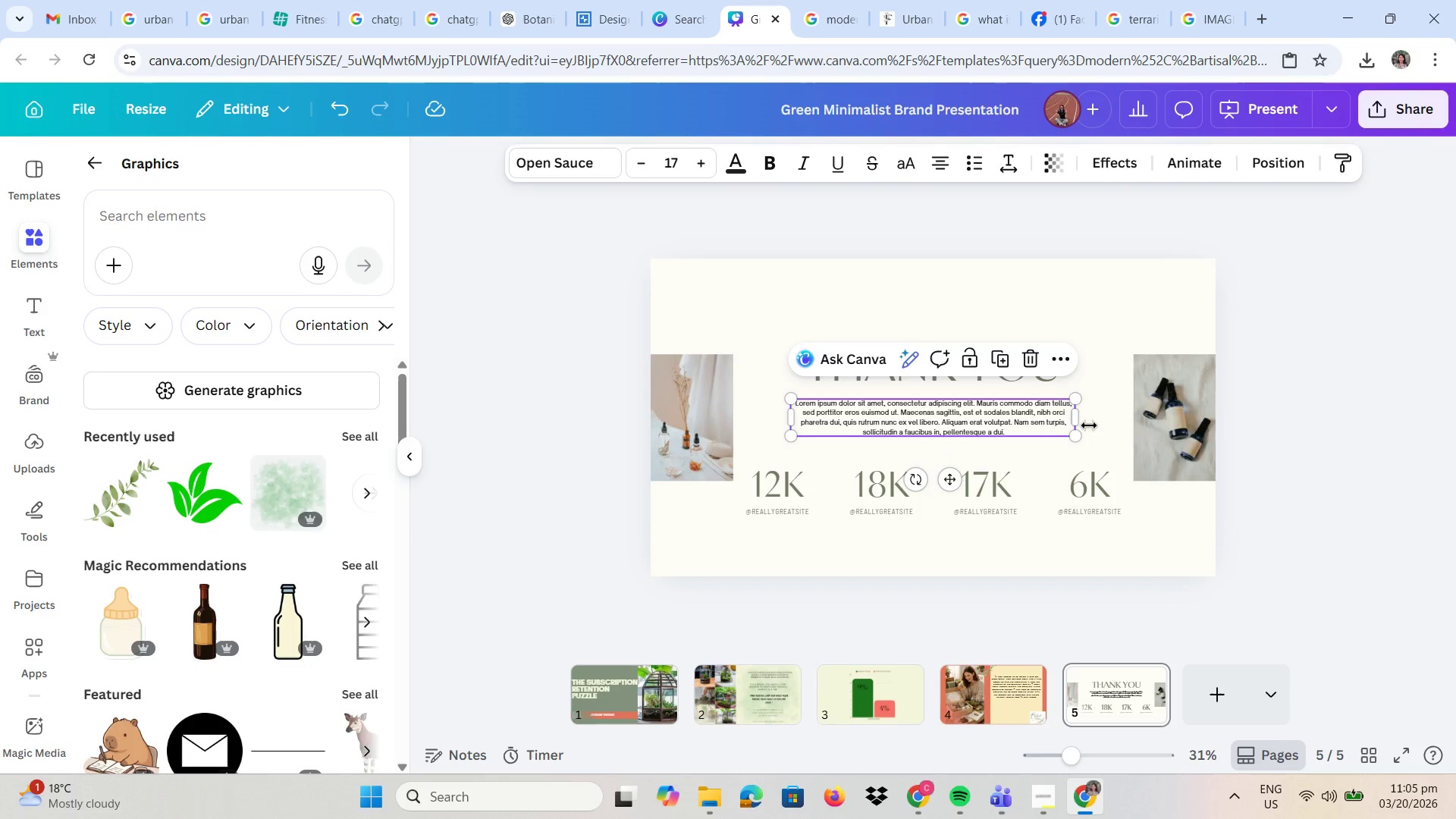 
key(Delete)
 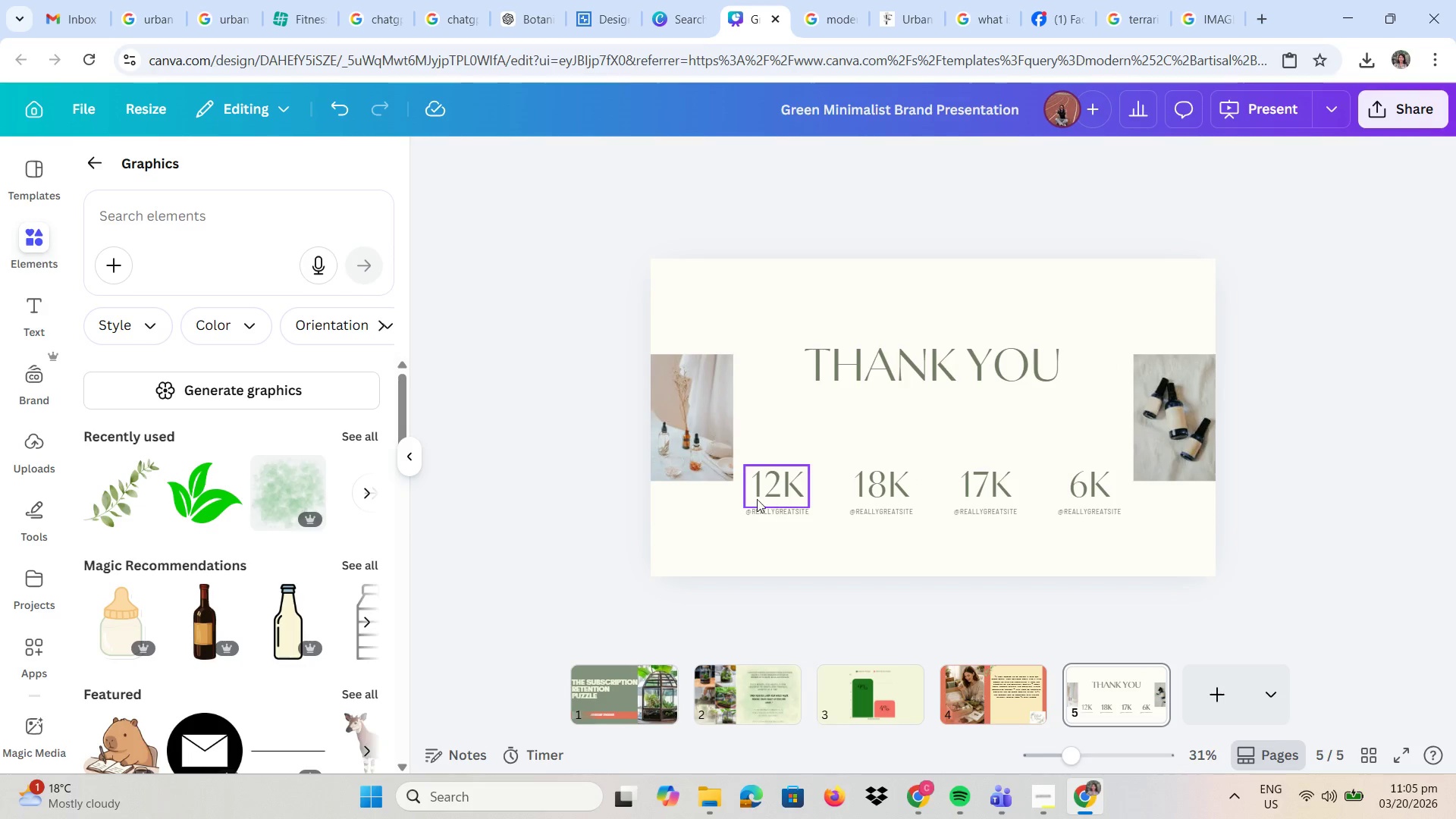 
left_click_drag(start_coordinate=[757, 500], to_coordinate=[761, 497])
 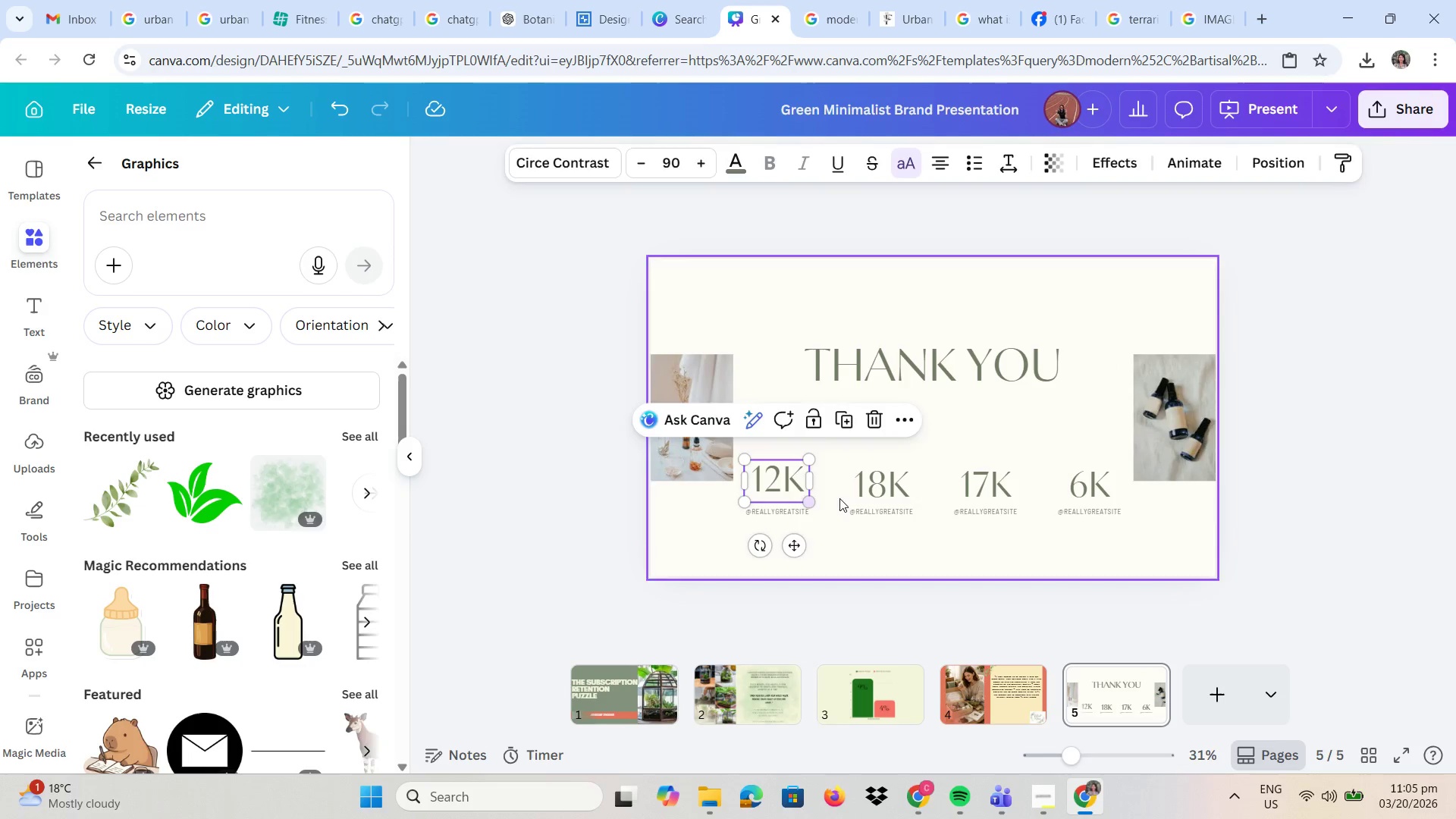 
key(Delete)
 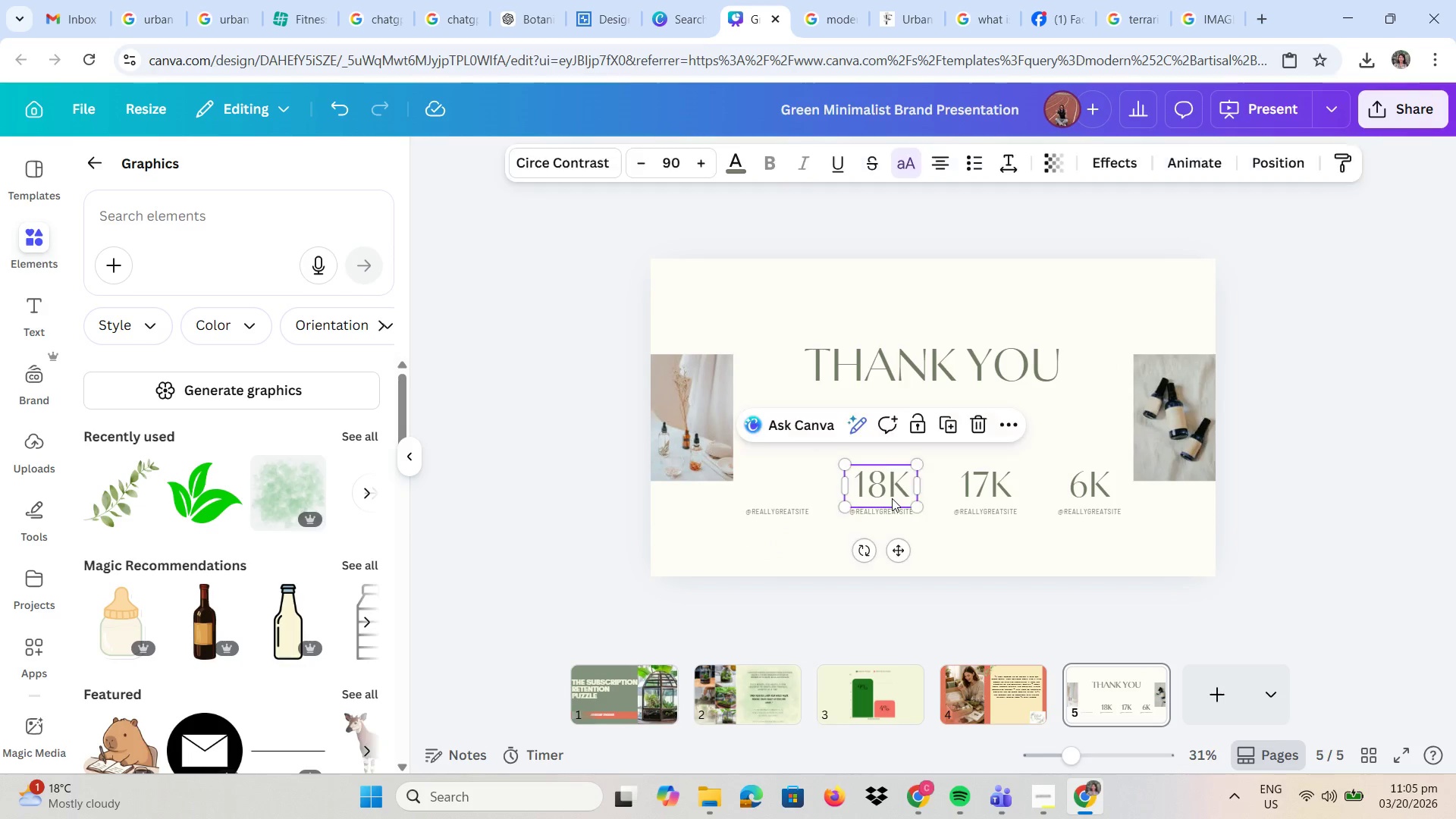 
left_click([892, 498])
 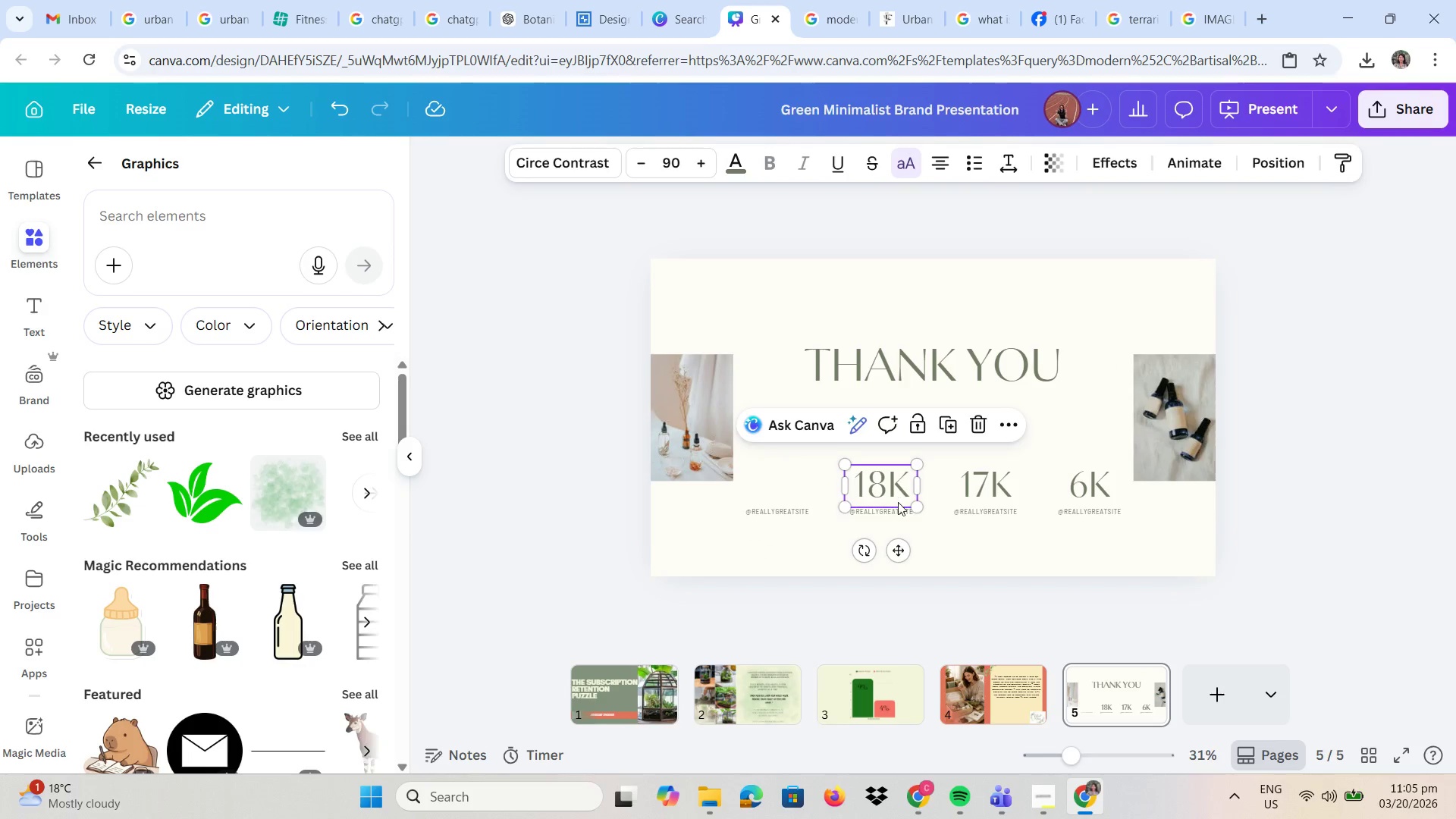 
key(Delete)
 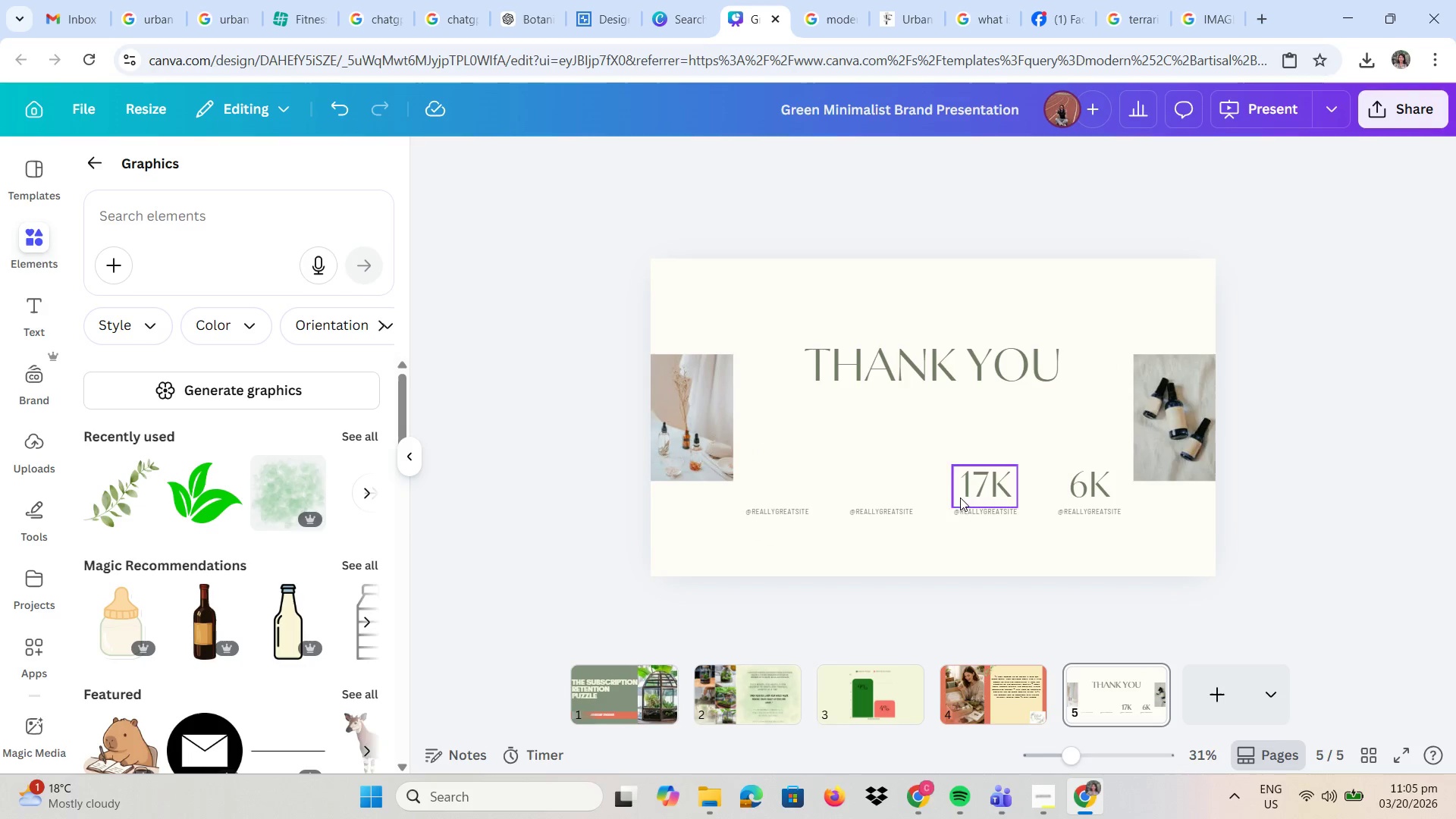 
double_click([960, 497])
 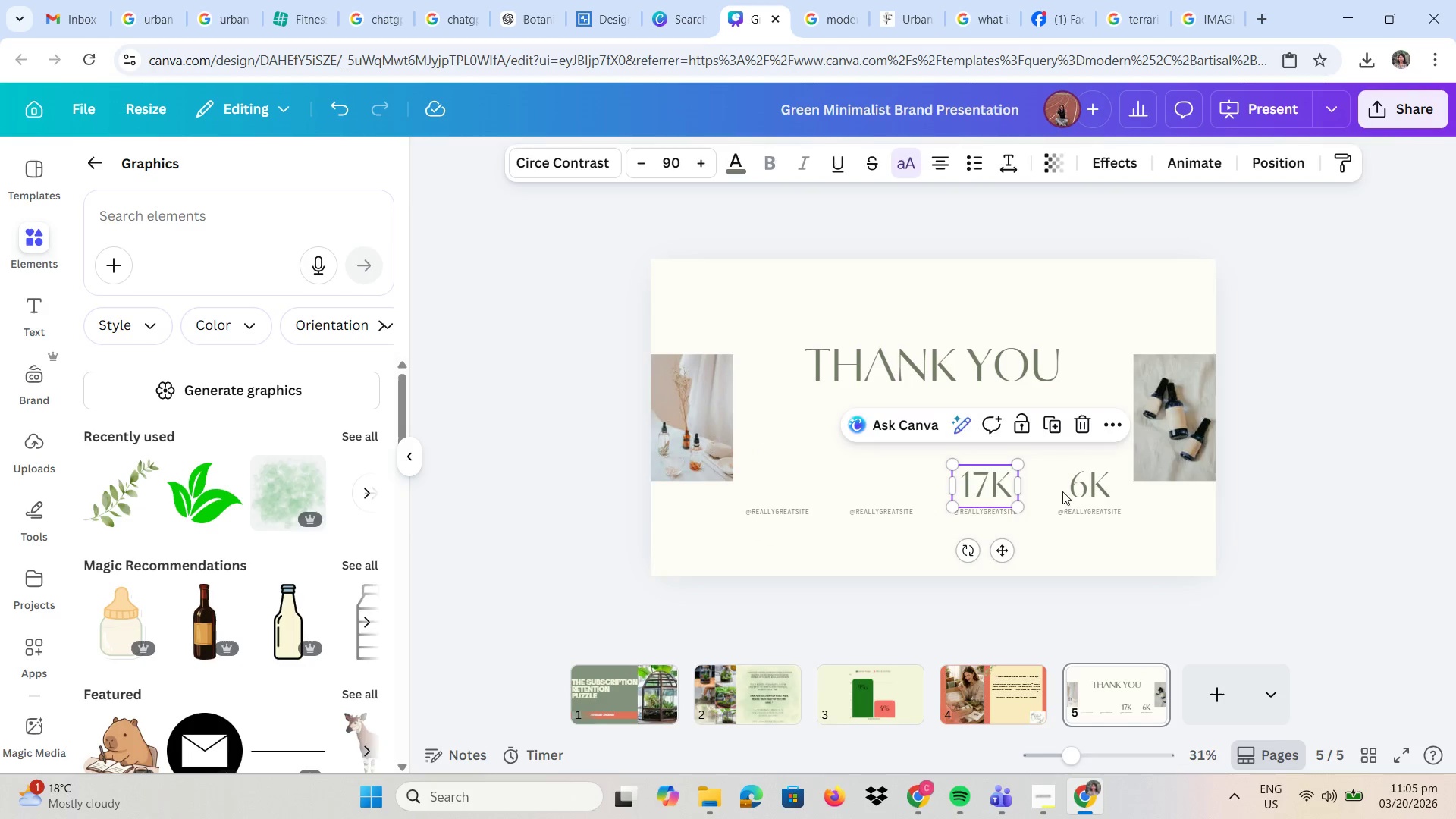 
key(Delete)
 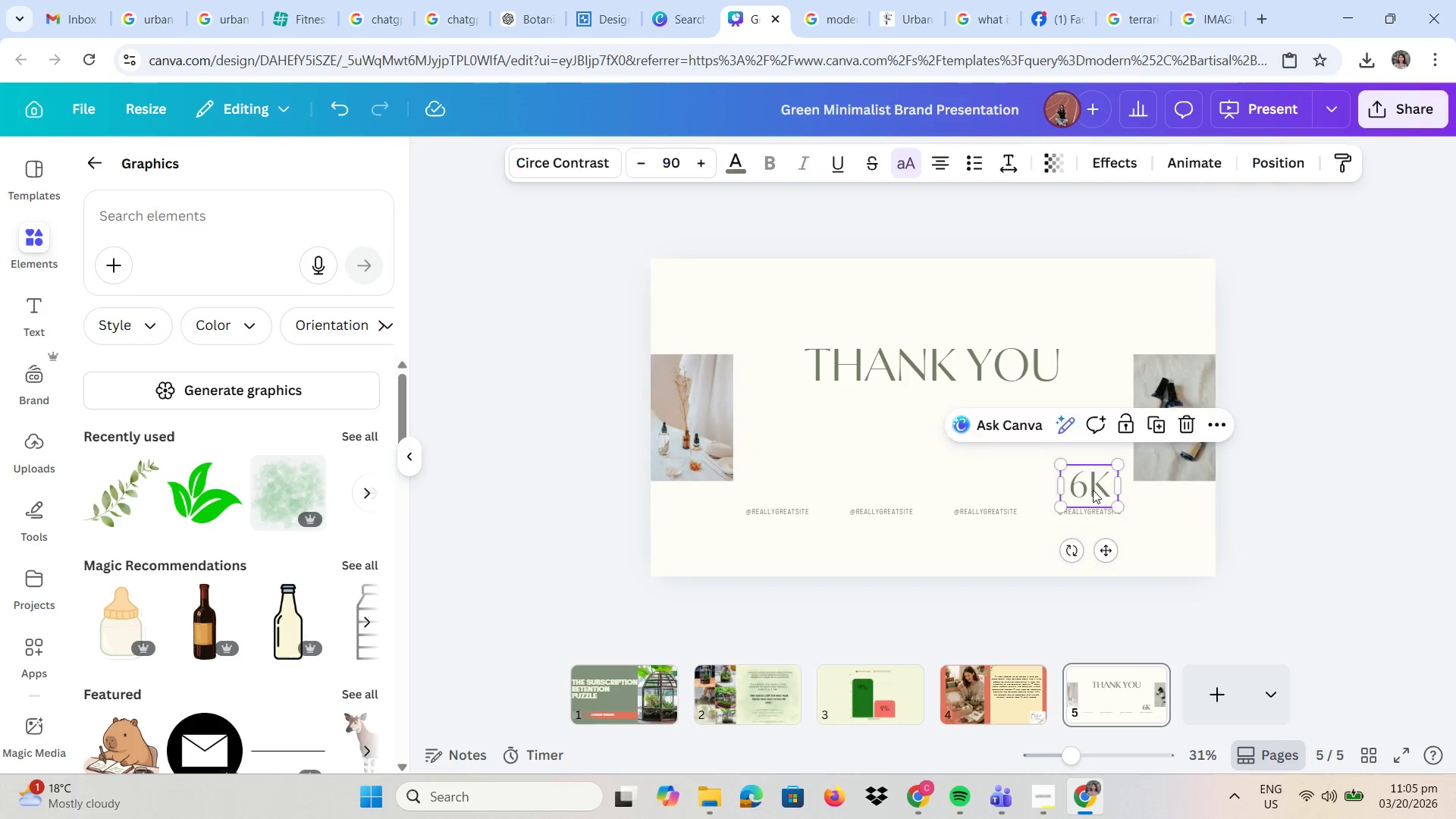 
key(Delete)
 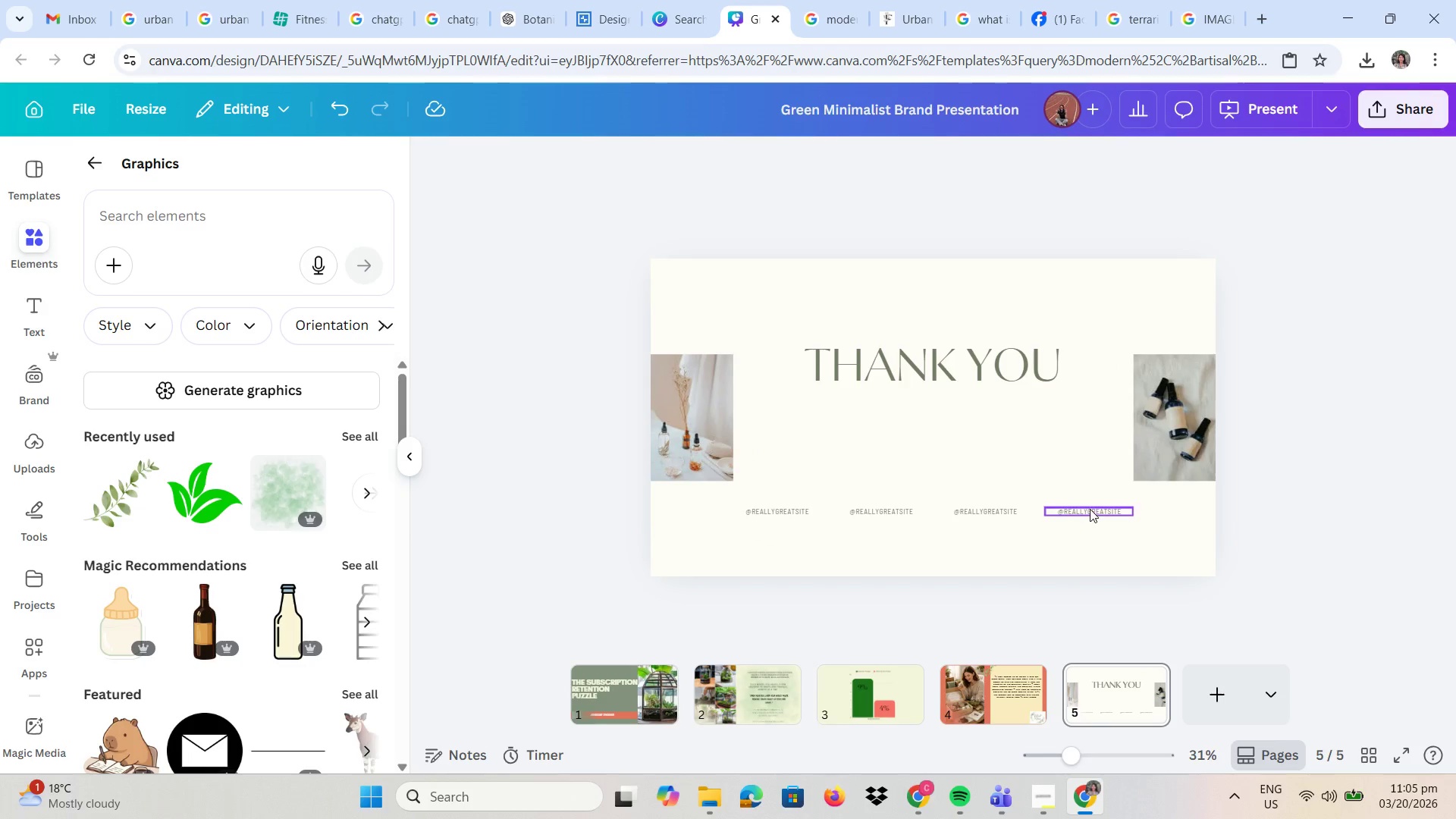 
triple_click([1090, 509])
 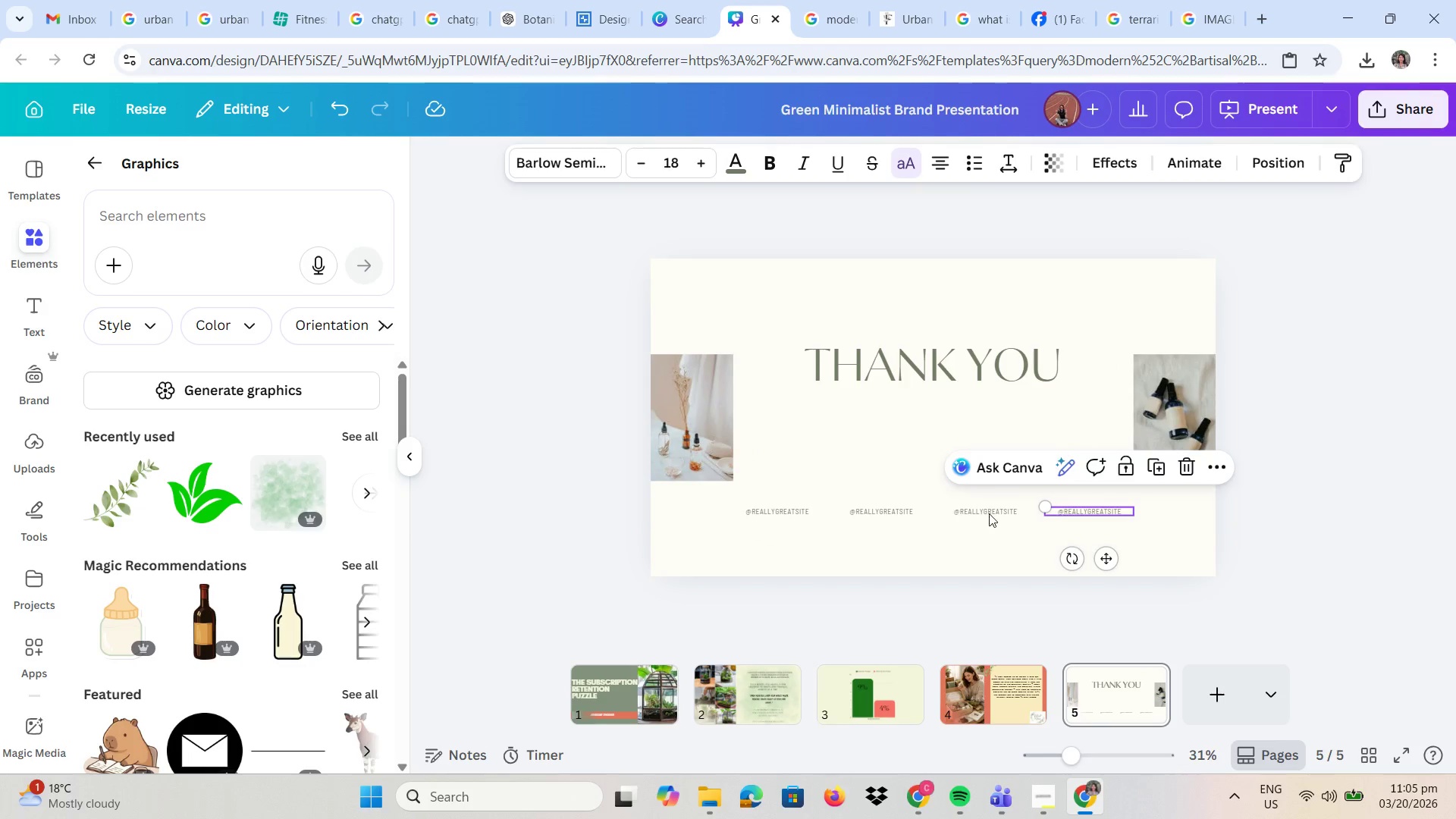 
key(Delete)
 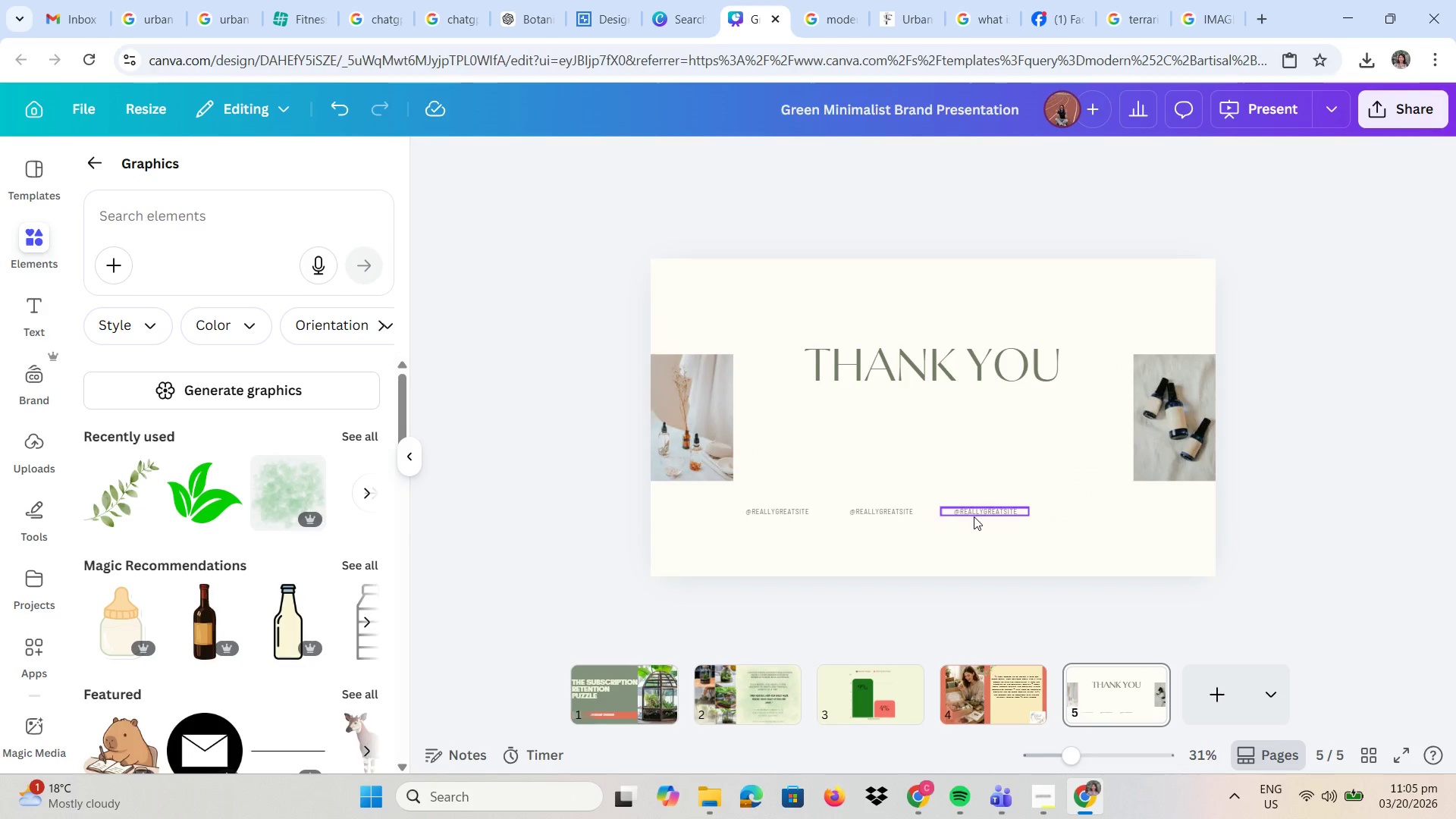 
triple_click([974, 516])
 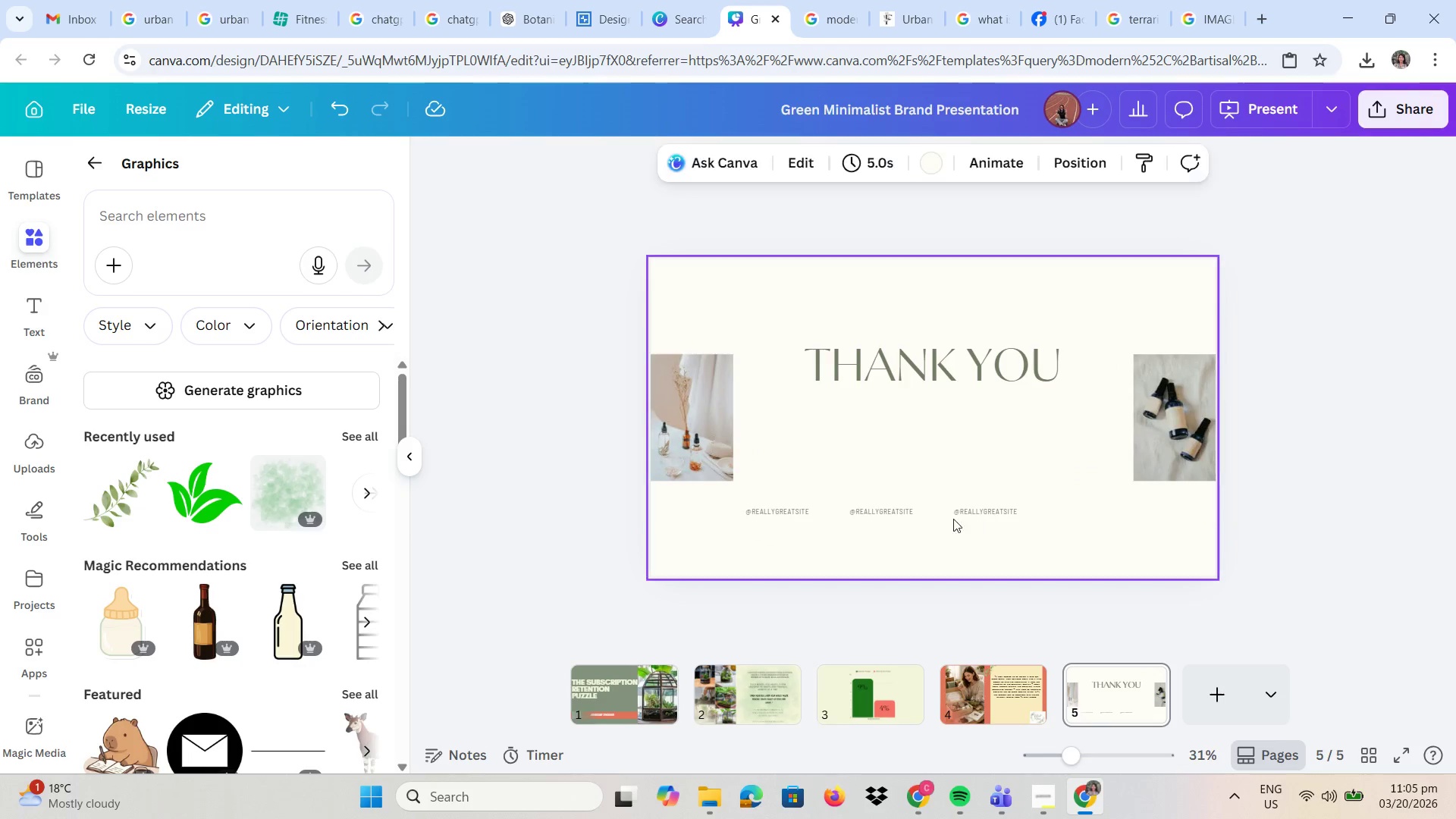 
key(Delete)
 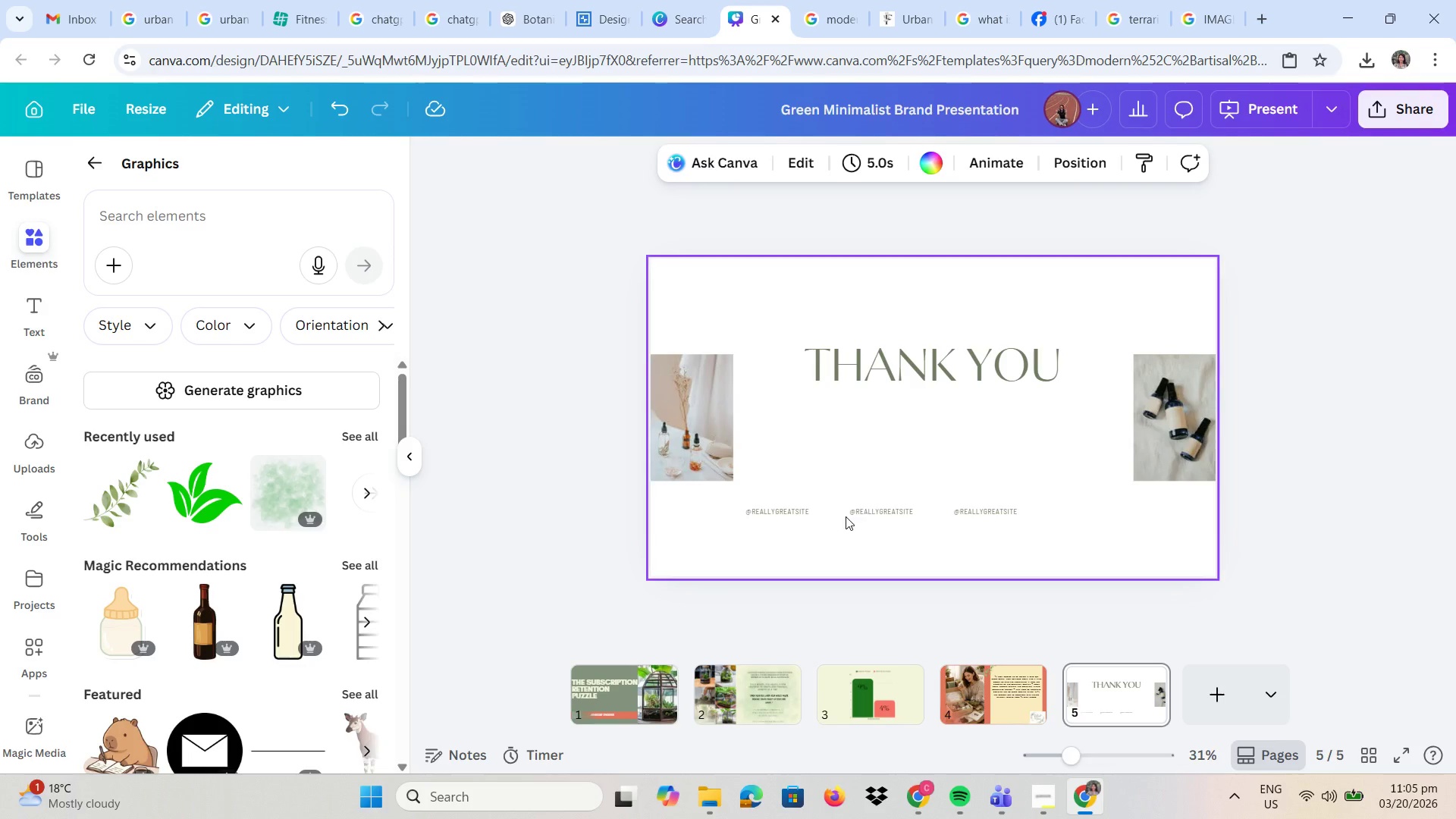 
left_click_drag(start_coordinate=[851, 514], to_coordinate=[858, 511])
 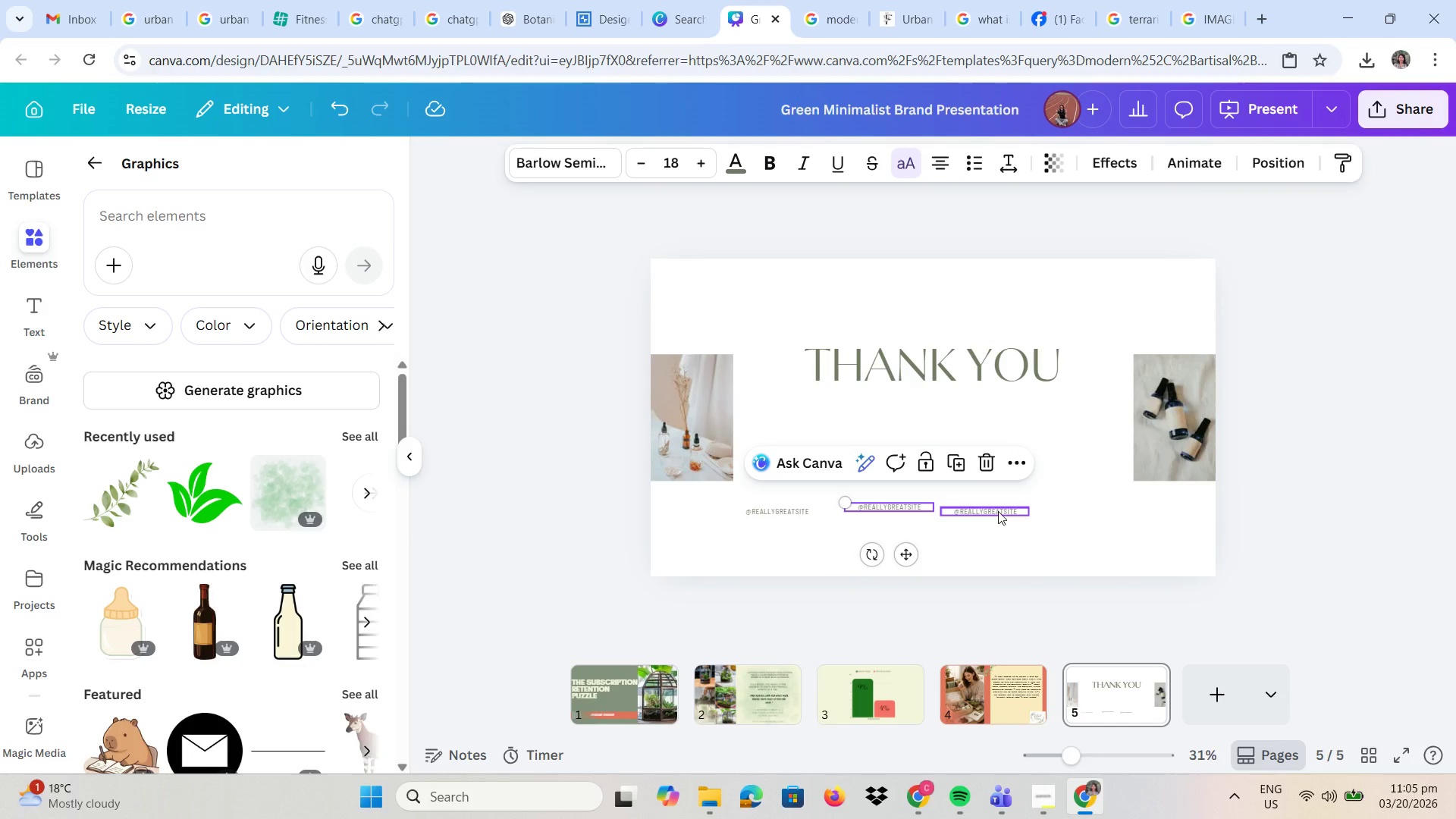 
key(Delete)
 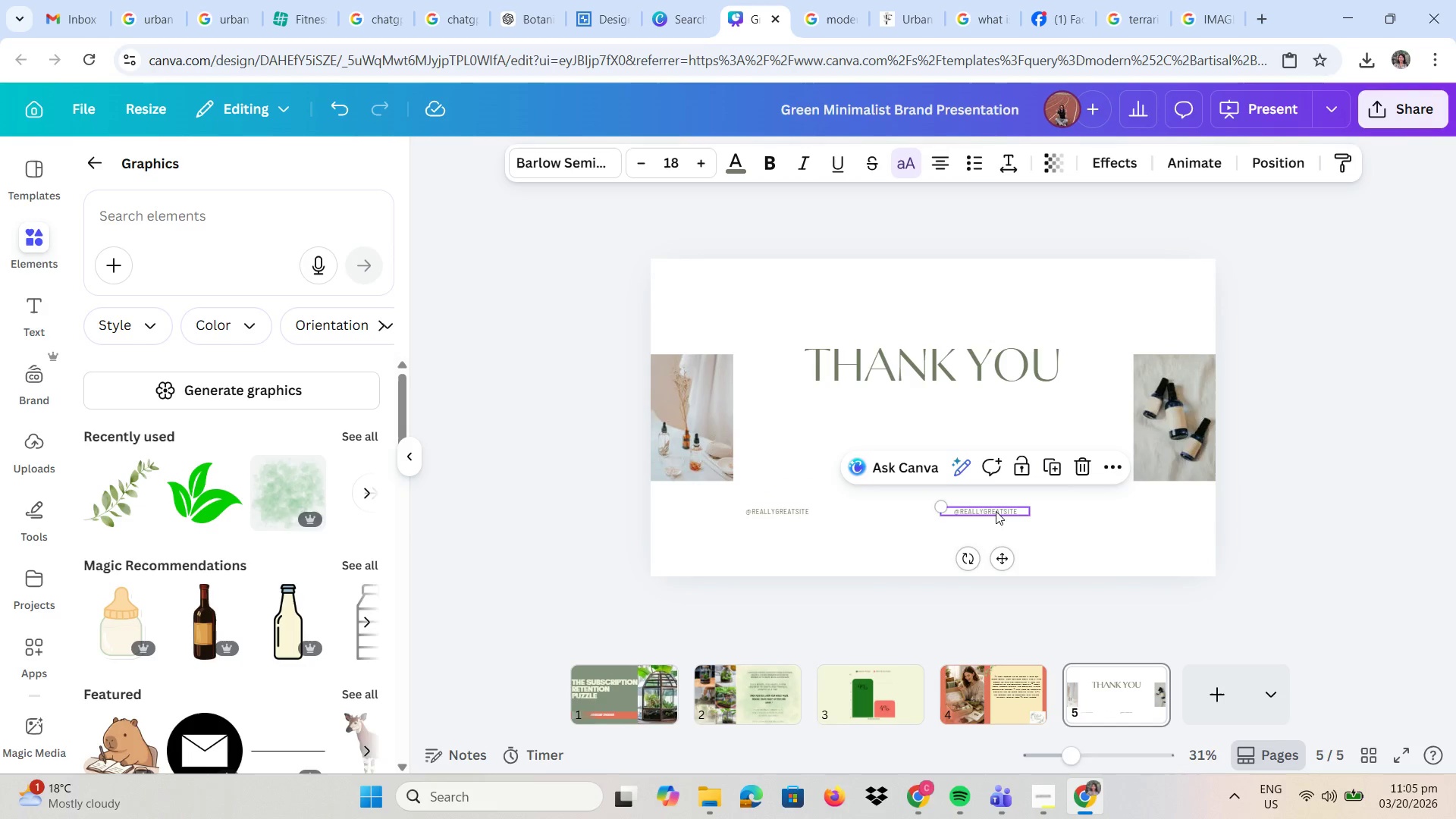 
left_click([996, 511])
 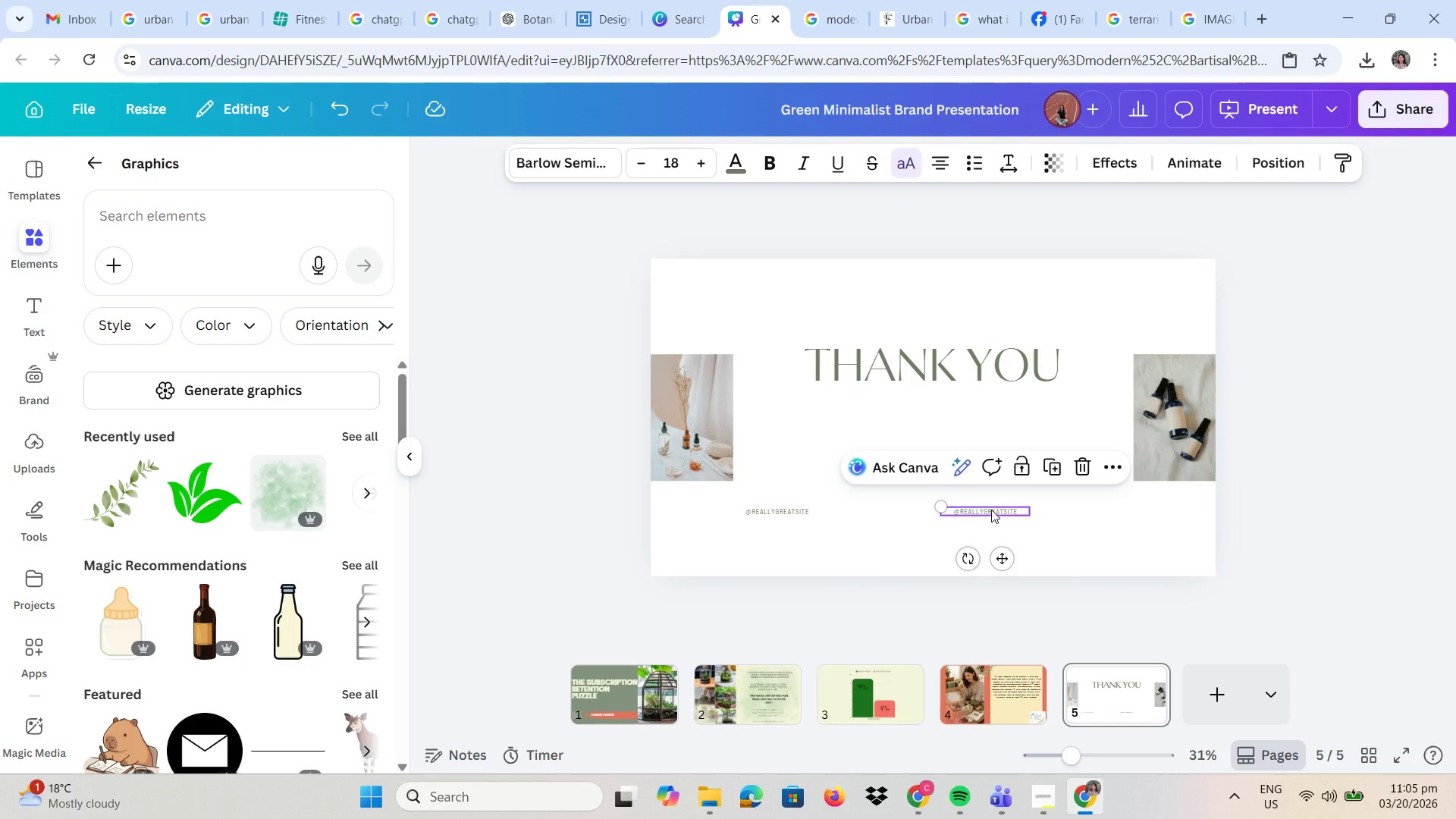 
key(Delete)
 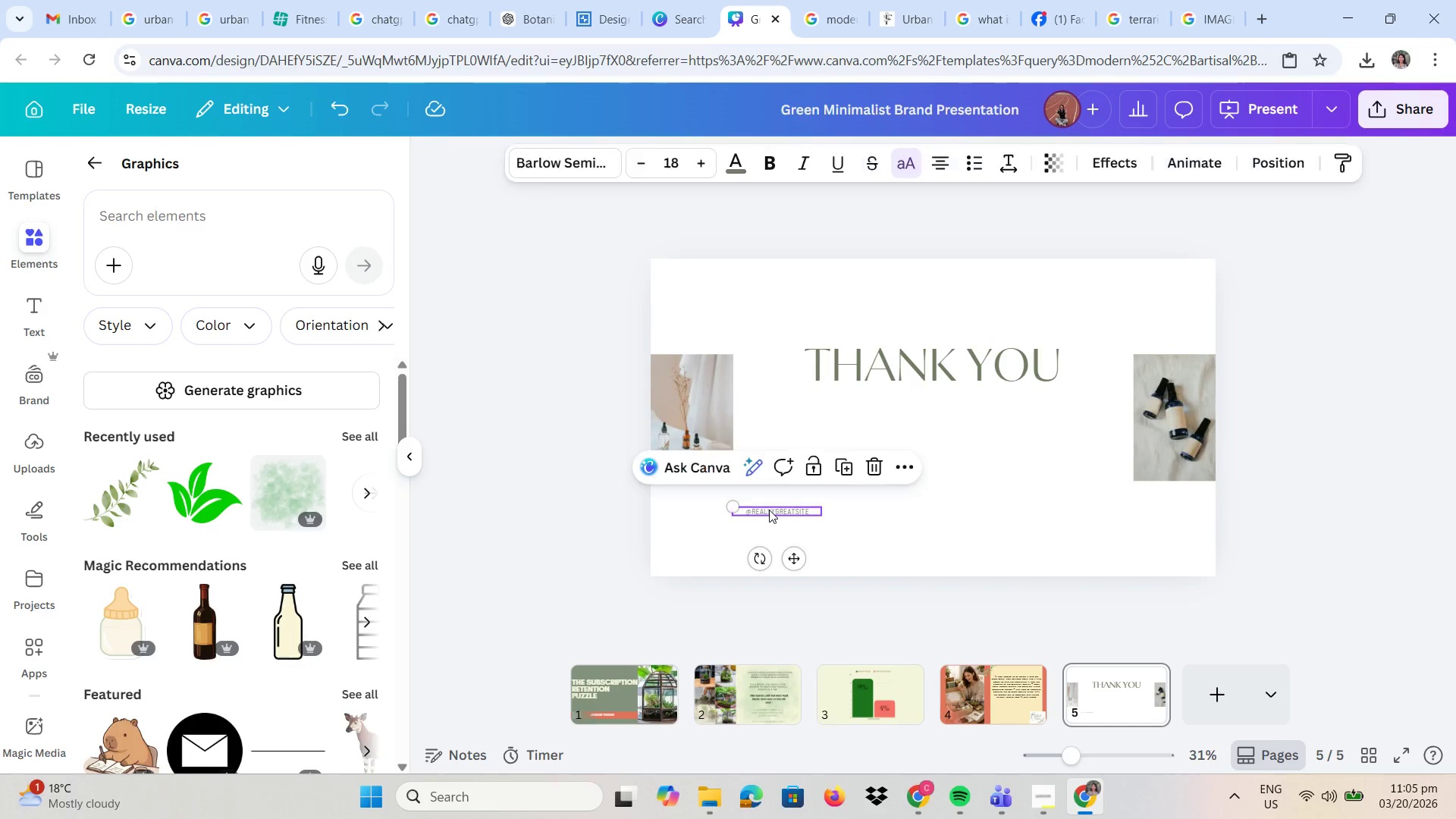 
key(Delete)
 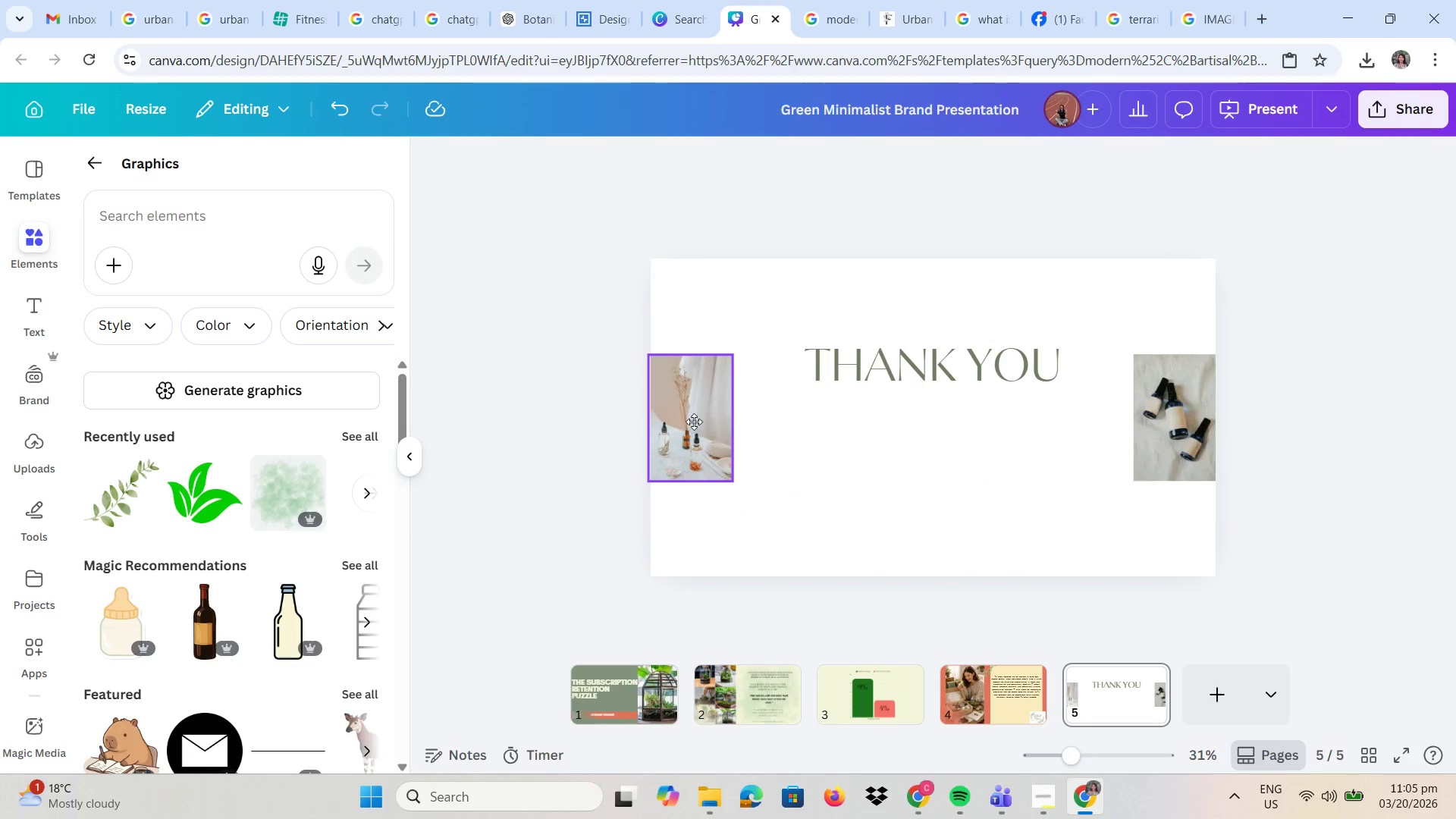 
left_click_drag(start_coordinate=[686, 420], to_coordinate=[696, 422])
 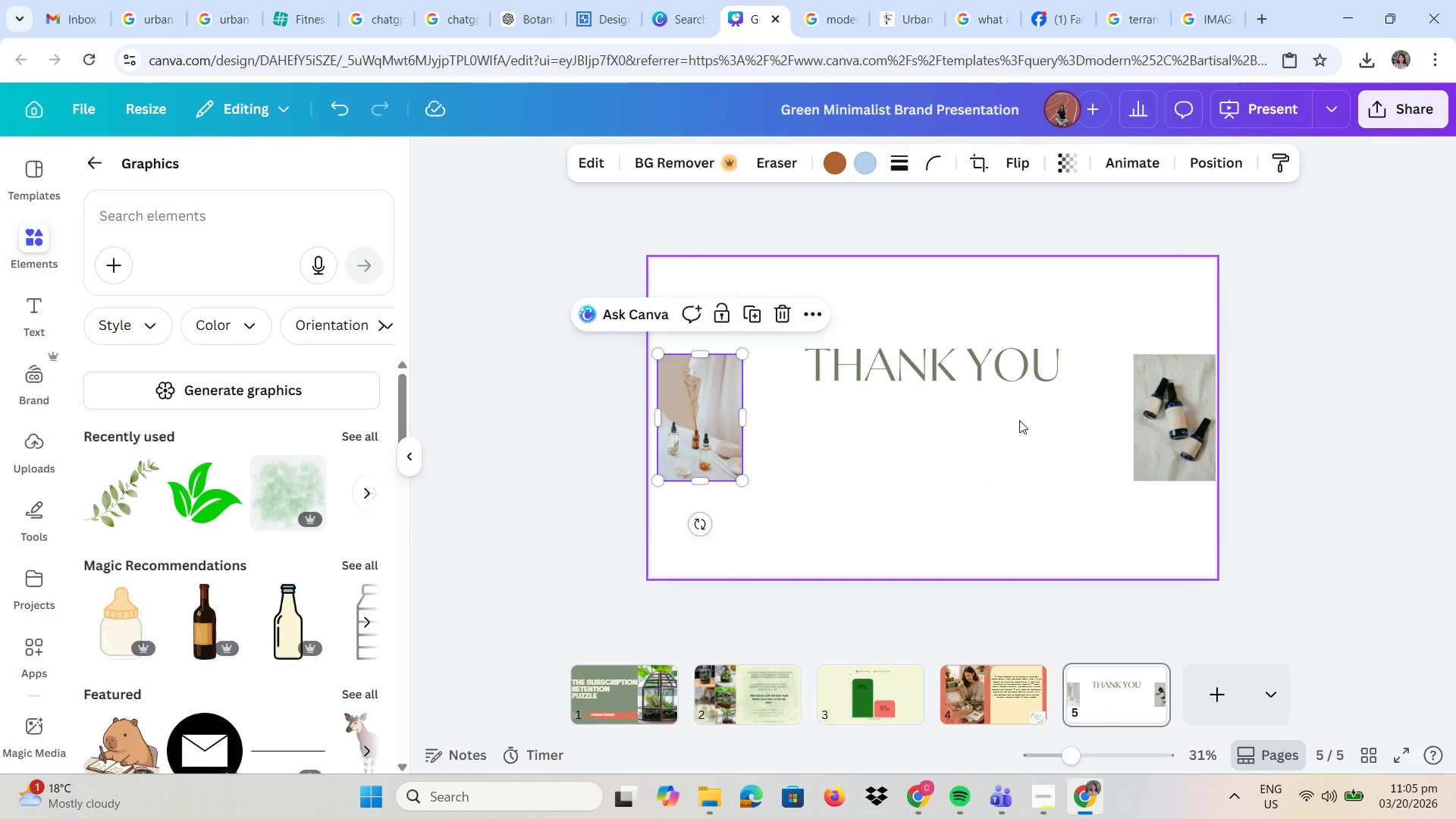 
key(Delete)
 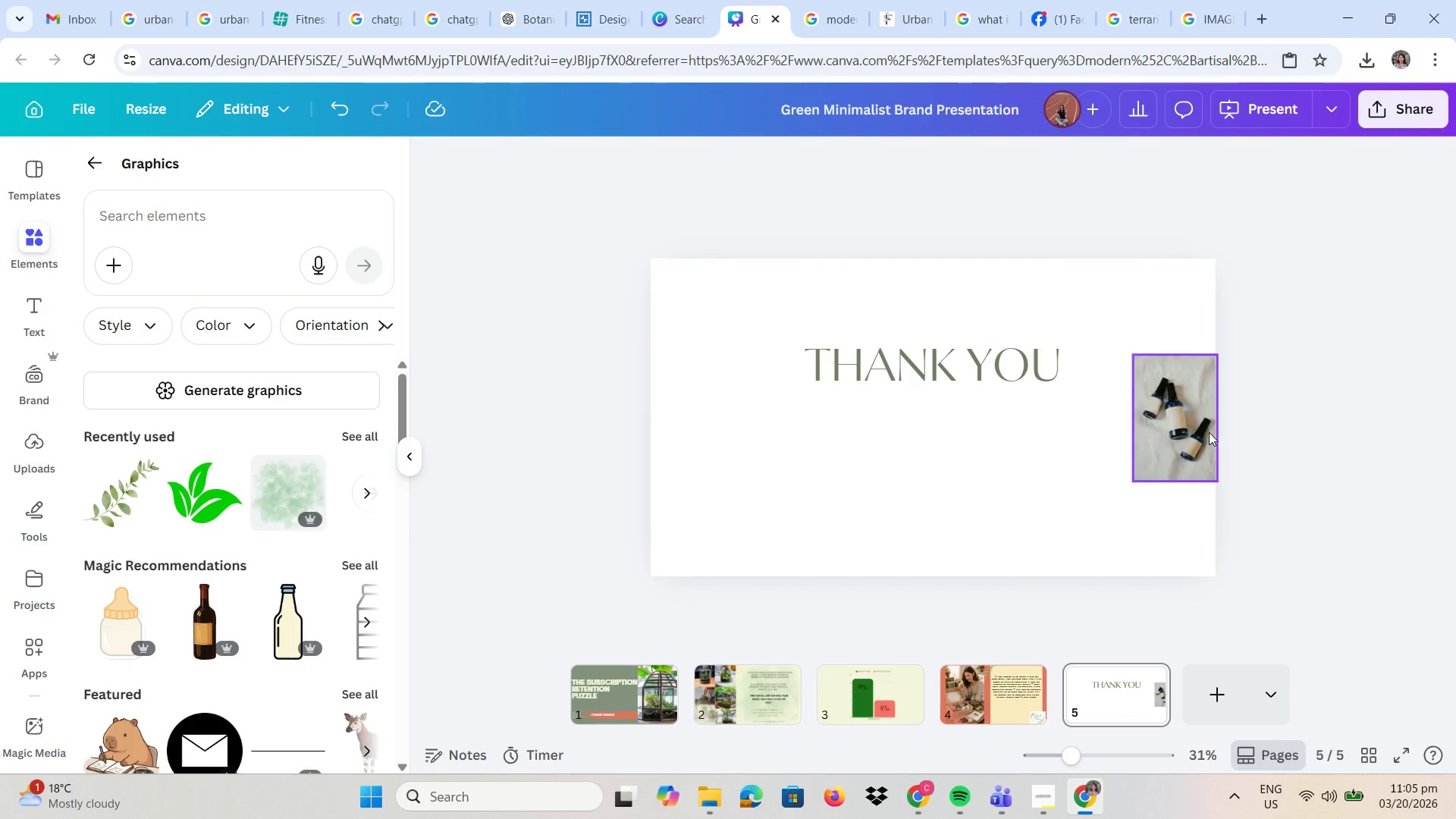 
left_click_drag(start_coordinate=[1209, 432], to_coordinate=[1203, 433])
 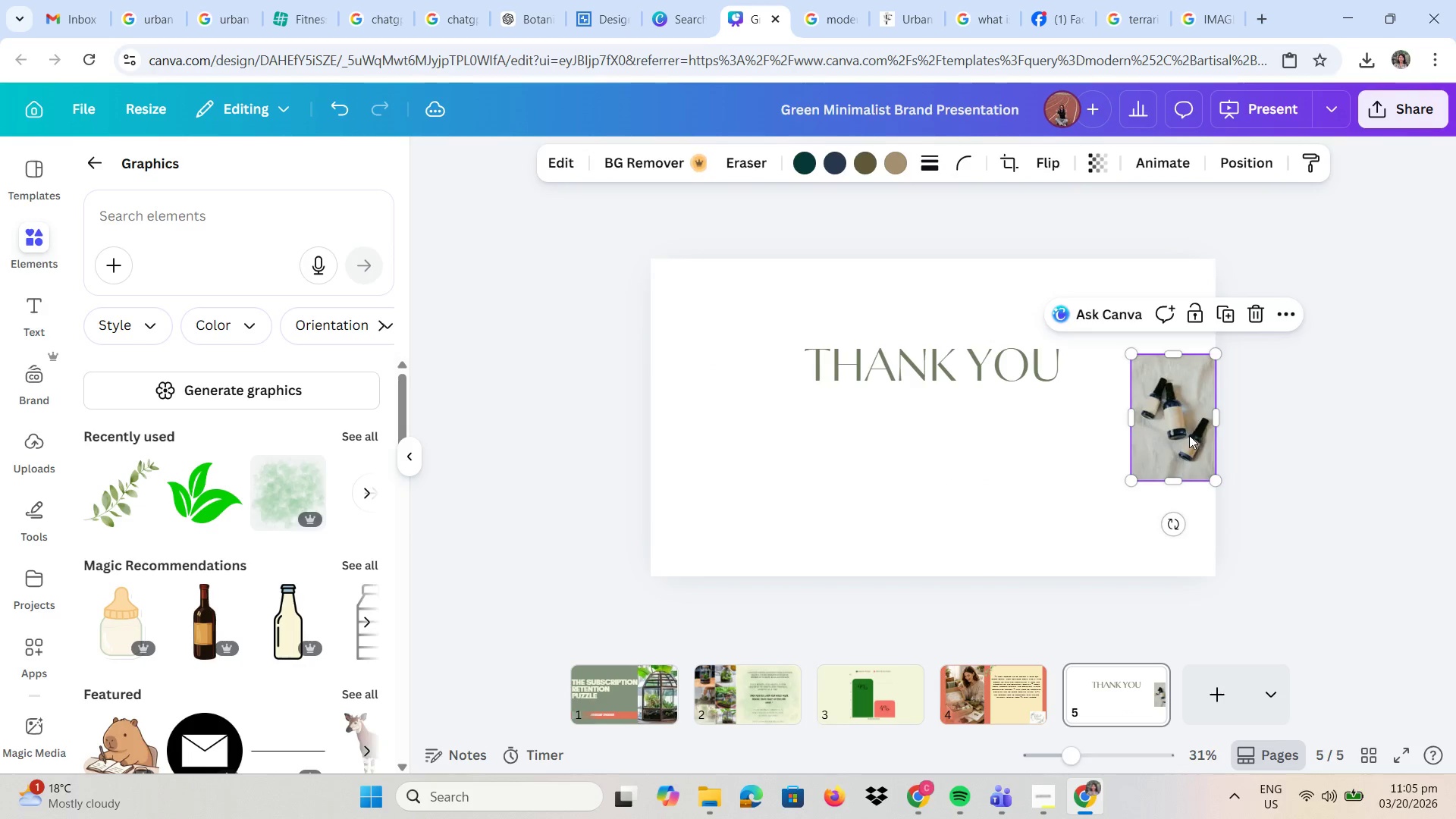 
key(Delete)
 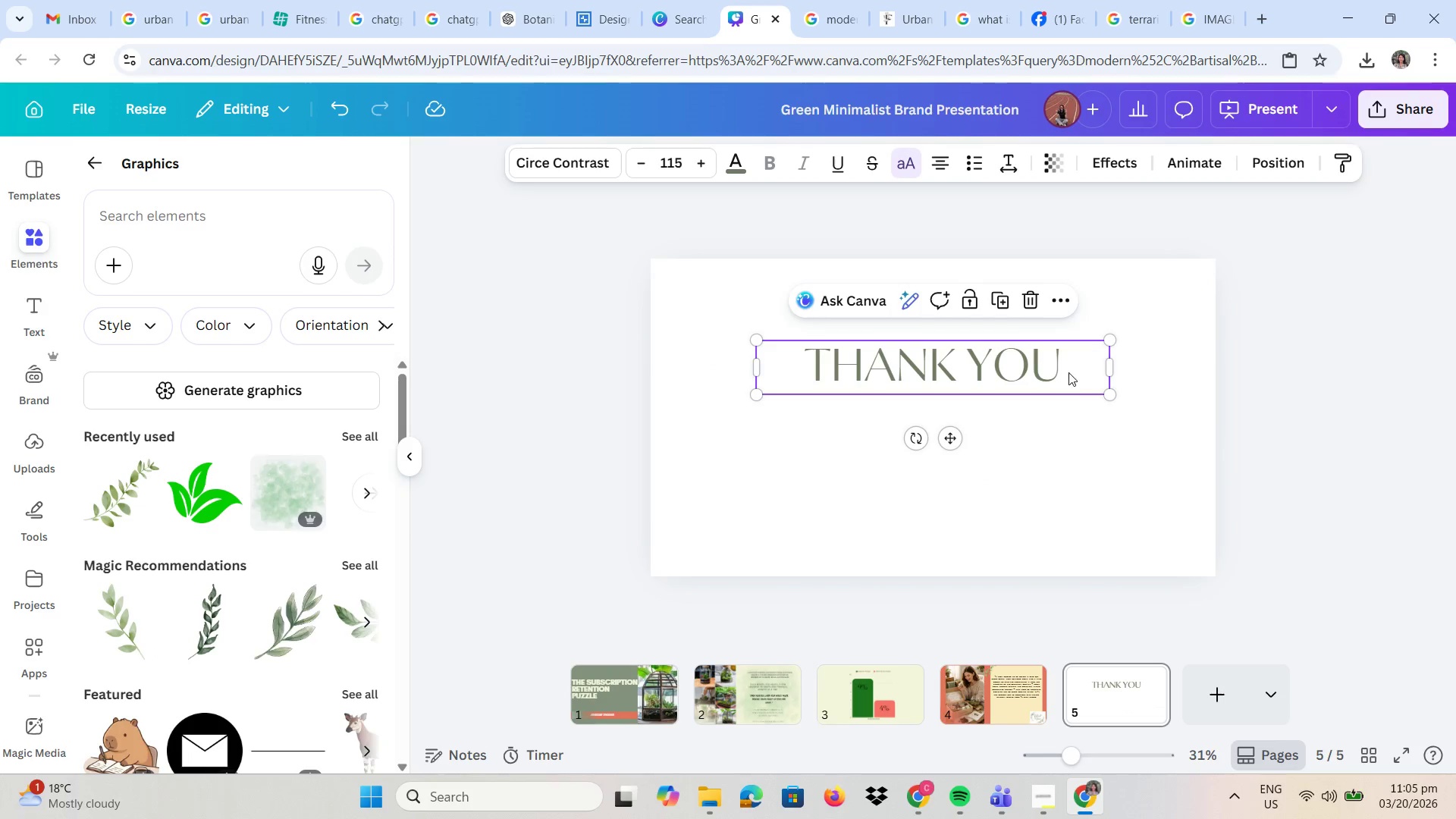 
left_click_drag(start_coordinate=[1068, 372], to_coordinate=[1074, 371])
 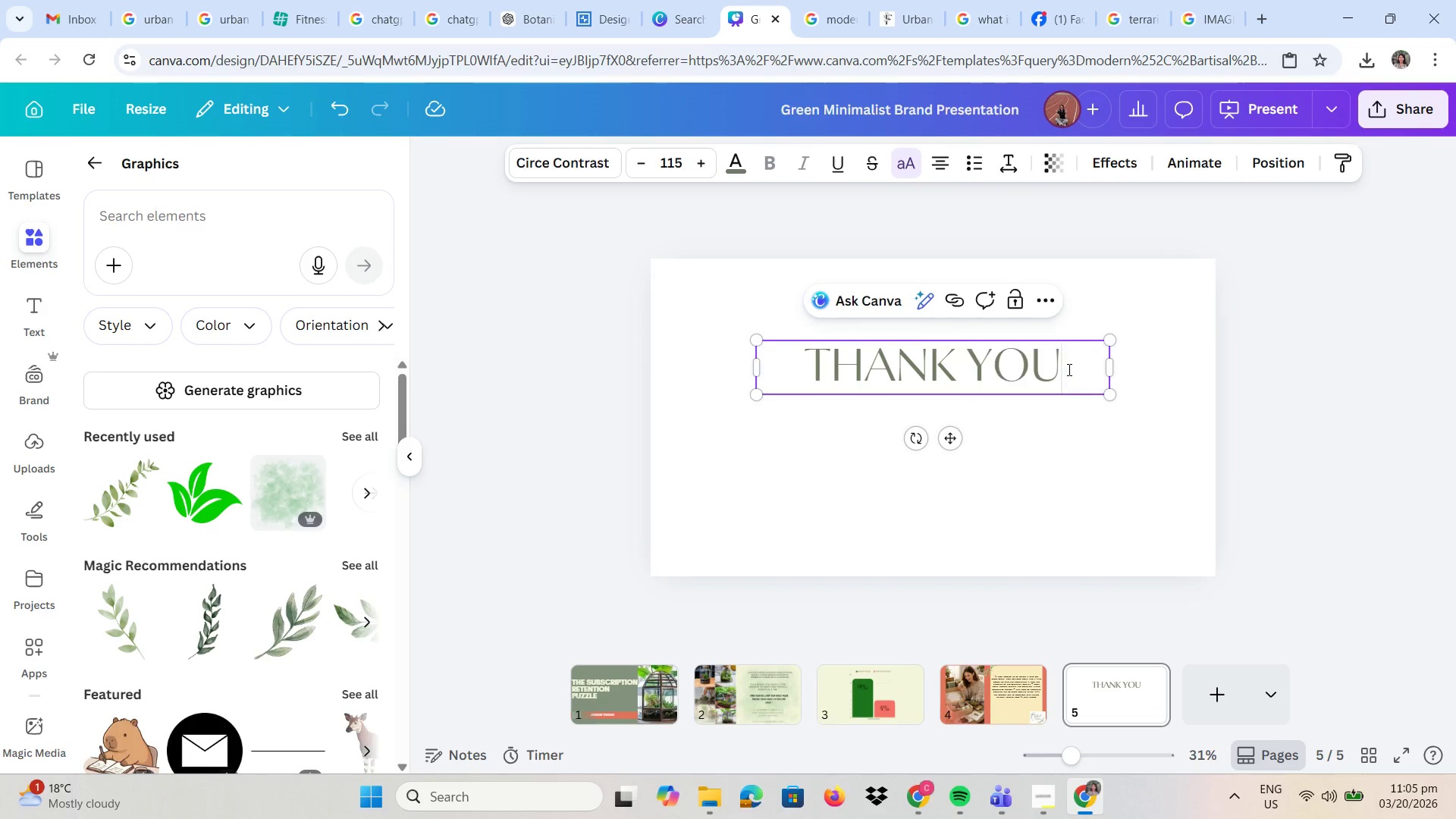 
triple_click([1068, 369])
 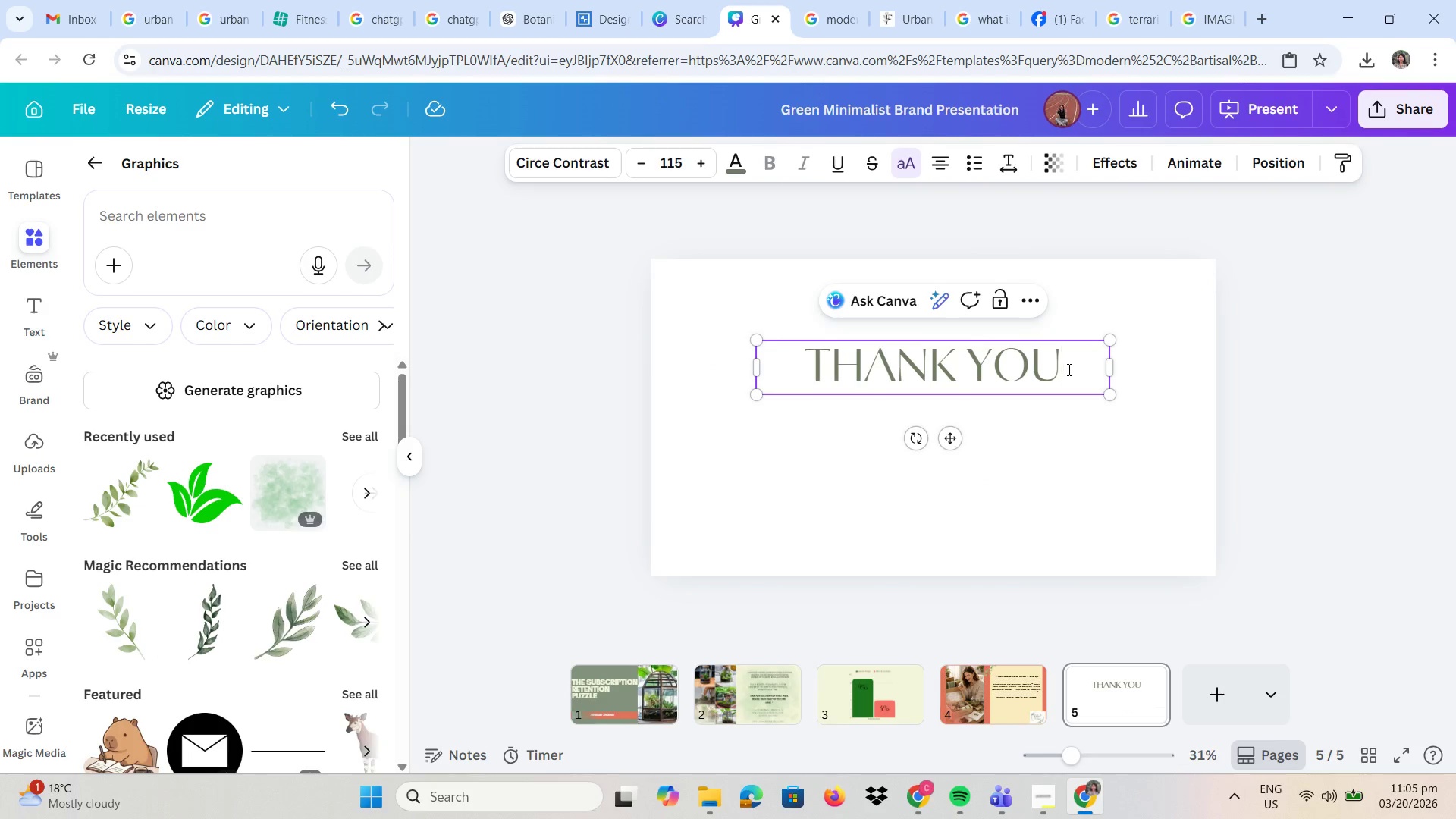 
key(Shift+1)
 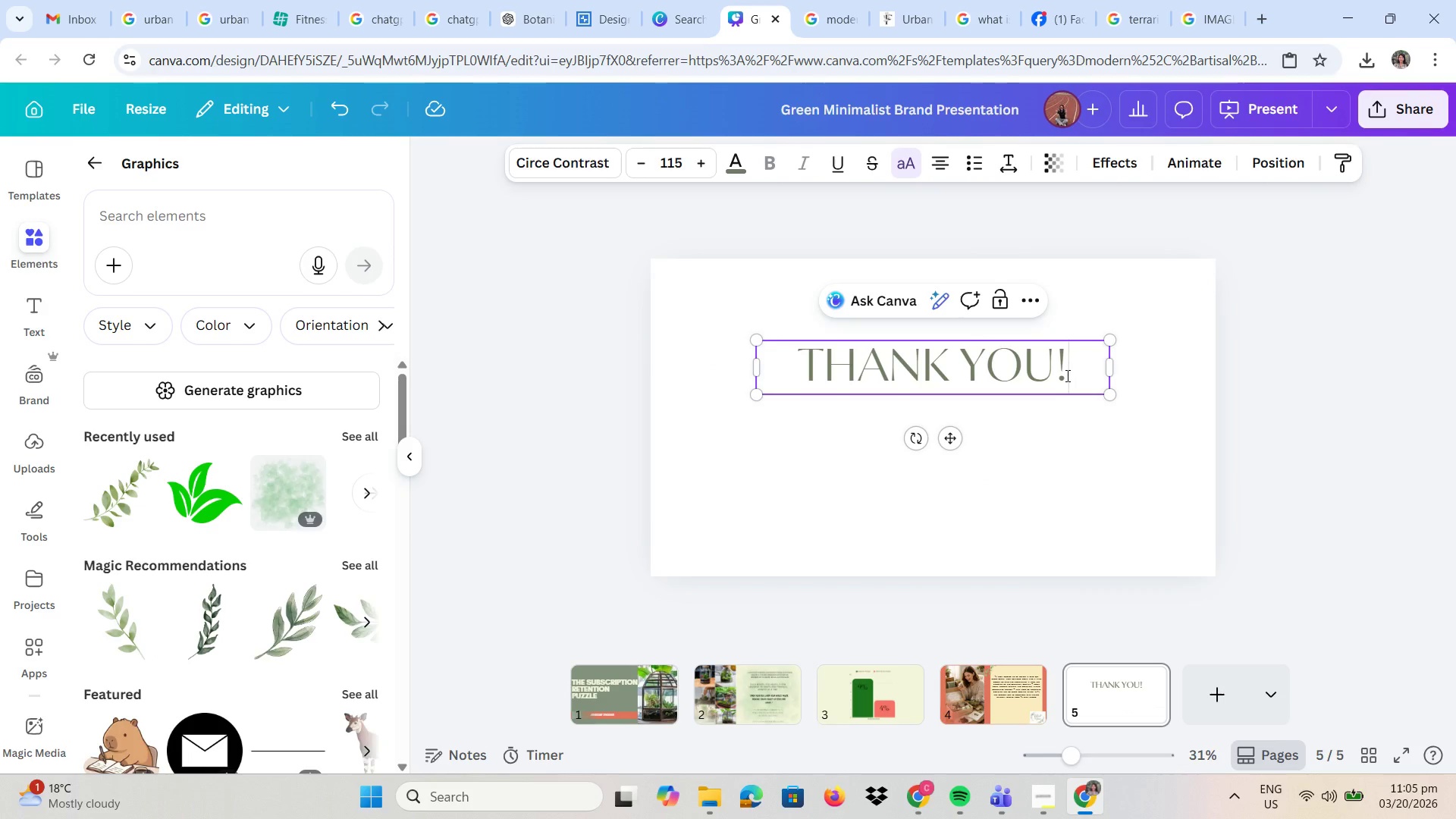 
key(Space)
 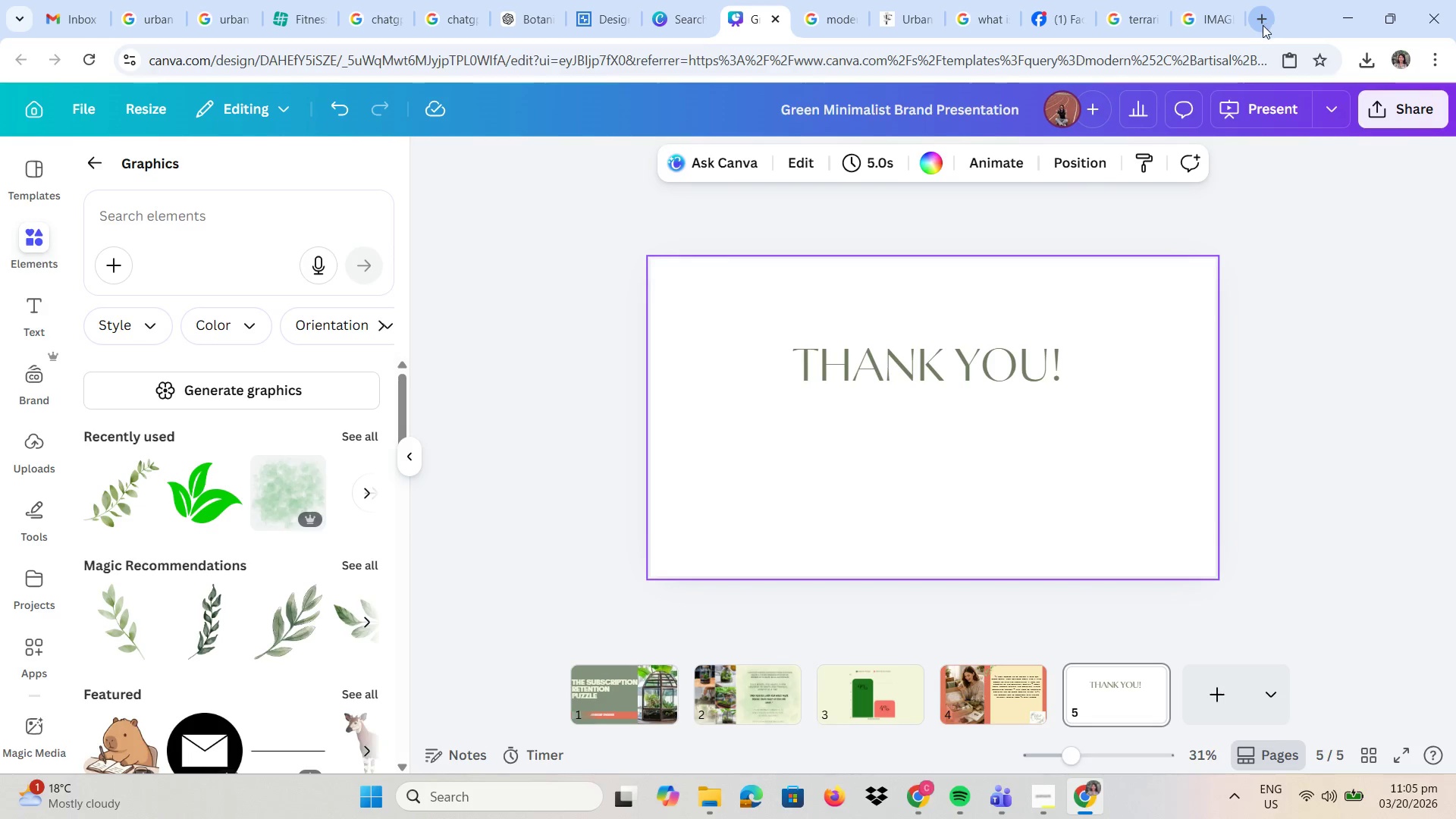 
wait(5.97)
 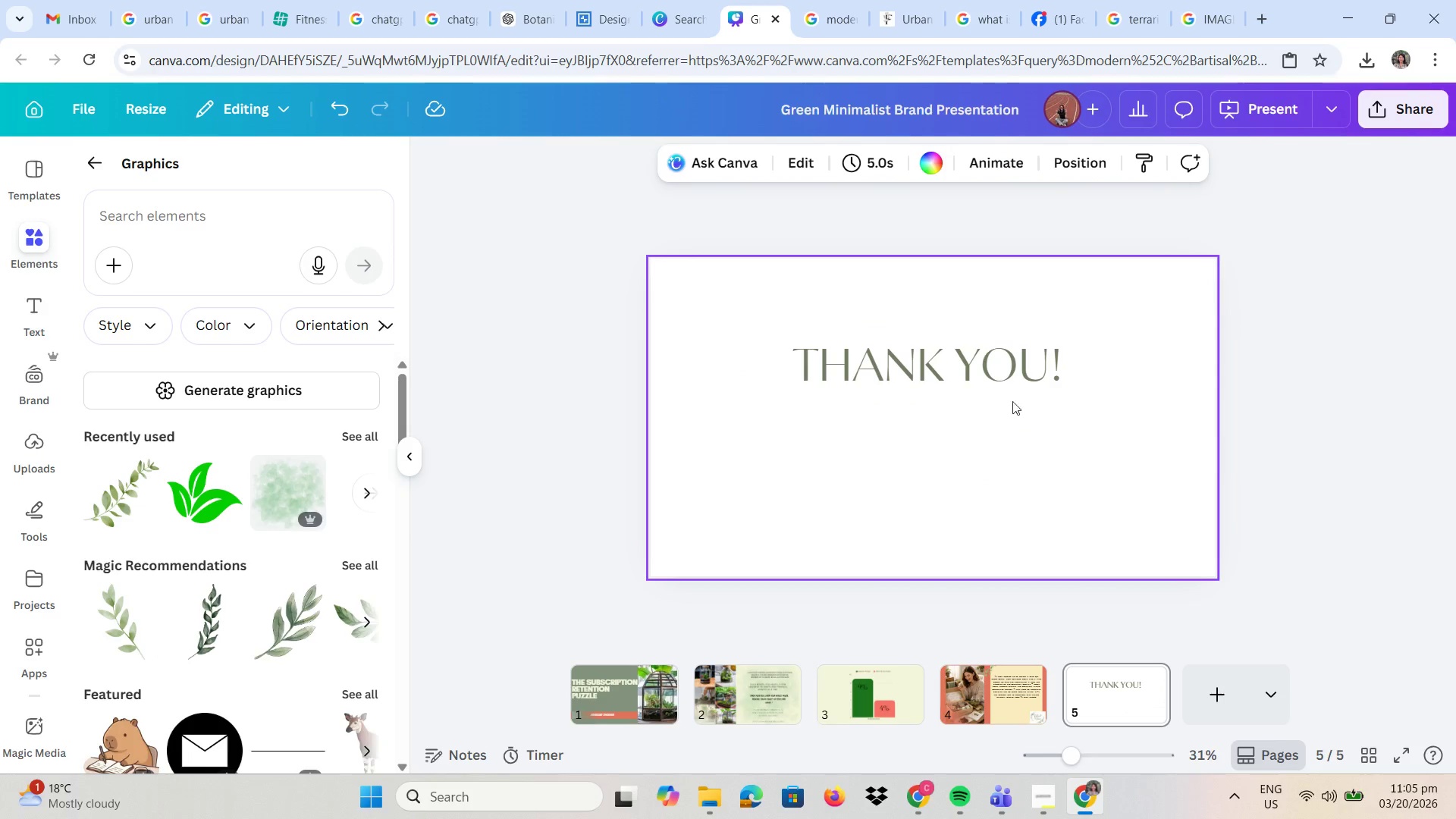 
left_click([1300, 101])
 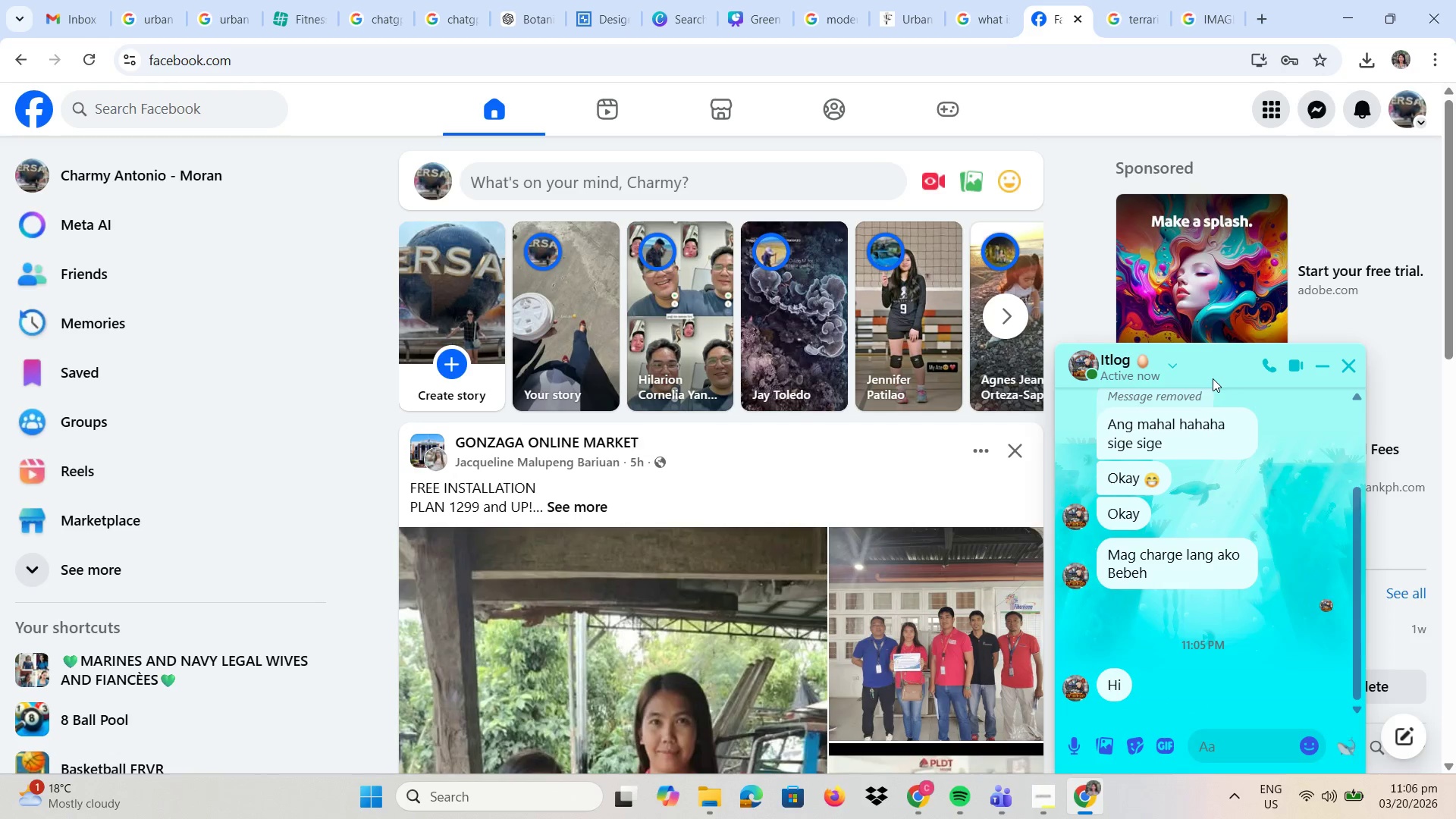 
wait(5.98)
 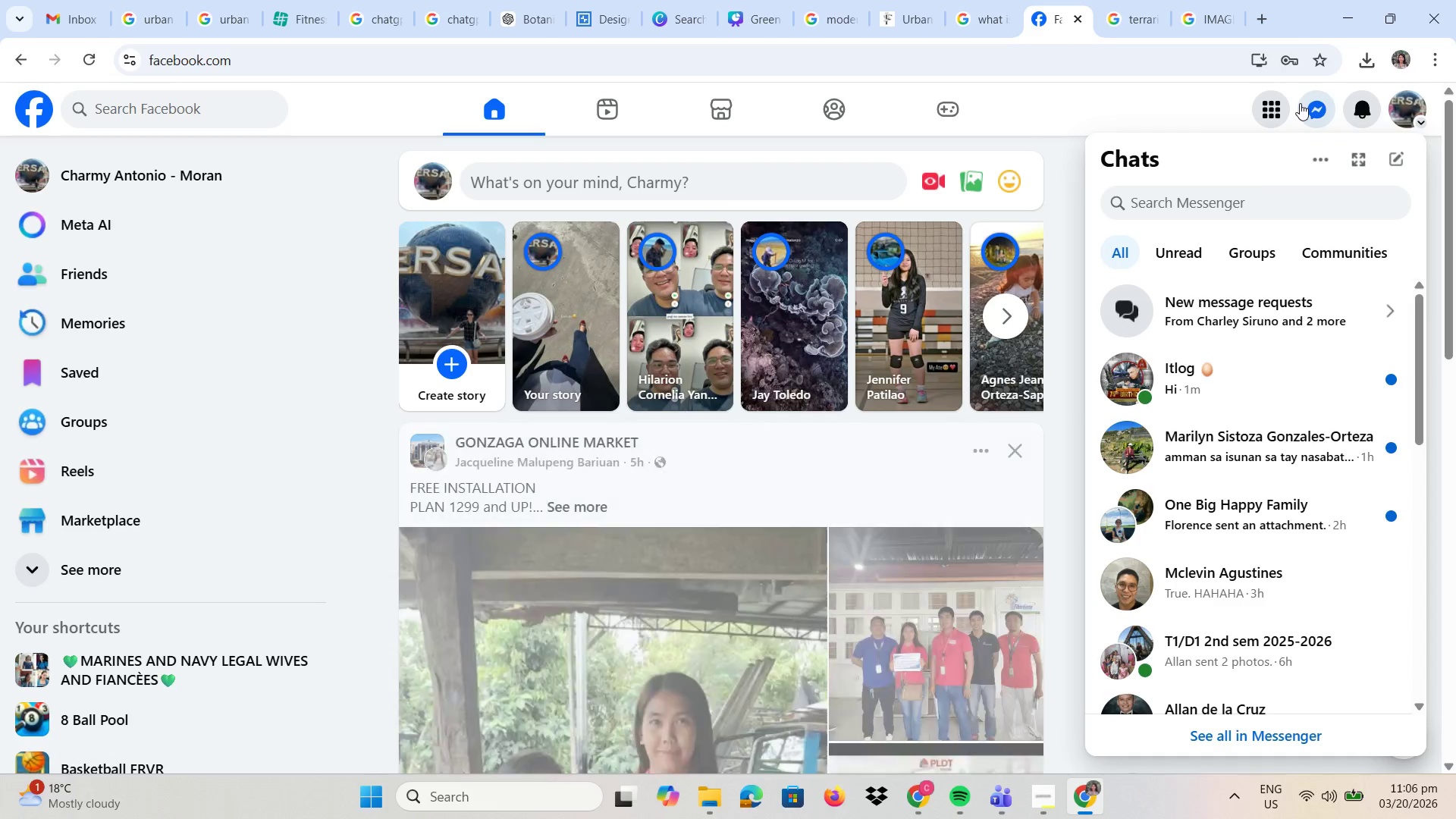 
type(okay n)
key(Backspace)
key(Backspace)
key(Backspace)
key(Backspace)
key(Backspace)
key(Backspace)
type(Naka chu)
 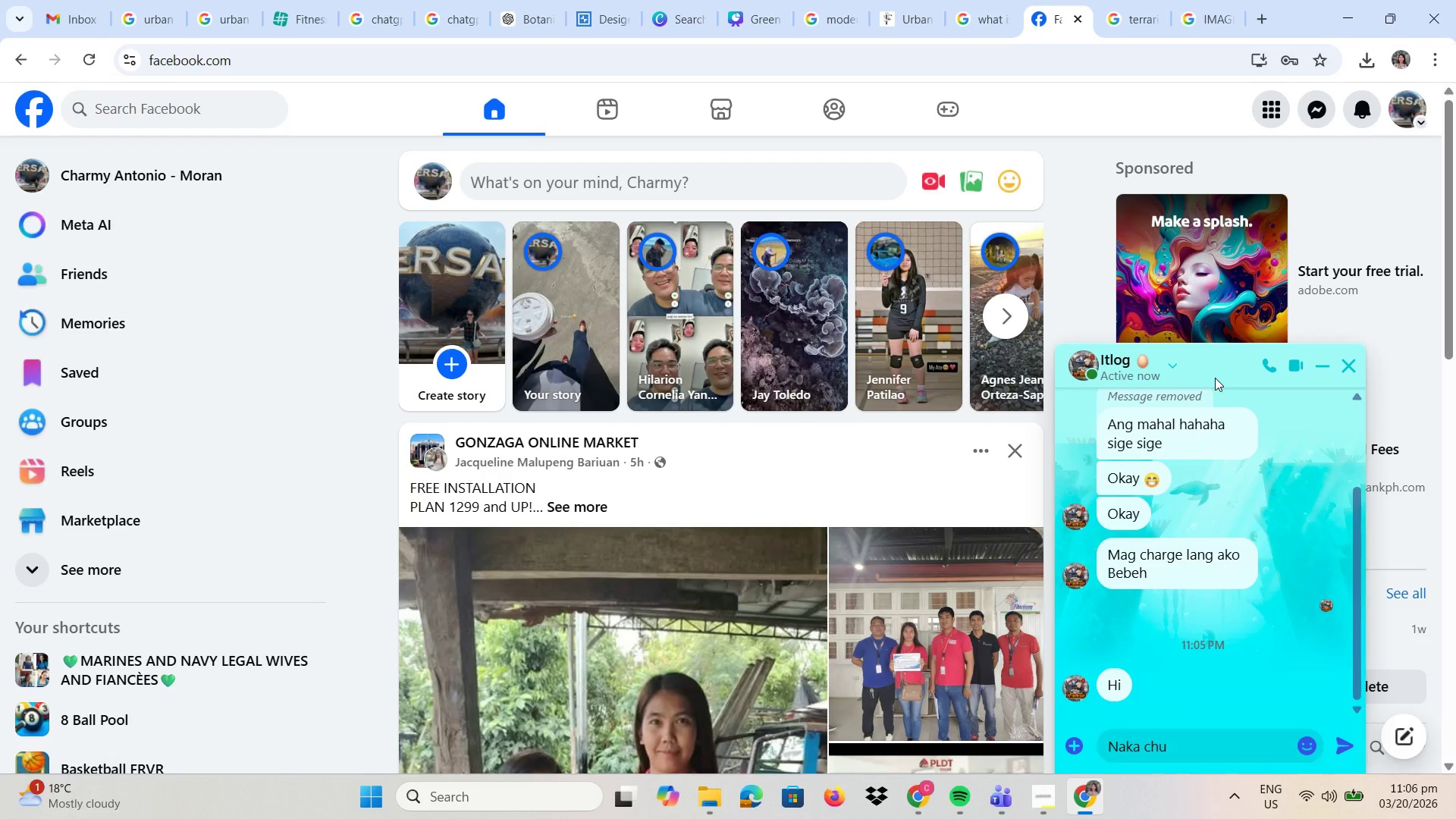 
key(Backspace)
type(archr lana )
key(Backspace)
key(Backspace)
key(Backspace)
key(Backspace)
key(Backspace)
key(Backspace)
key(Backspace)
key(Backspace)
key(Backspace)
type(ge kana?)
 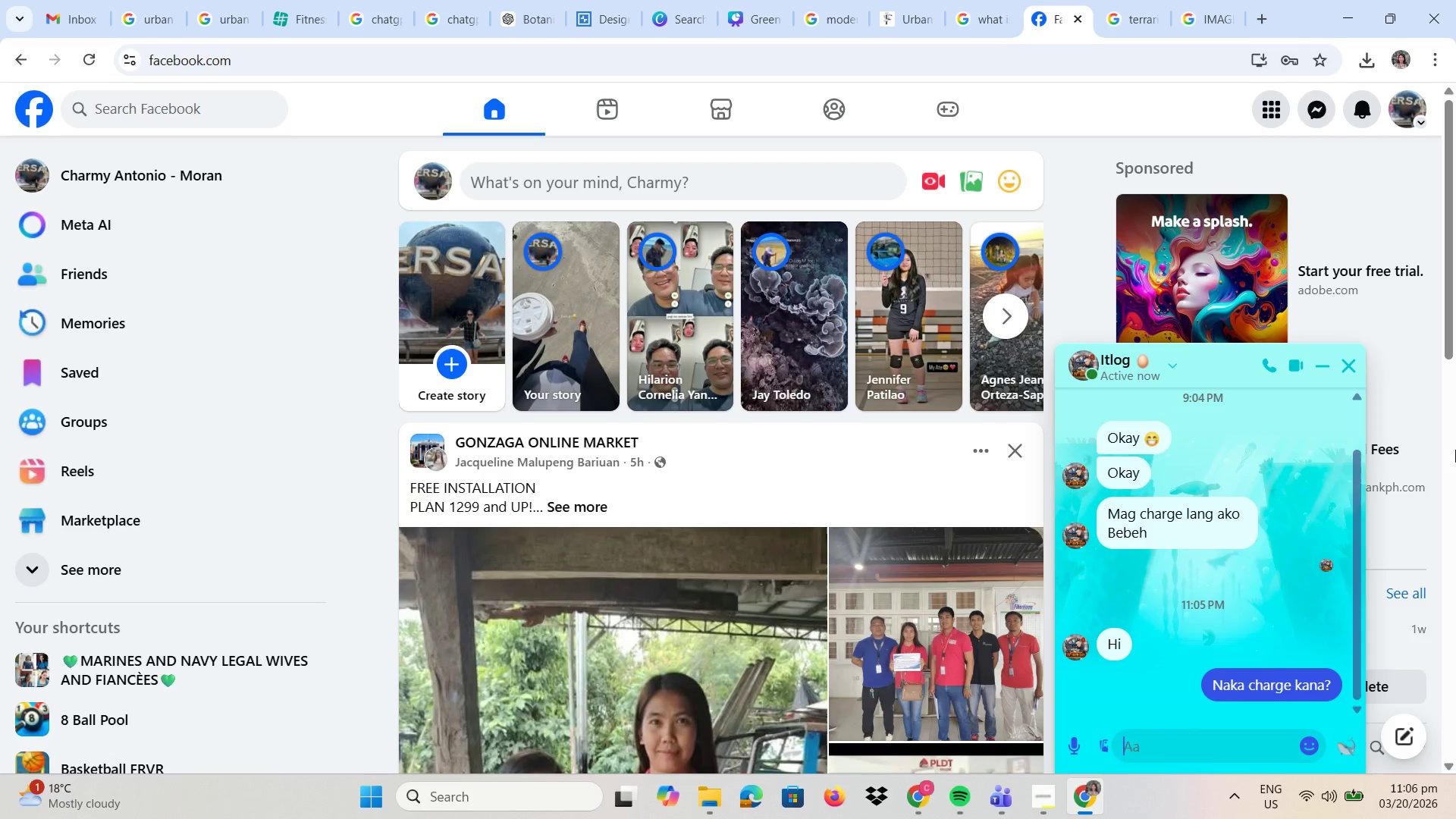 
 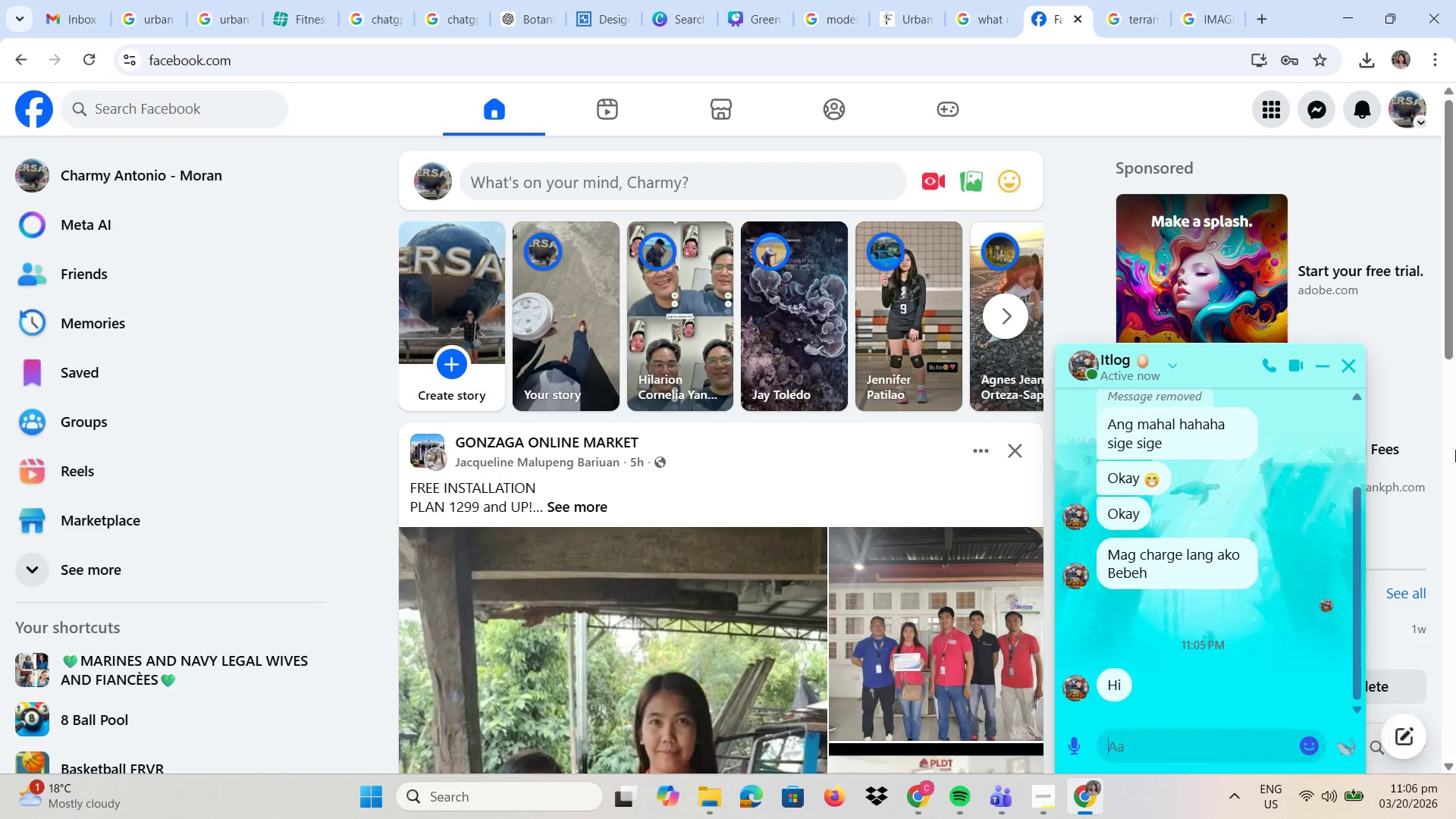 
key(Enter)
 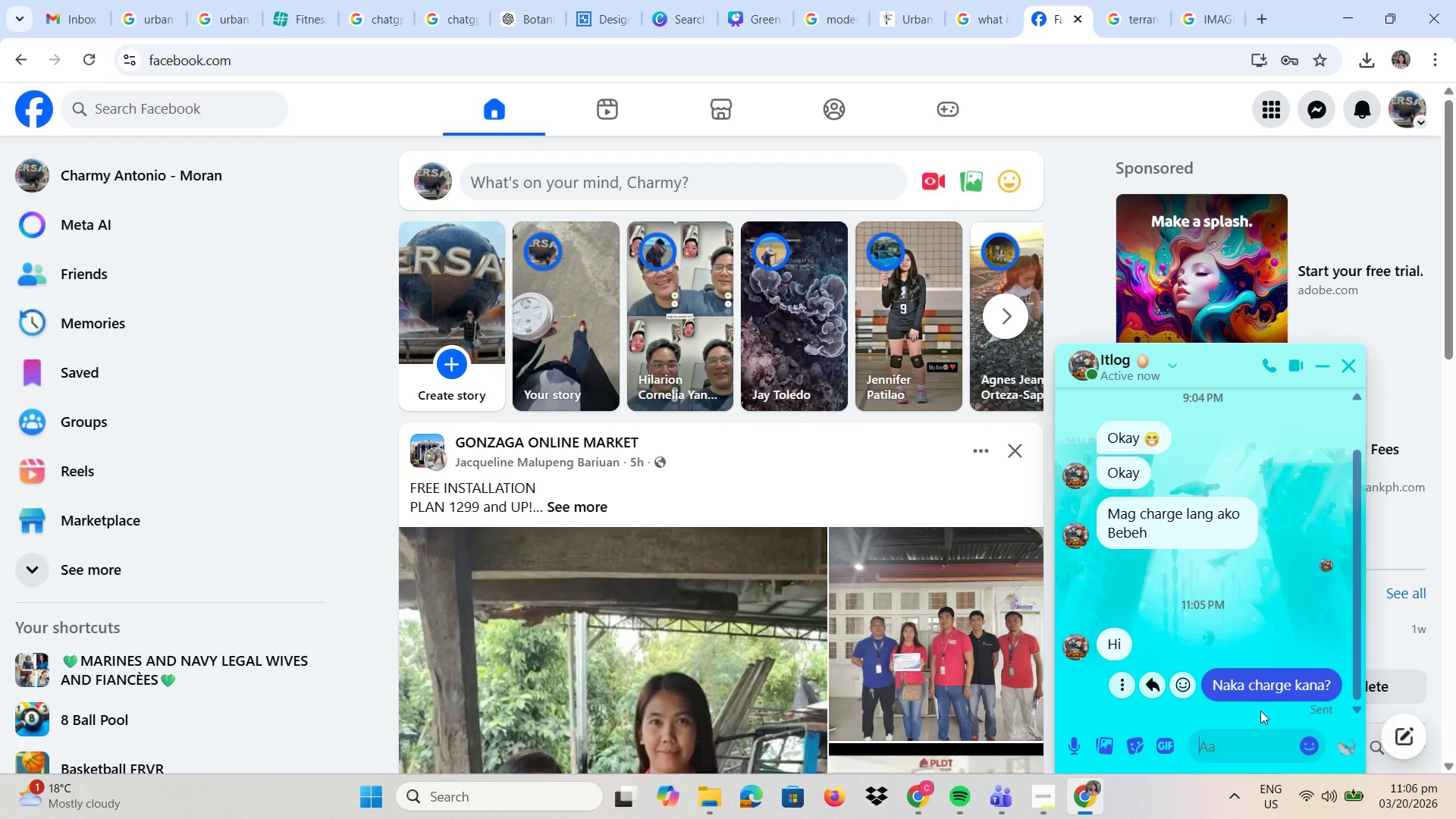 
type(di pala nasne)
key(Backspace)
key(Backspace)
 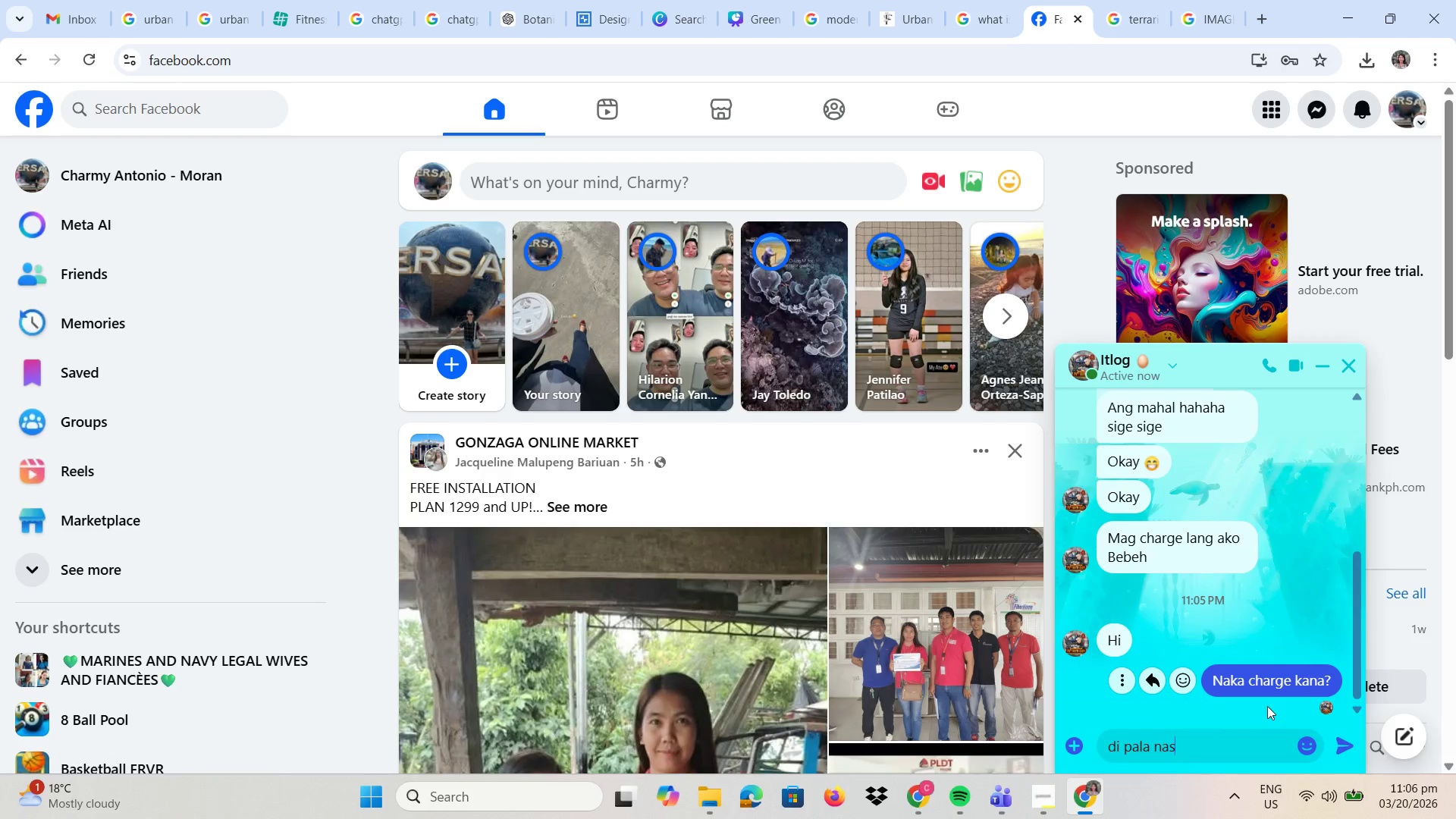 
type(end yung message ko hahaha)
 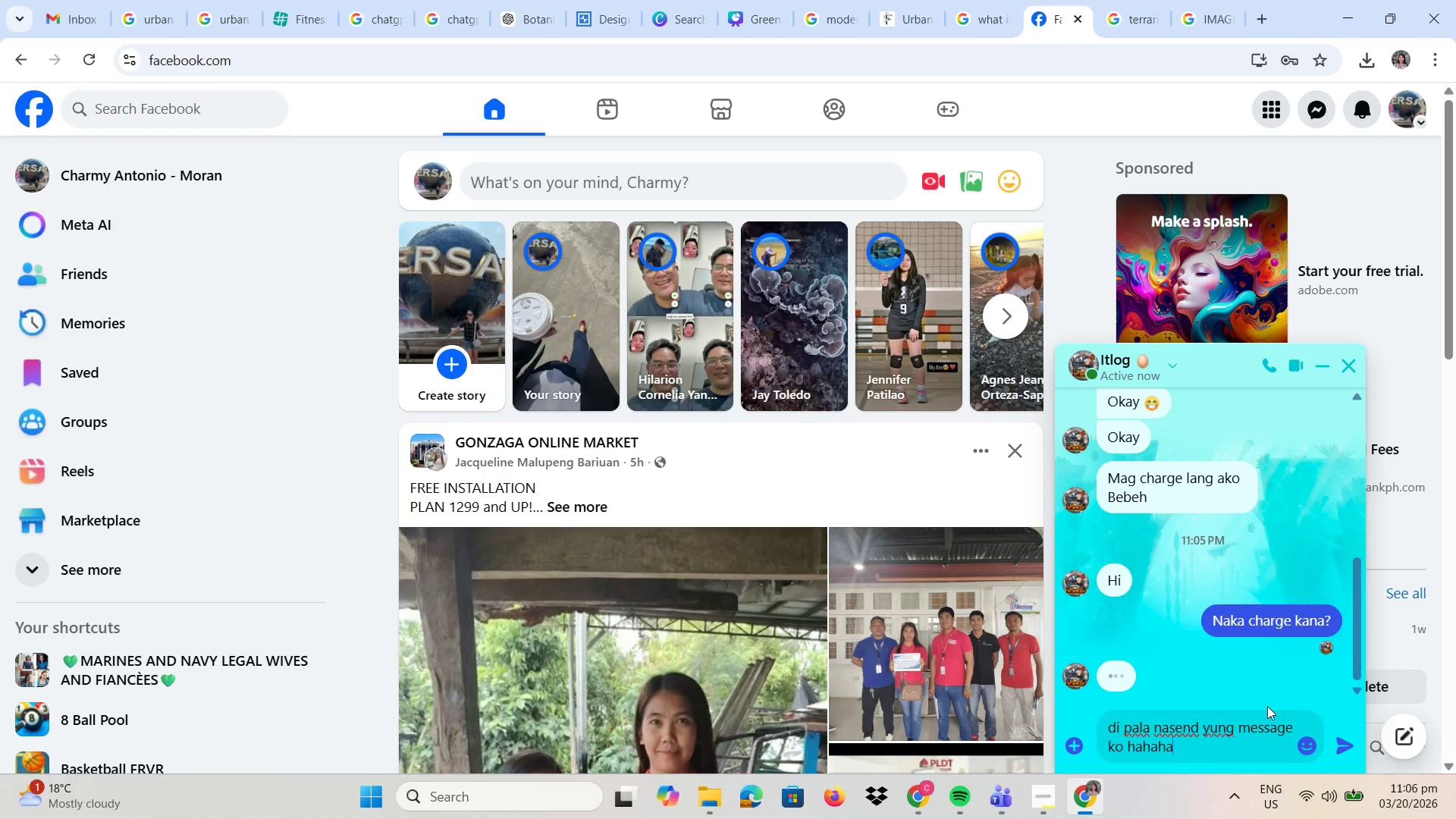 
key(Enter)
 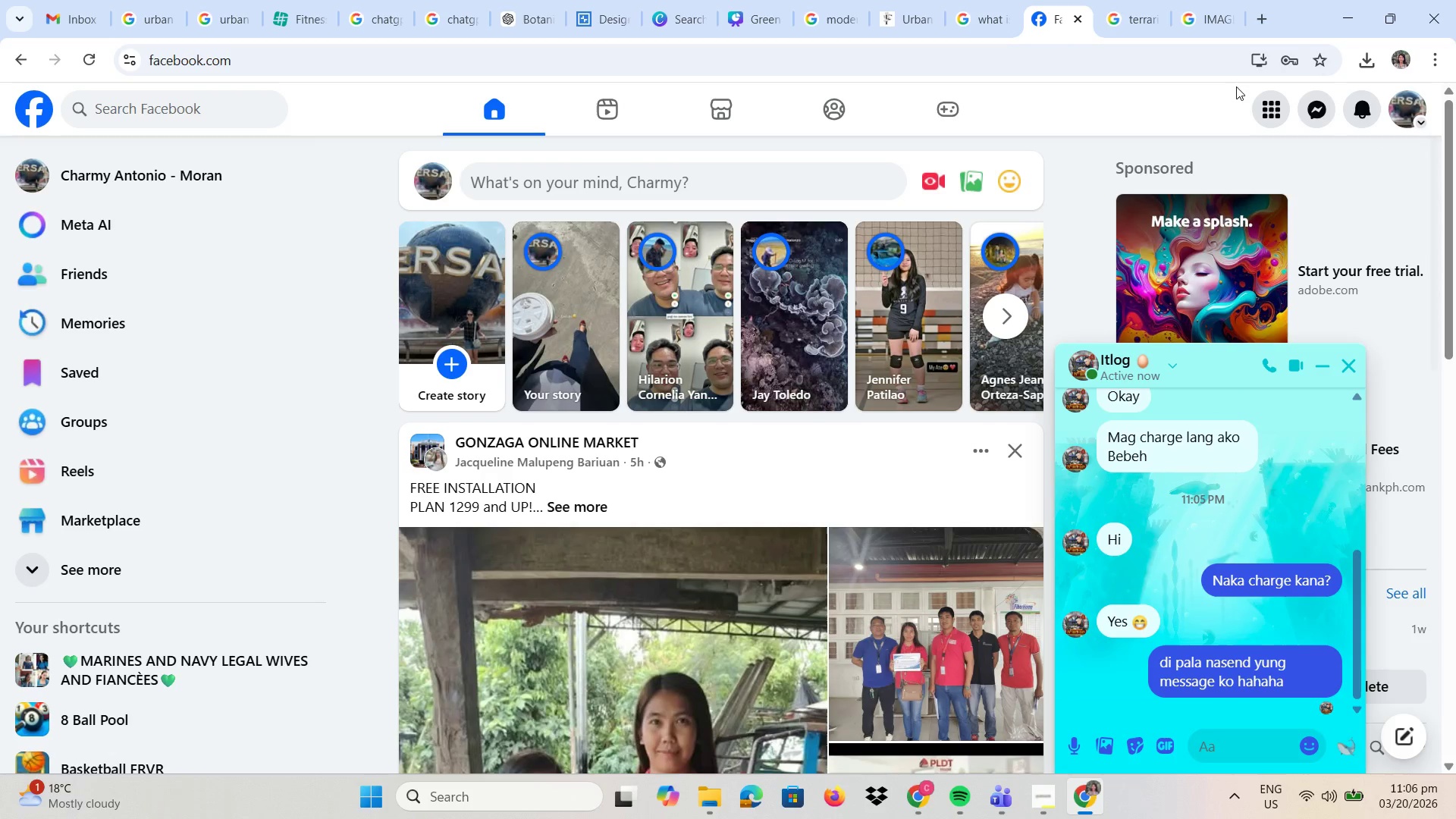 
type(tapos na kayo?)
 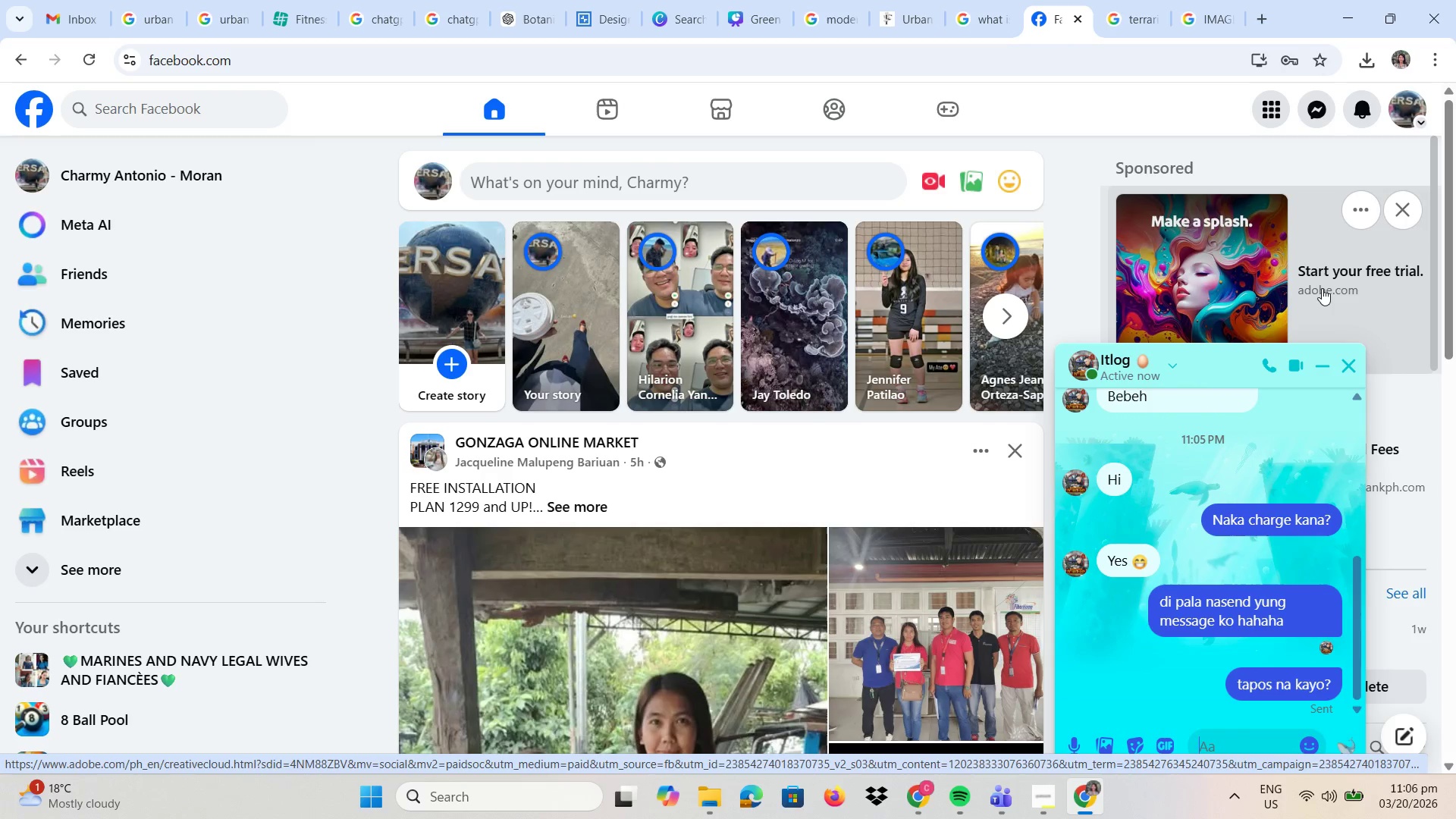 
 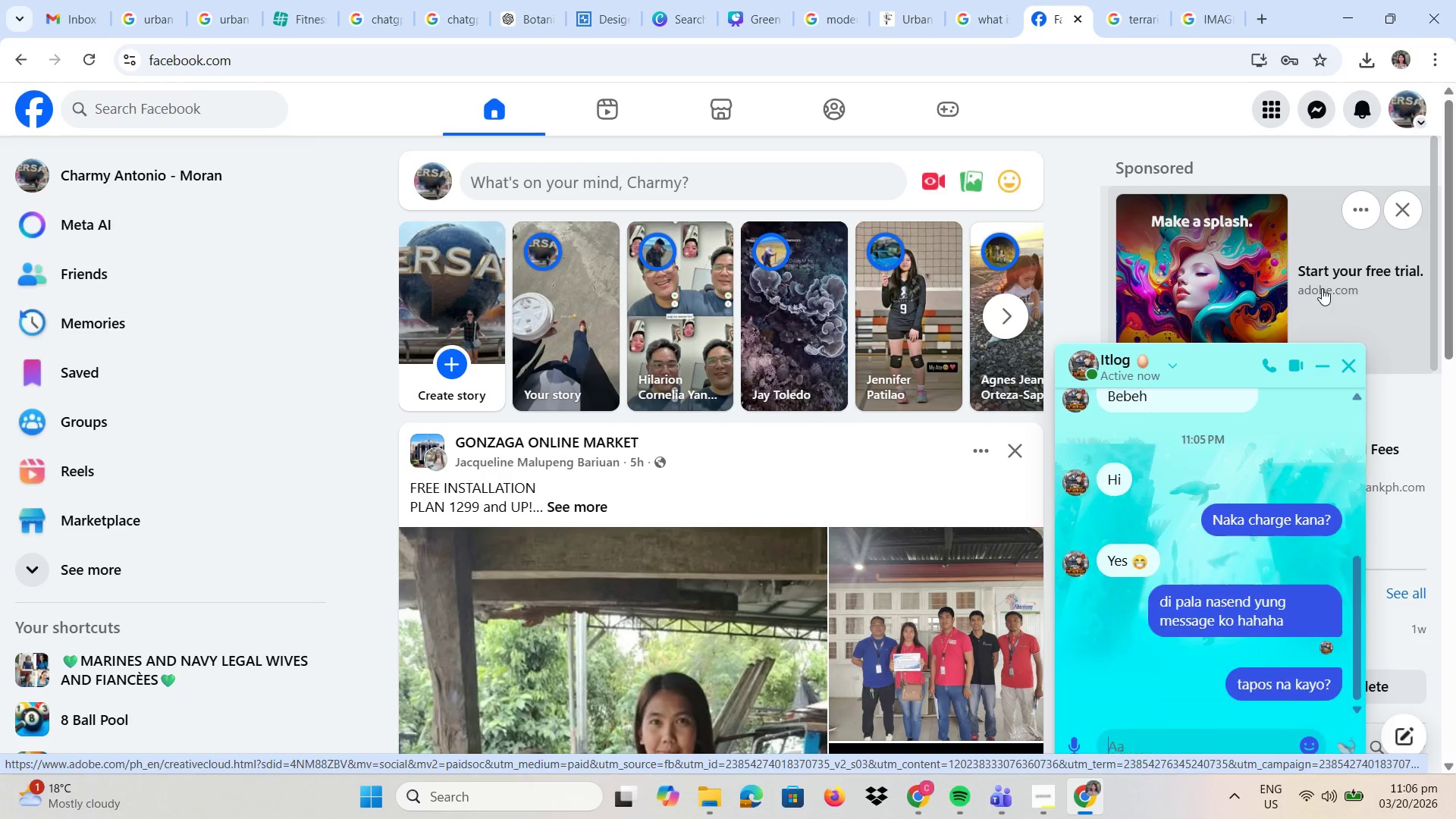 
key(Enter)
 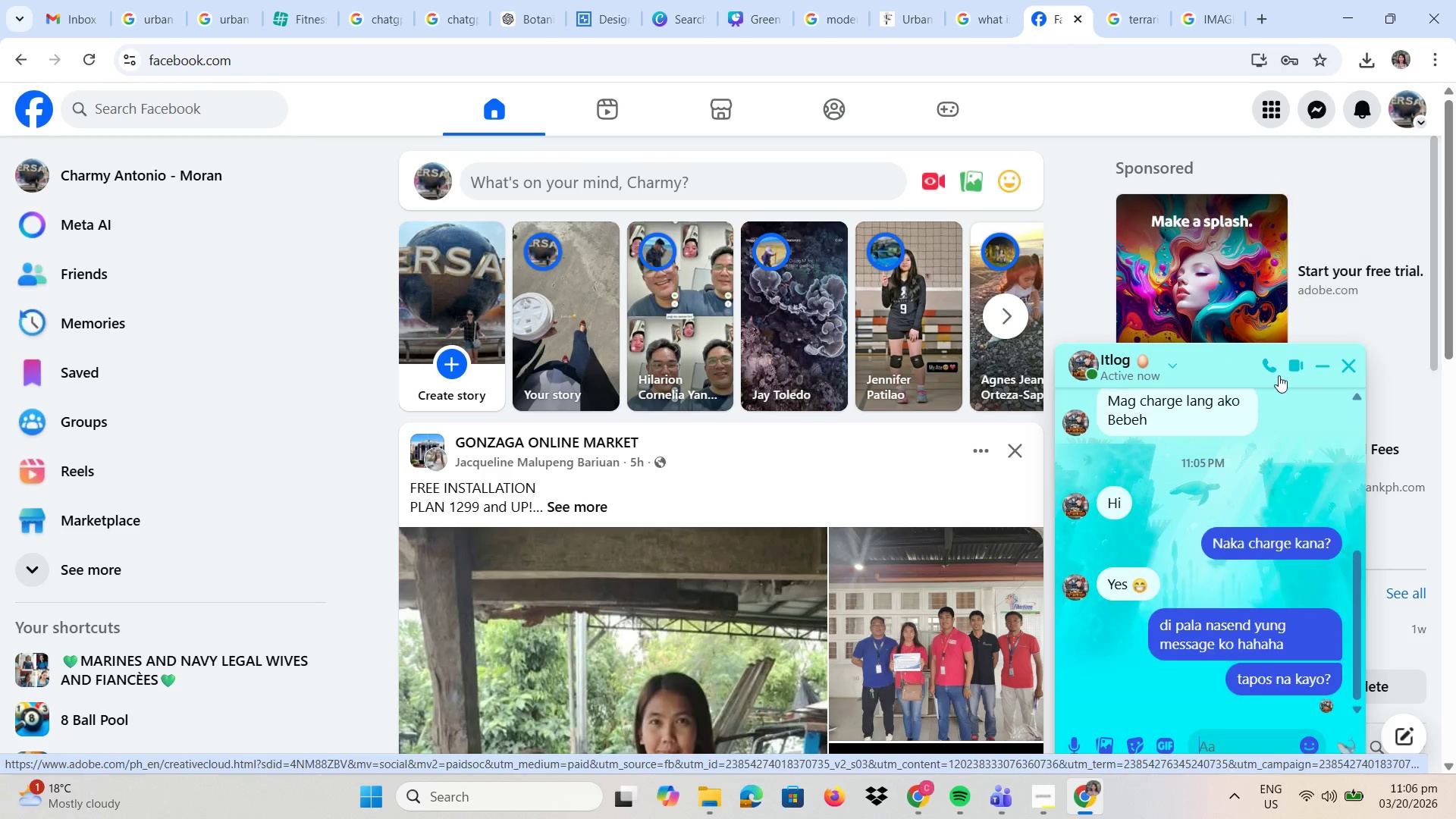 
left_click([1324, 359])
 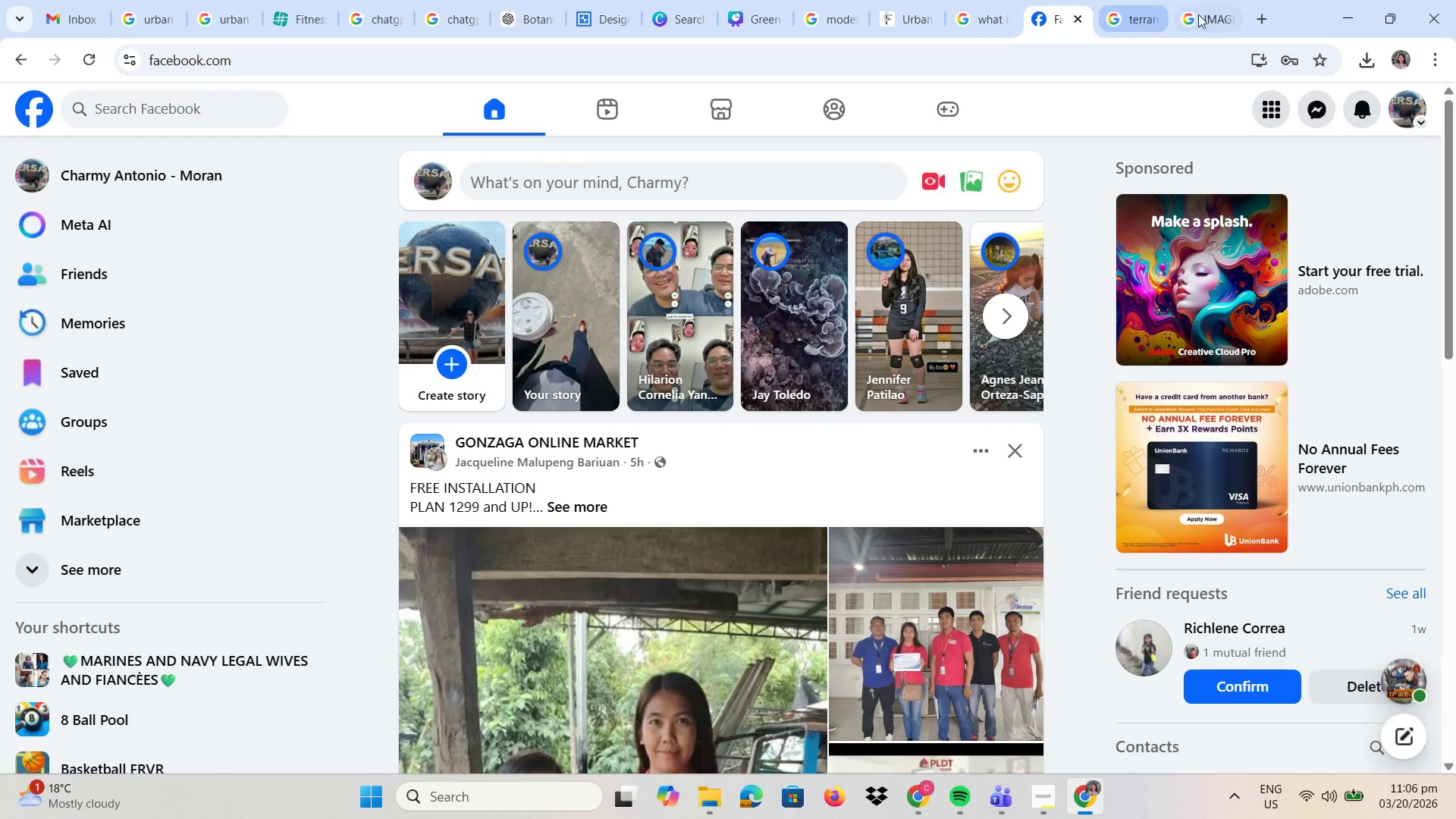 
left_click([1200, 14])
 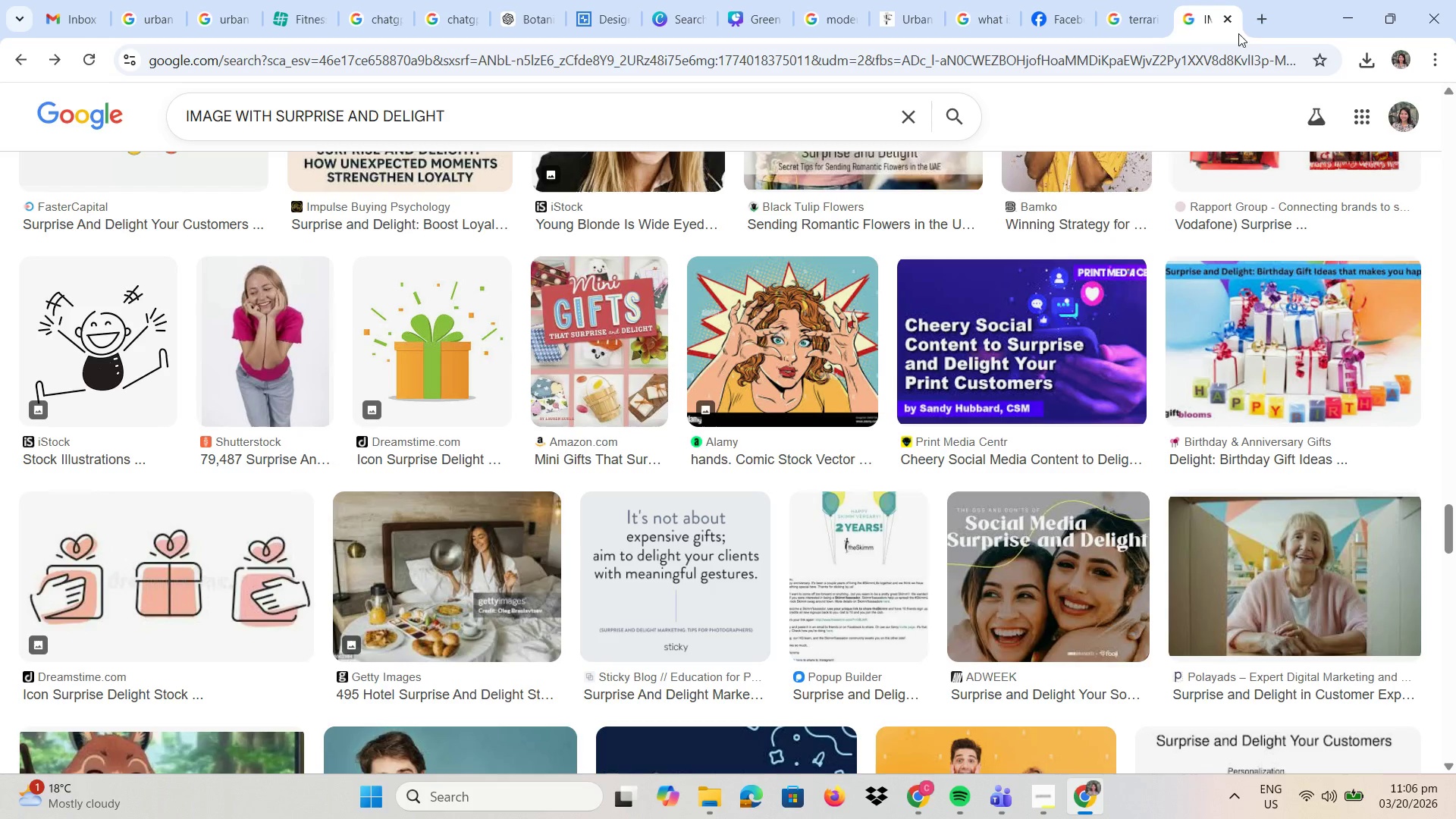 
left_click([1258, 20])
 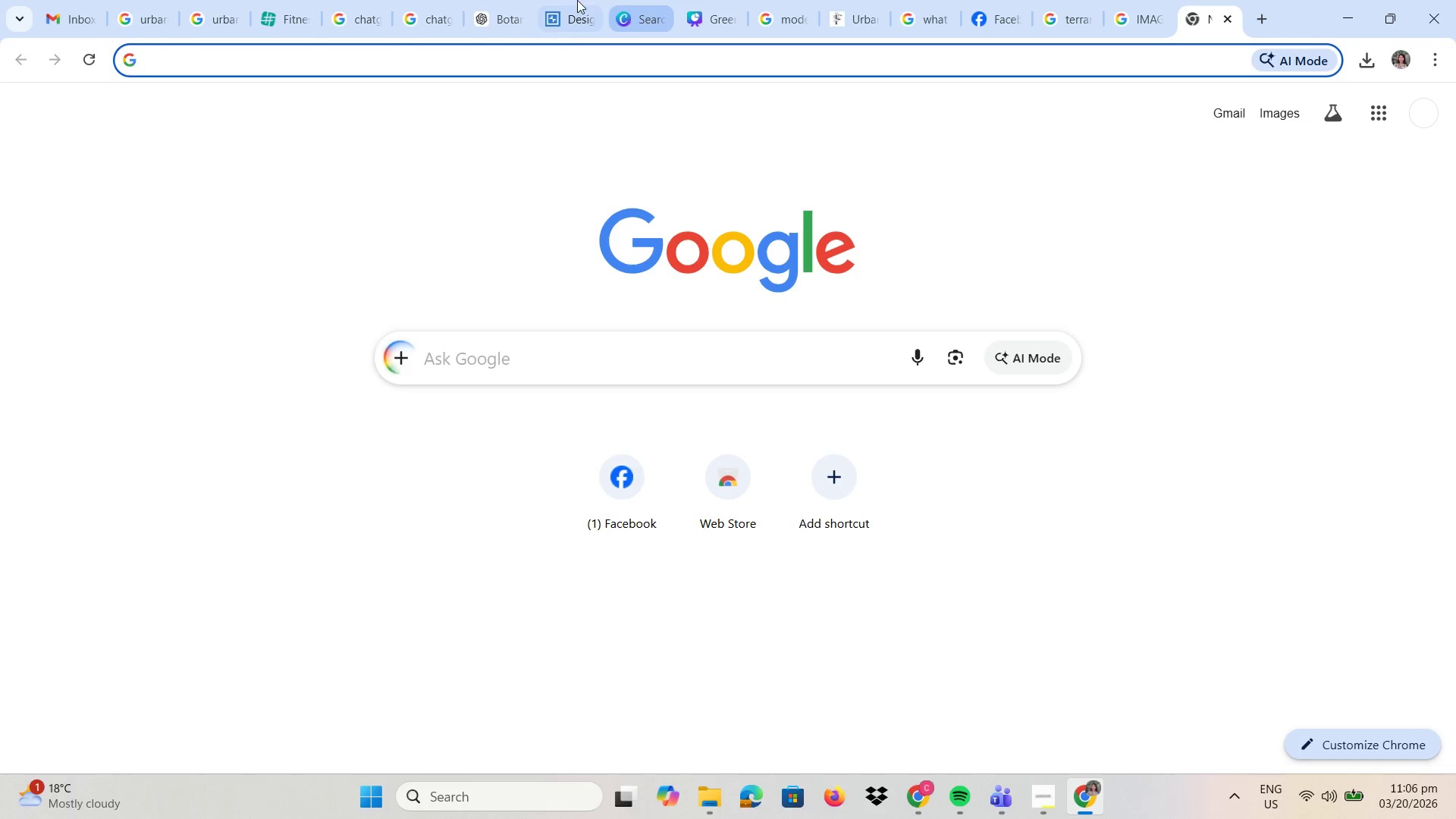 
left_click([516, 2])
 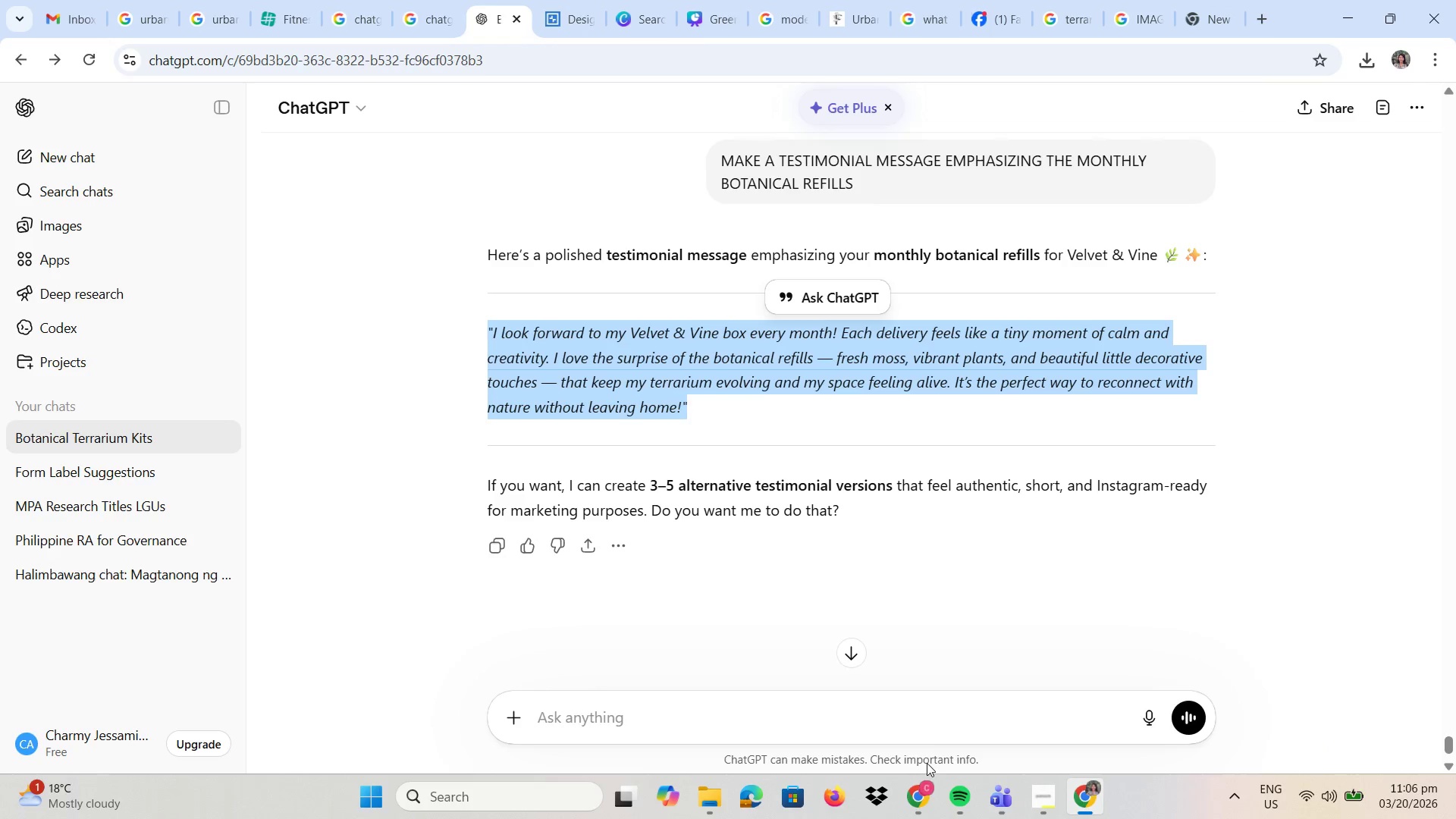 
left_click([919, 795])
 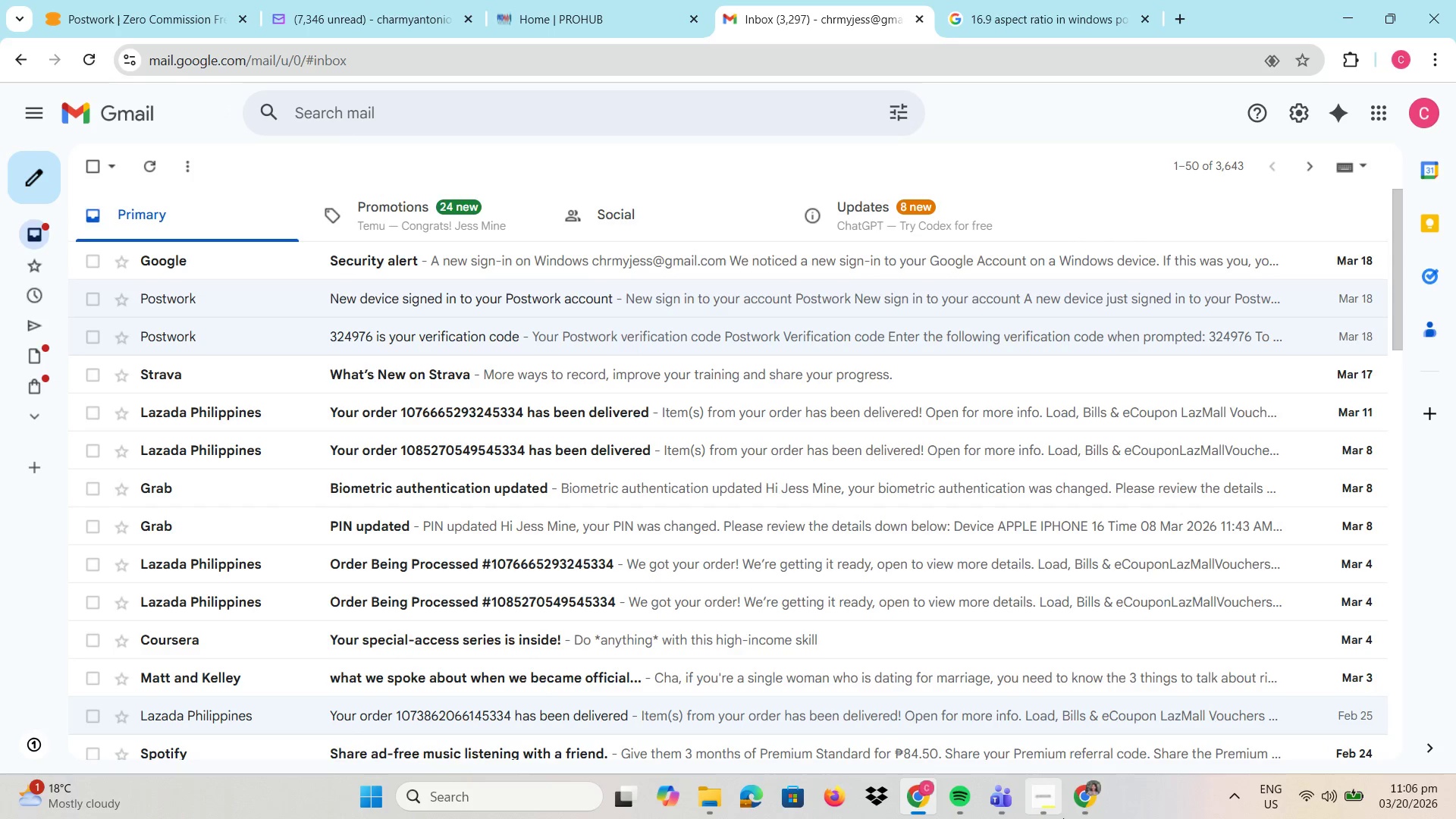 
left_click([1083, 802])
 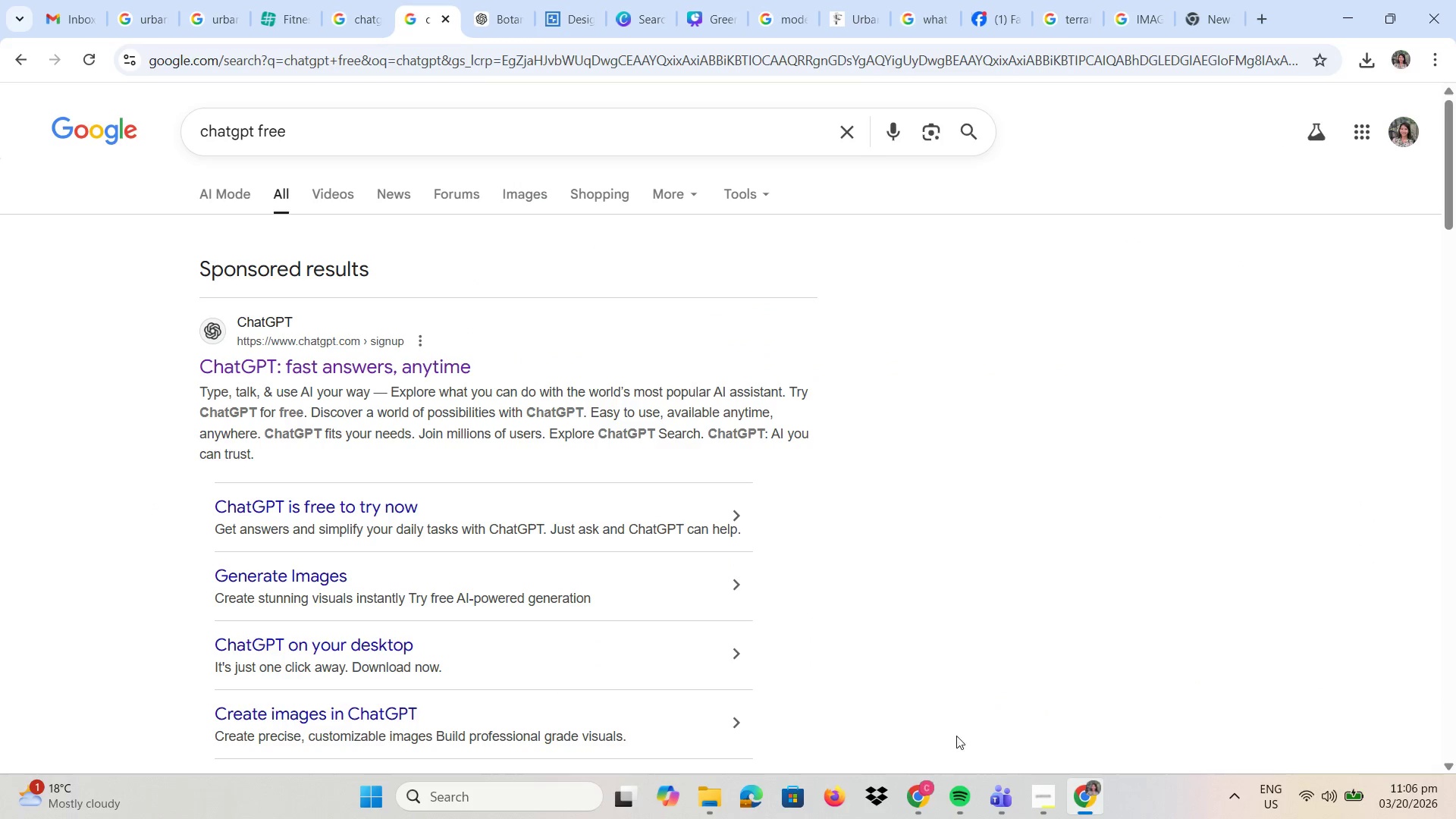 
left_click([707, 15])
 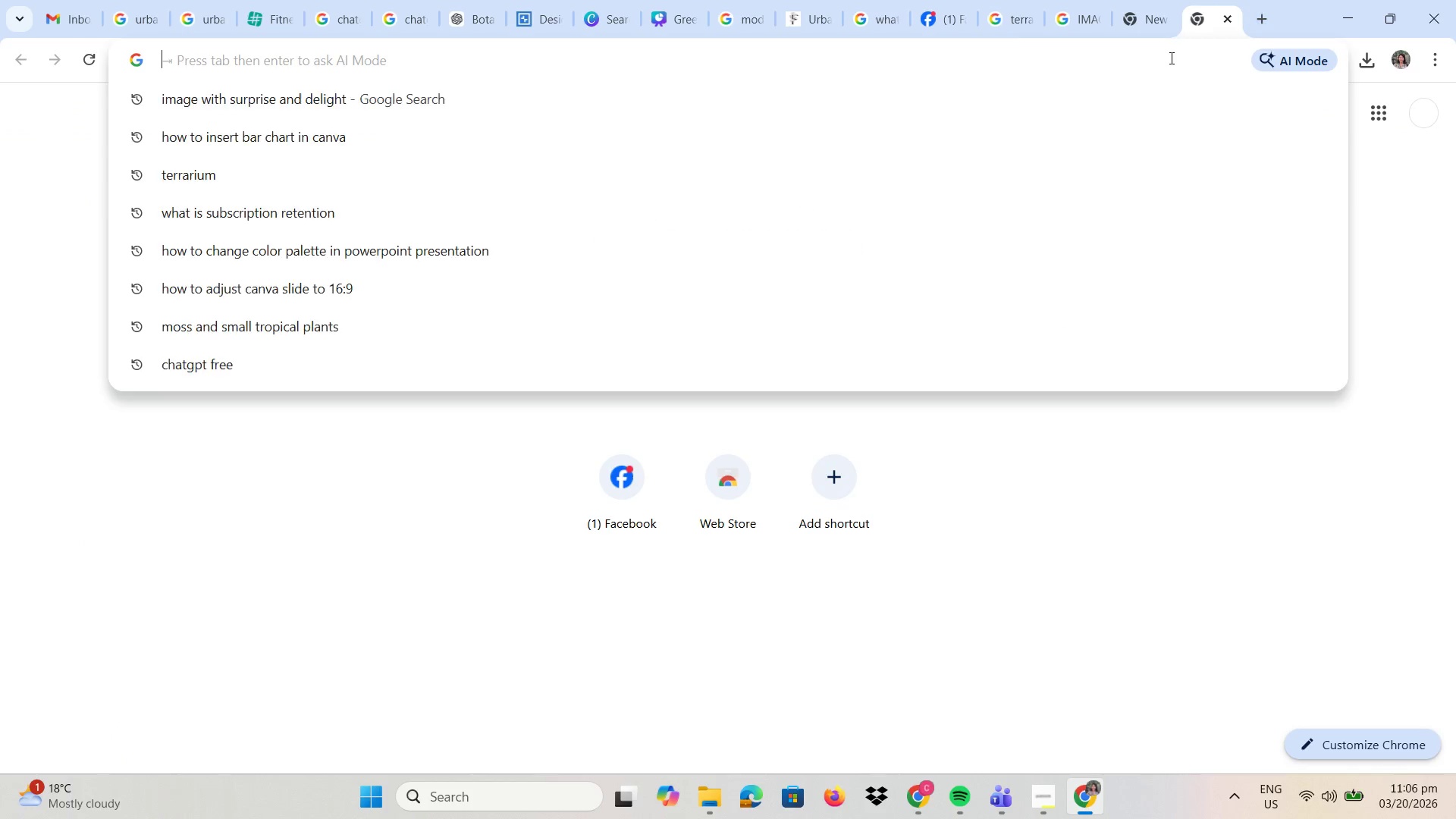 
type(qe code)
 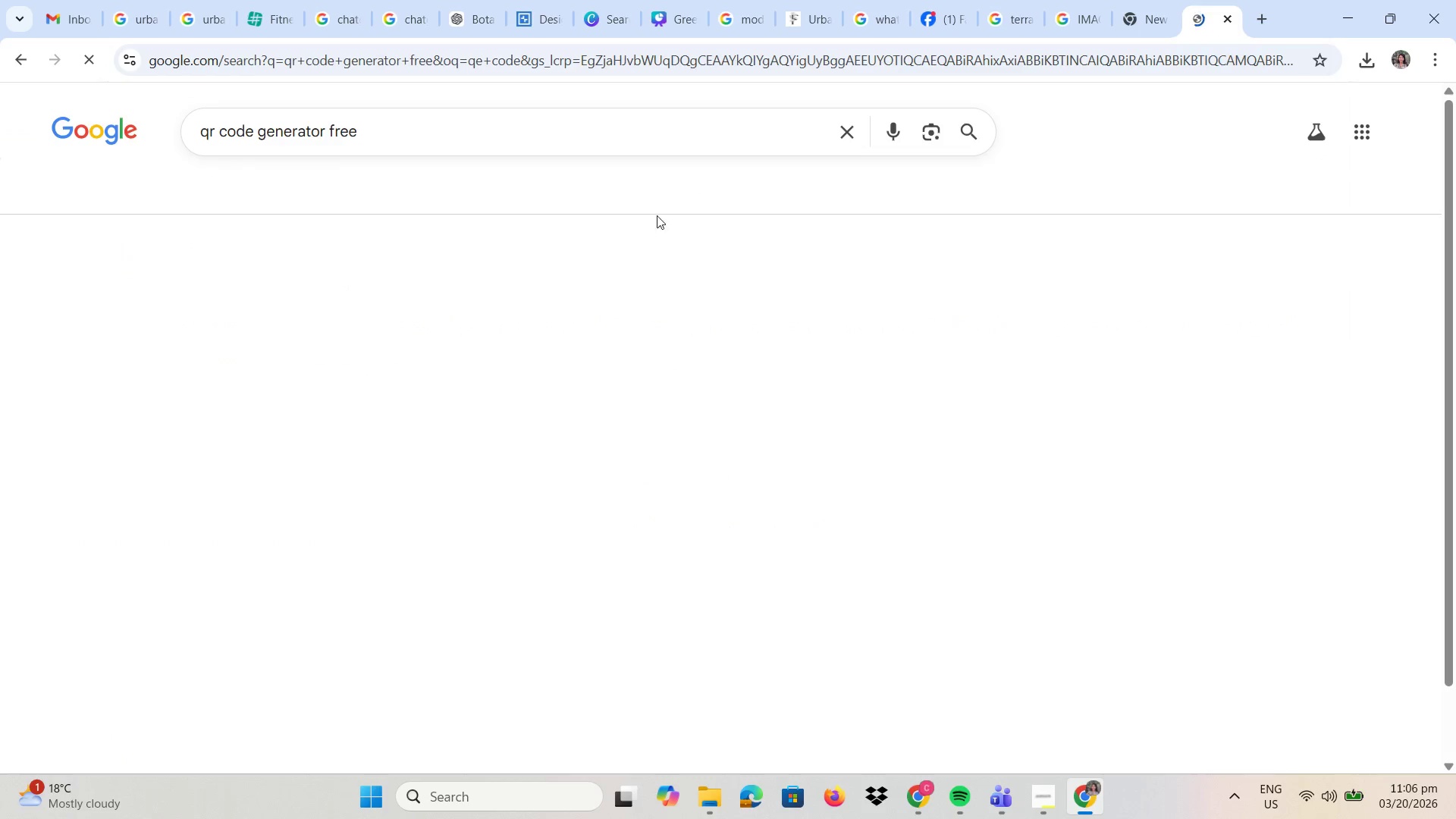 
left_click([388, 196])
 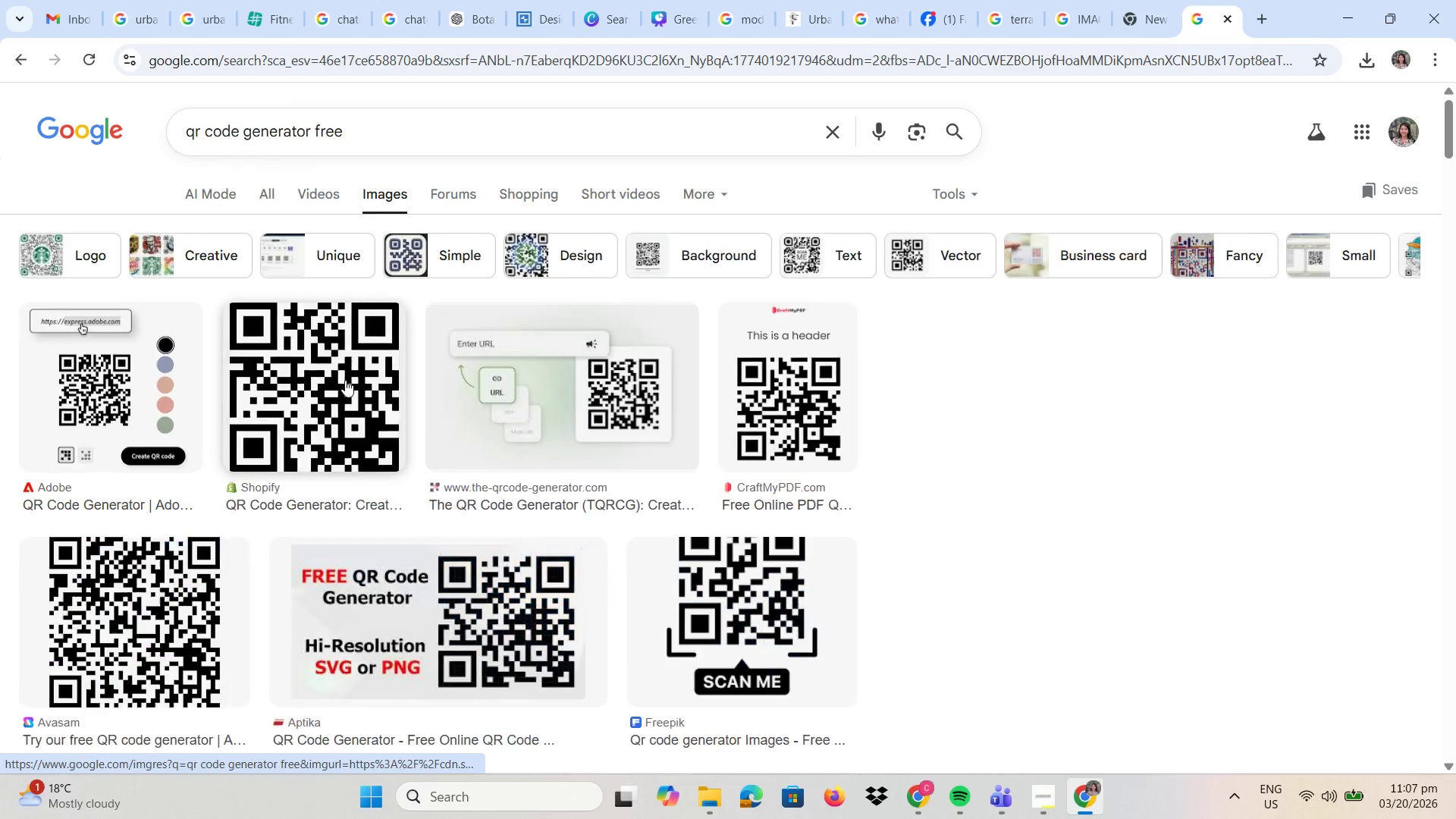 
right_click([1103, 368])
 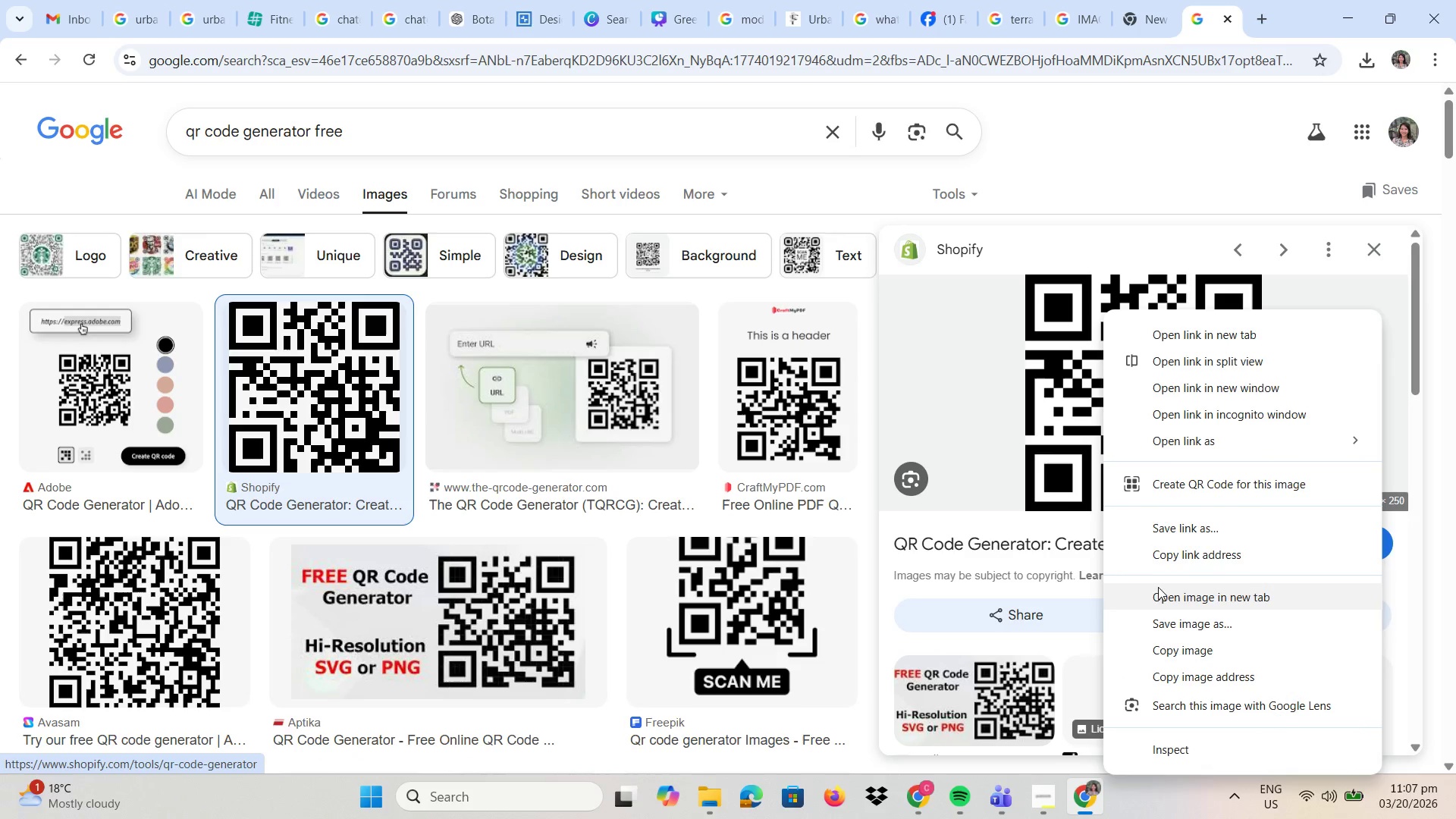 
left_click([1159, 630])
 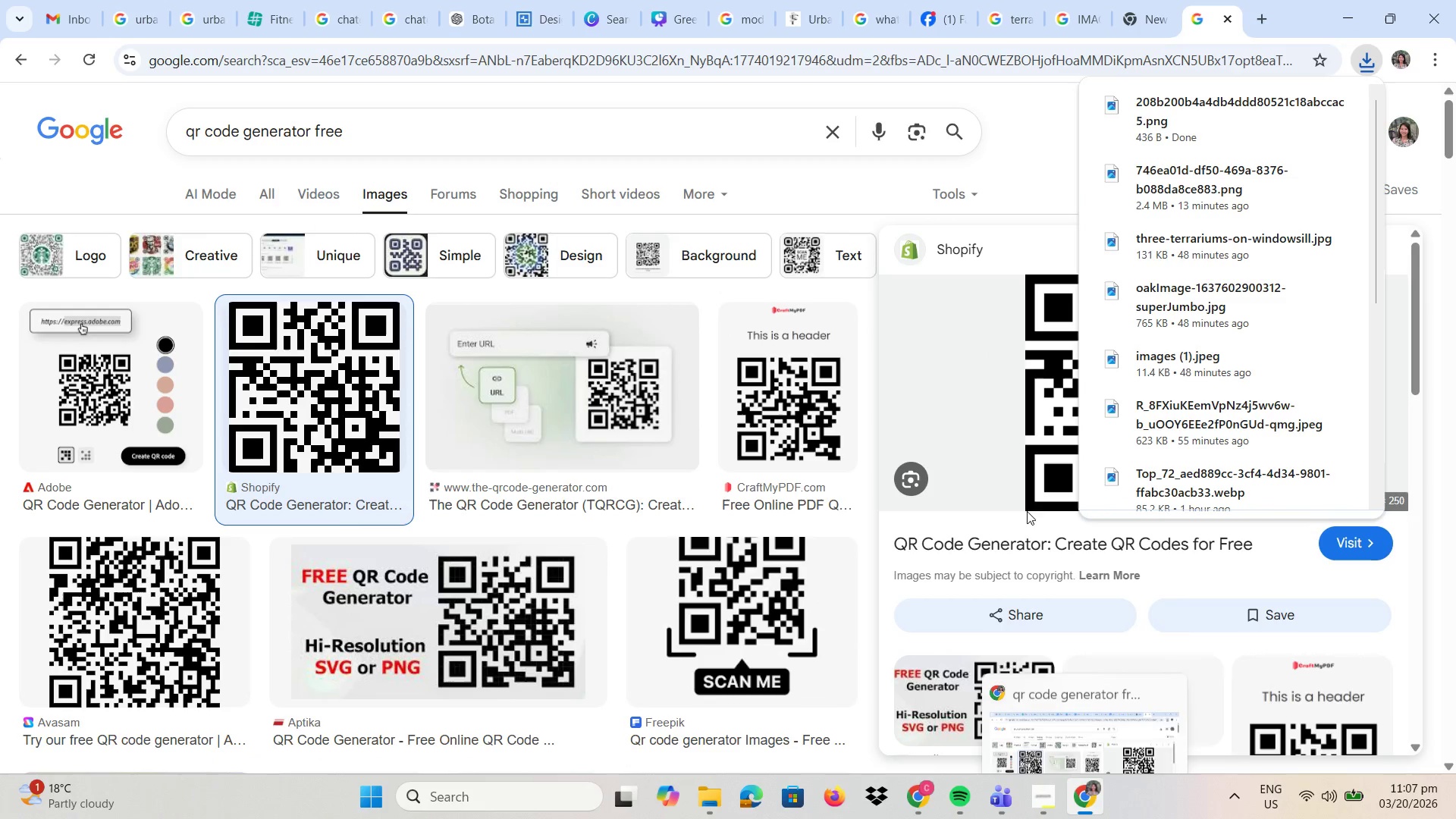 
wait(5.61)
 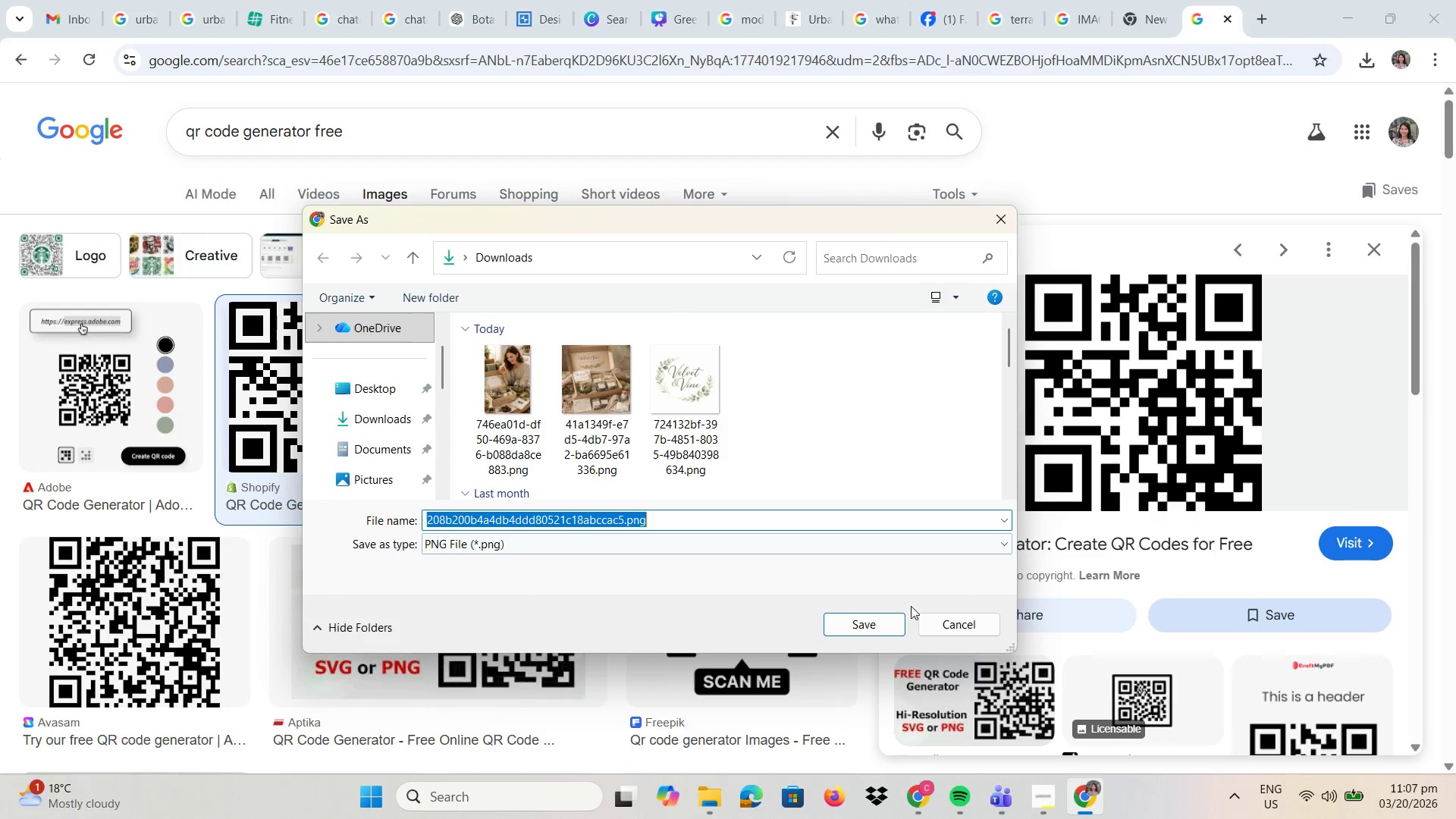 
left_click([453, 9])
 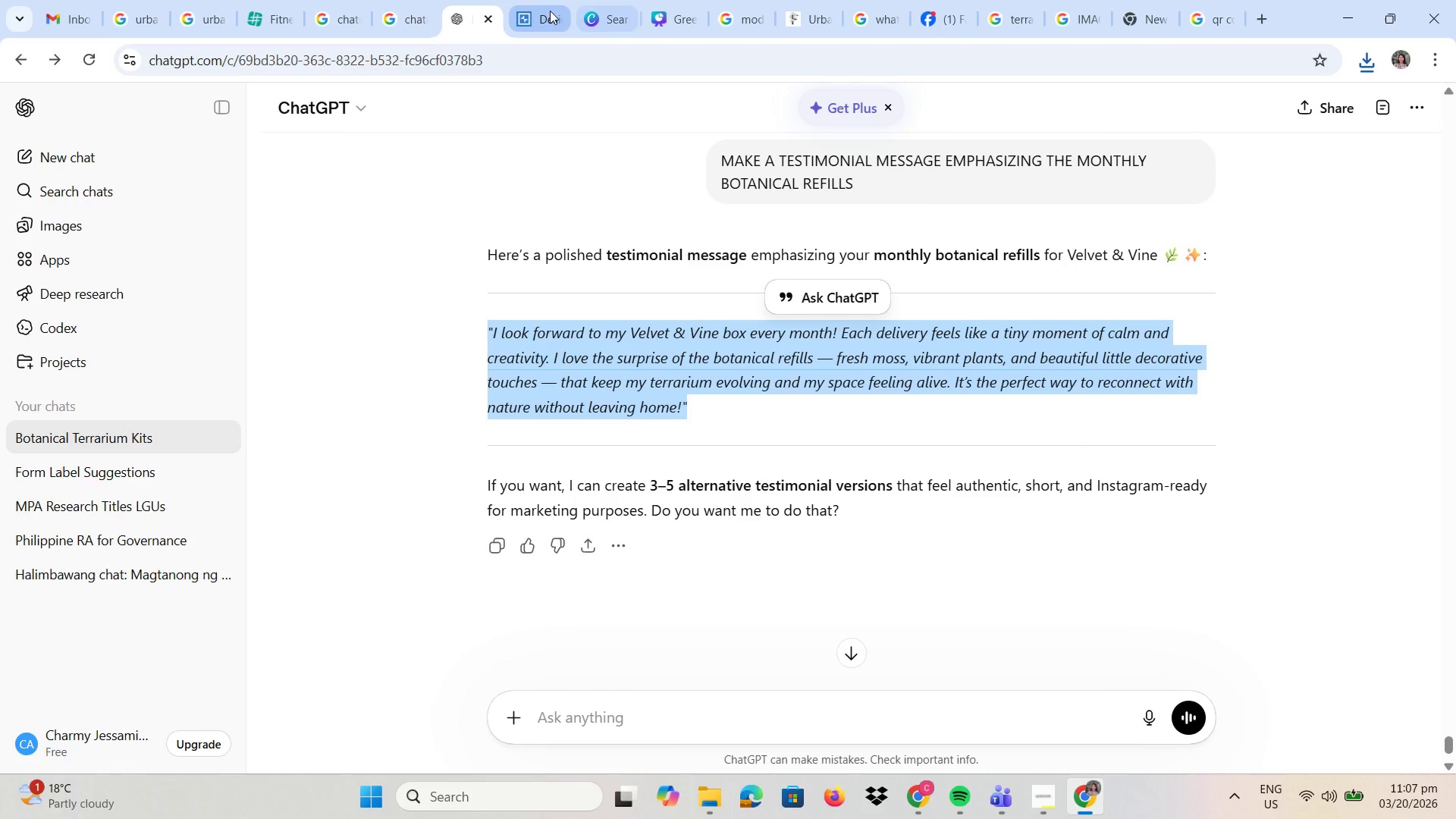 
left_click([590, 11])
 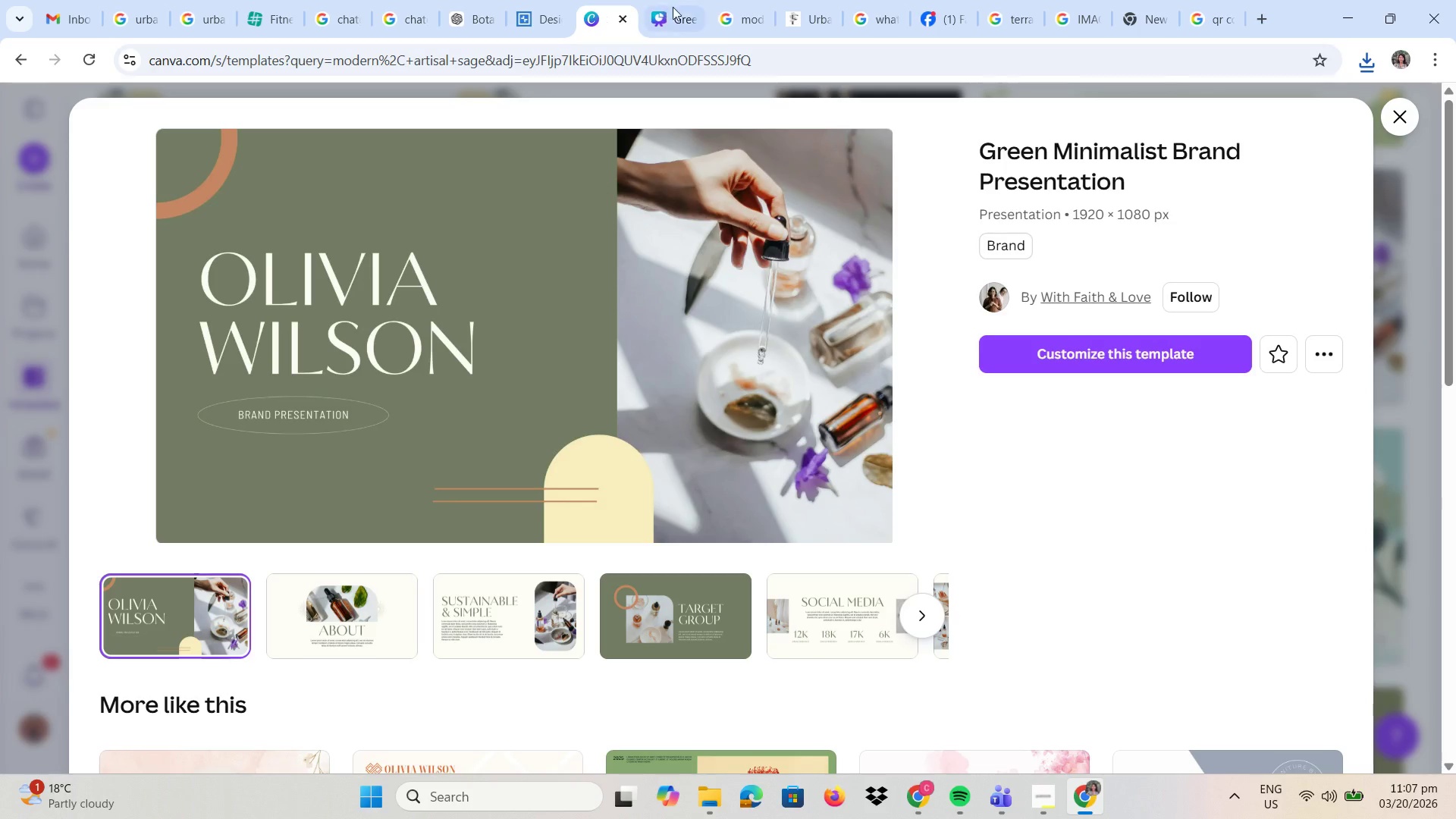 
left_click([678, 5])
 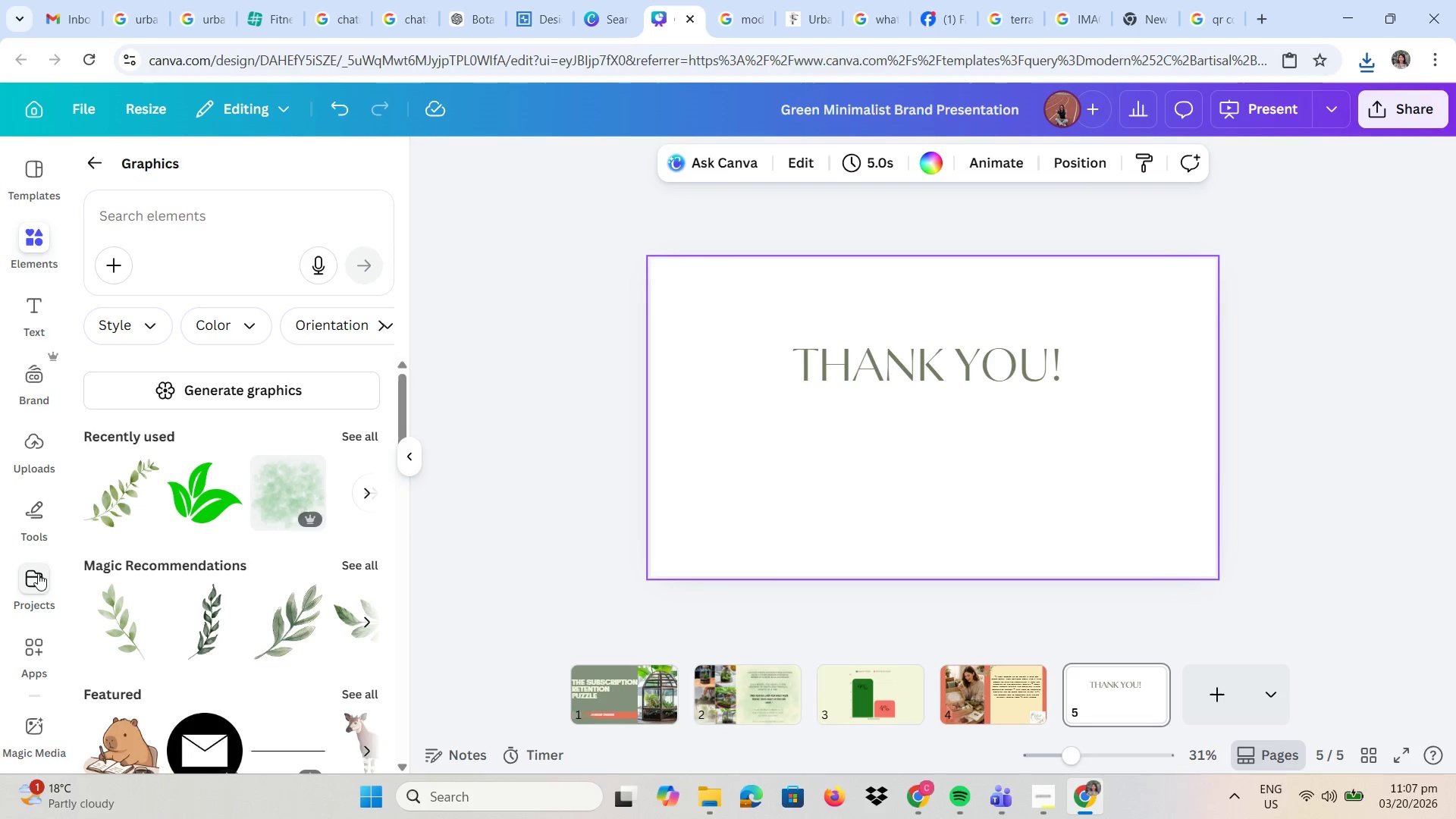 
left_click([34, 438])
 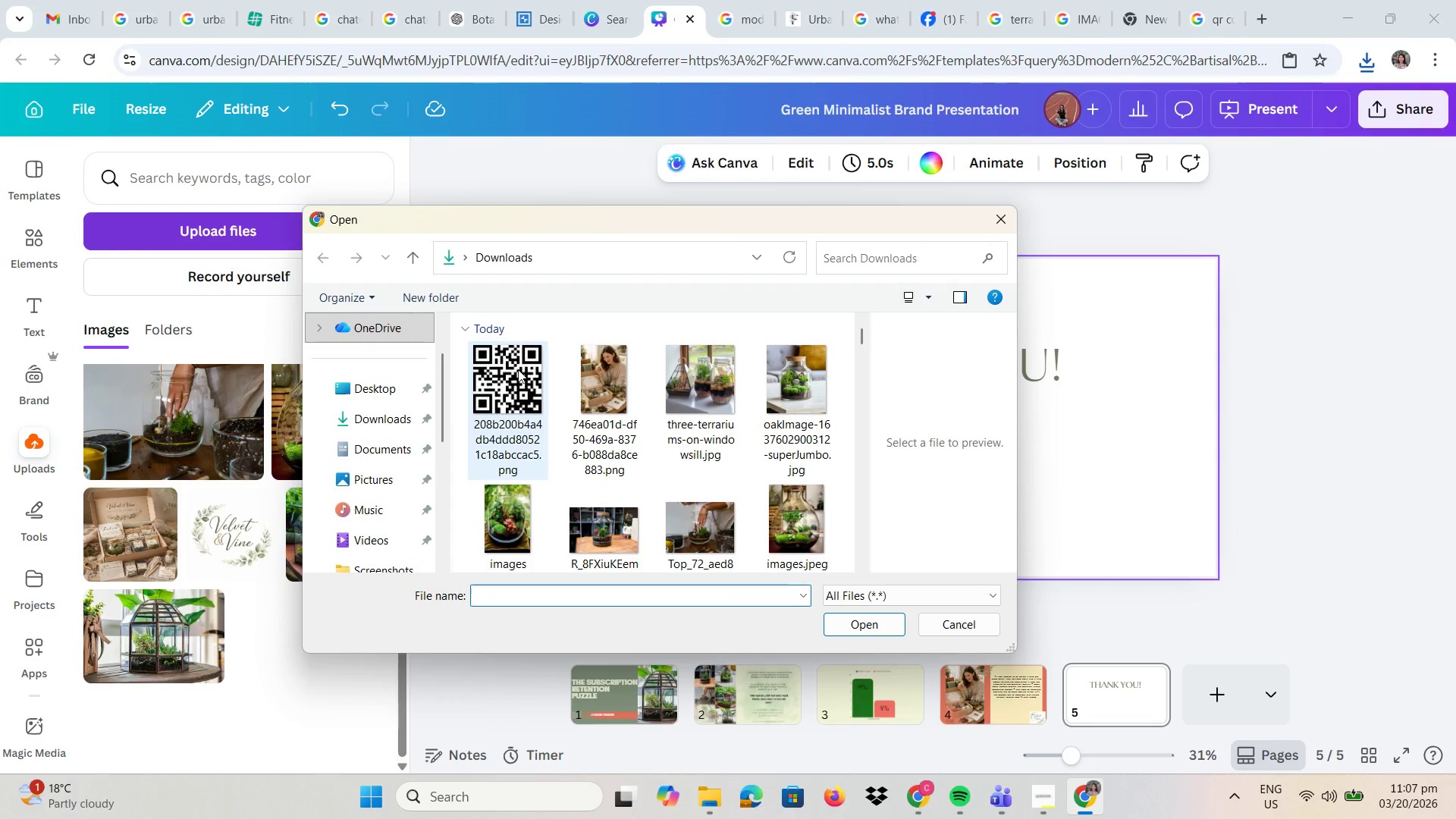 
left_click([863, 623])
 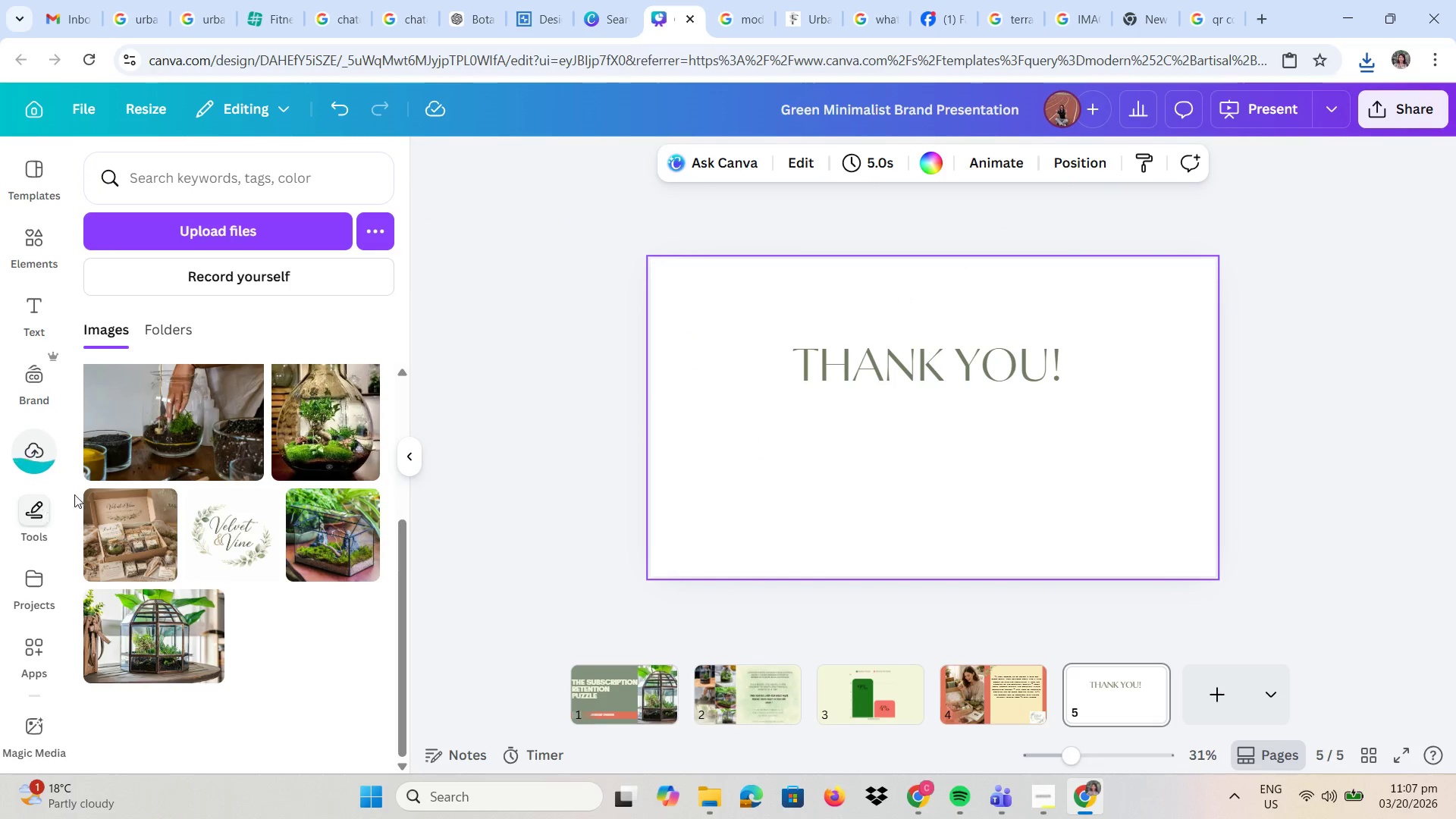 
left_click([184, 431])
 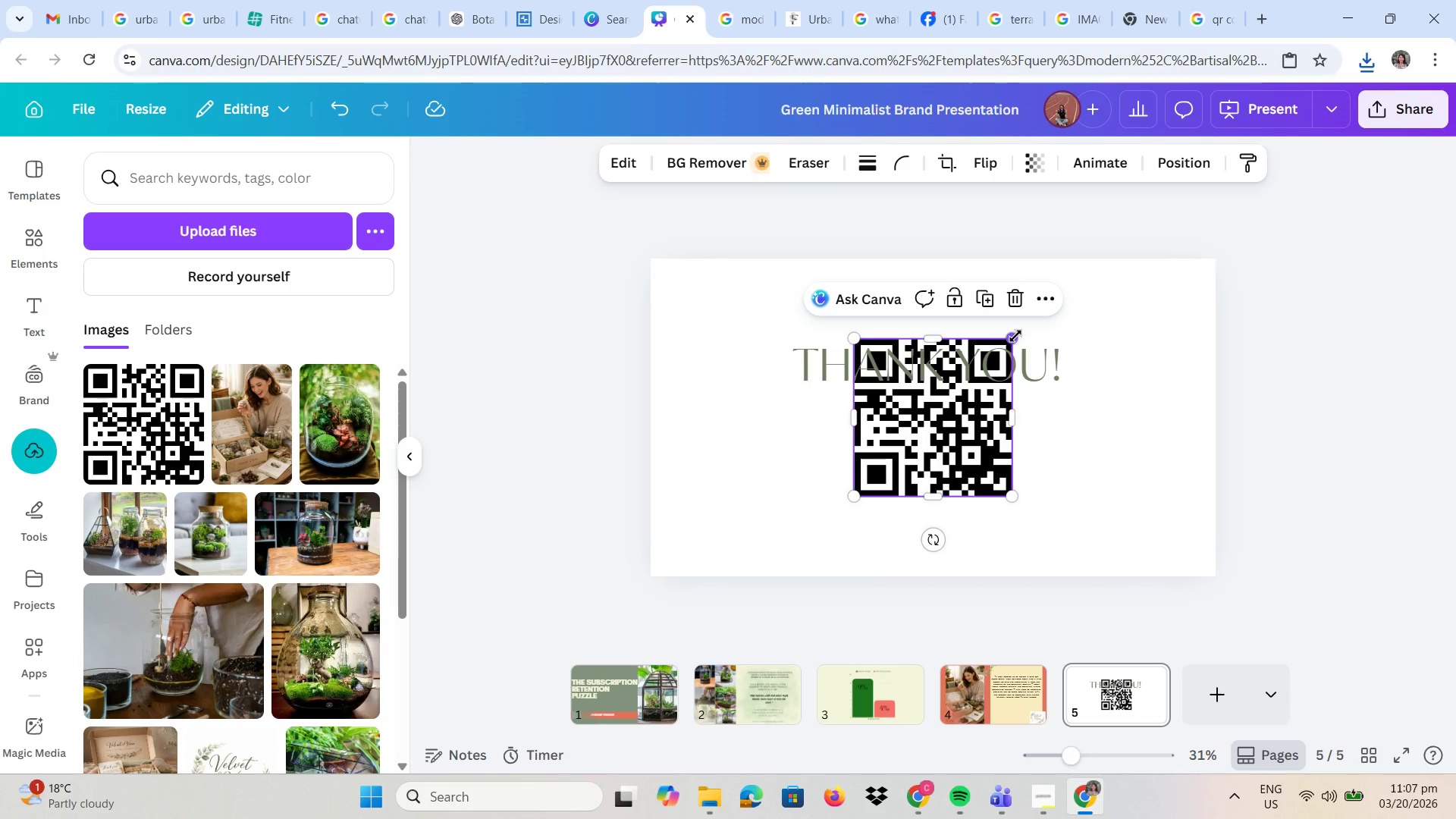 
scroll: coordinate [218, 434], scroll_direction: up, amount: 9.0
 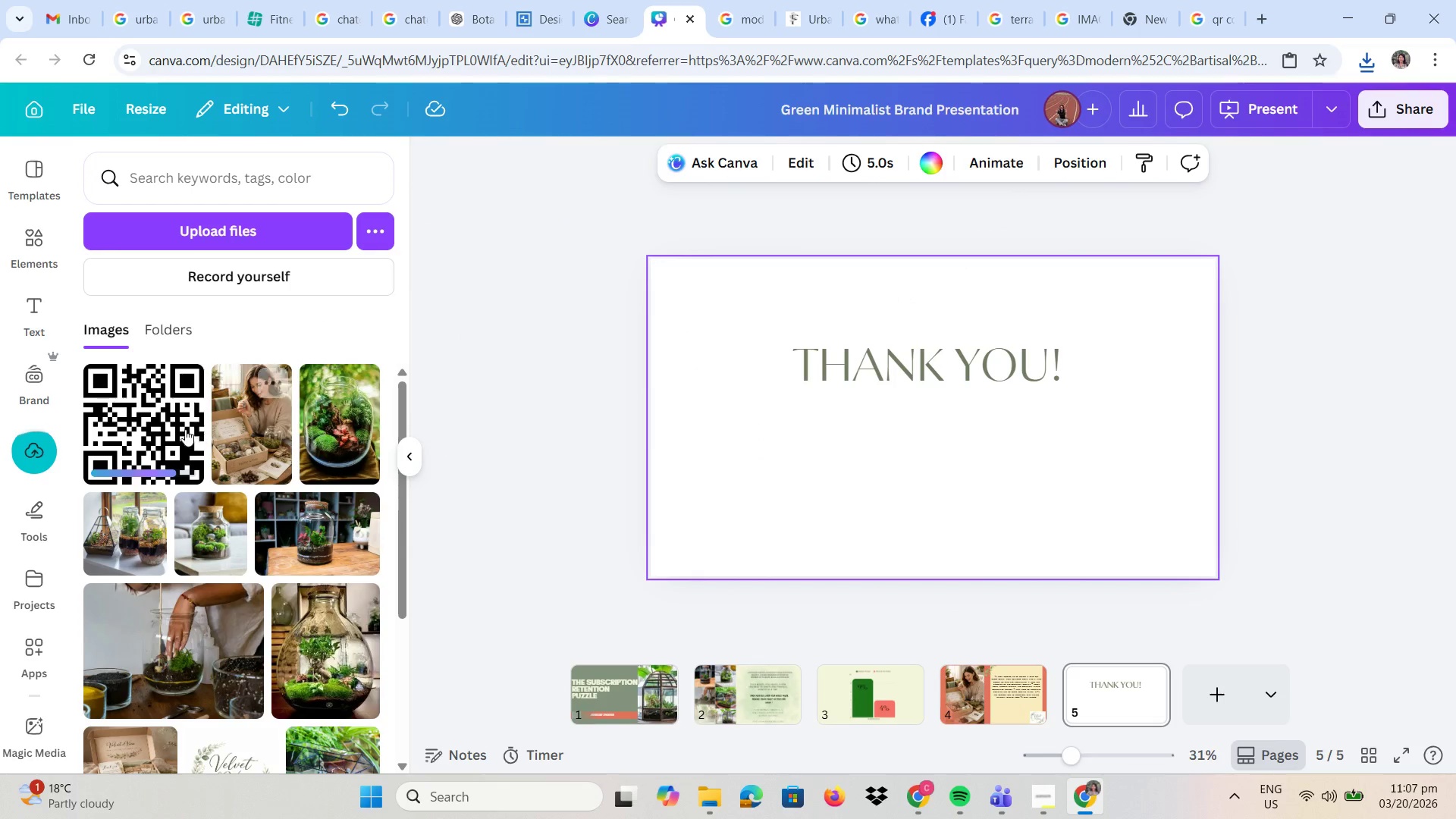 
left_click_drag(start_coordinate=[1015, 336], to_coordinate=[980, 399])
 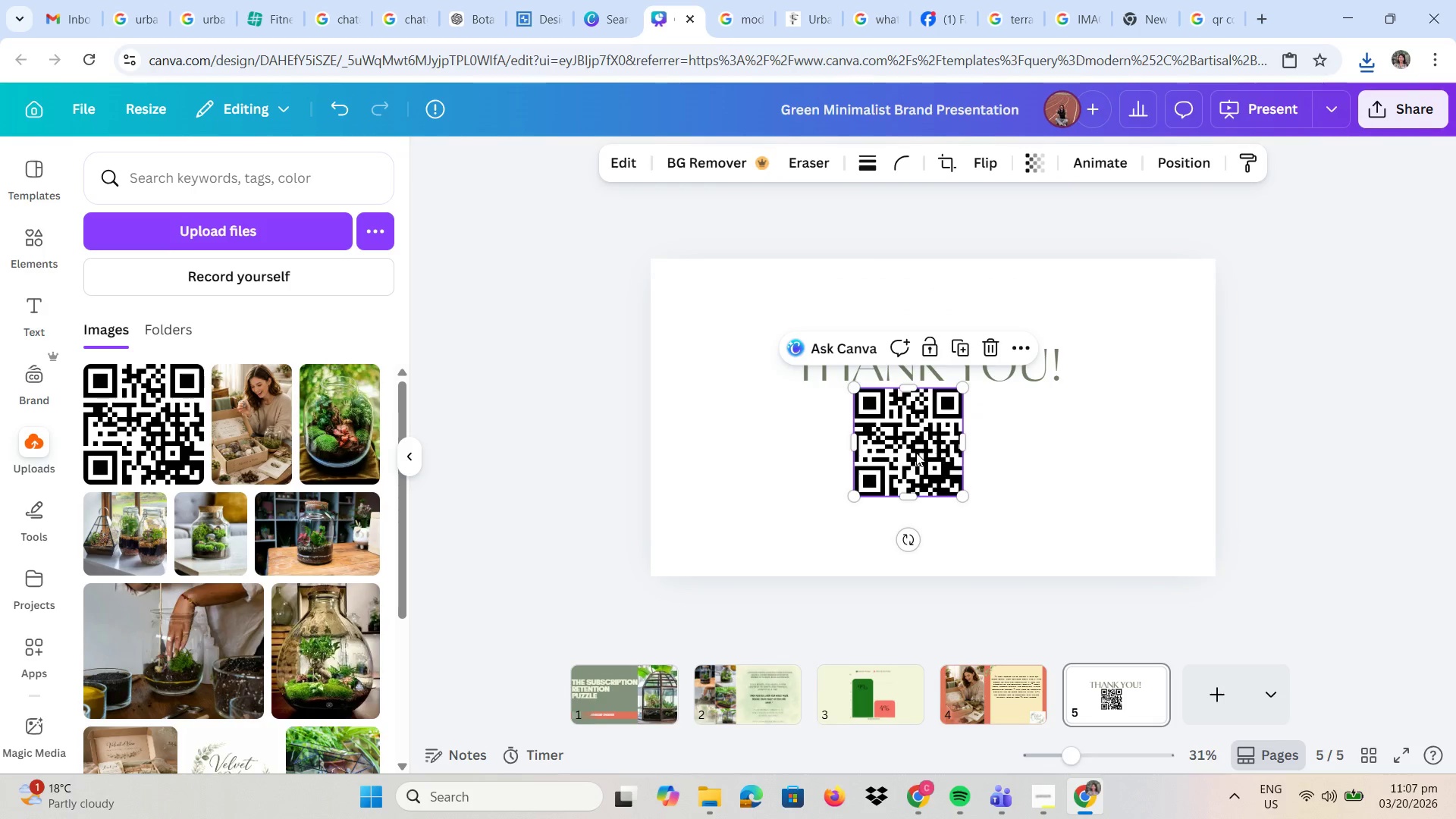 
left_click_drag(start_coordinate=[916, 453], to_coordinate=[943, 485])
 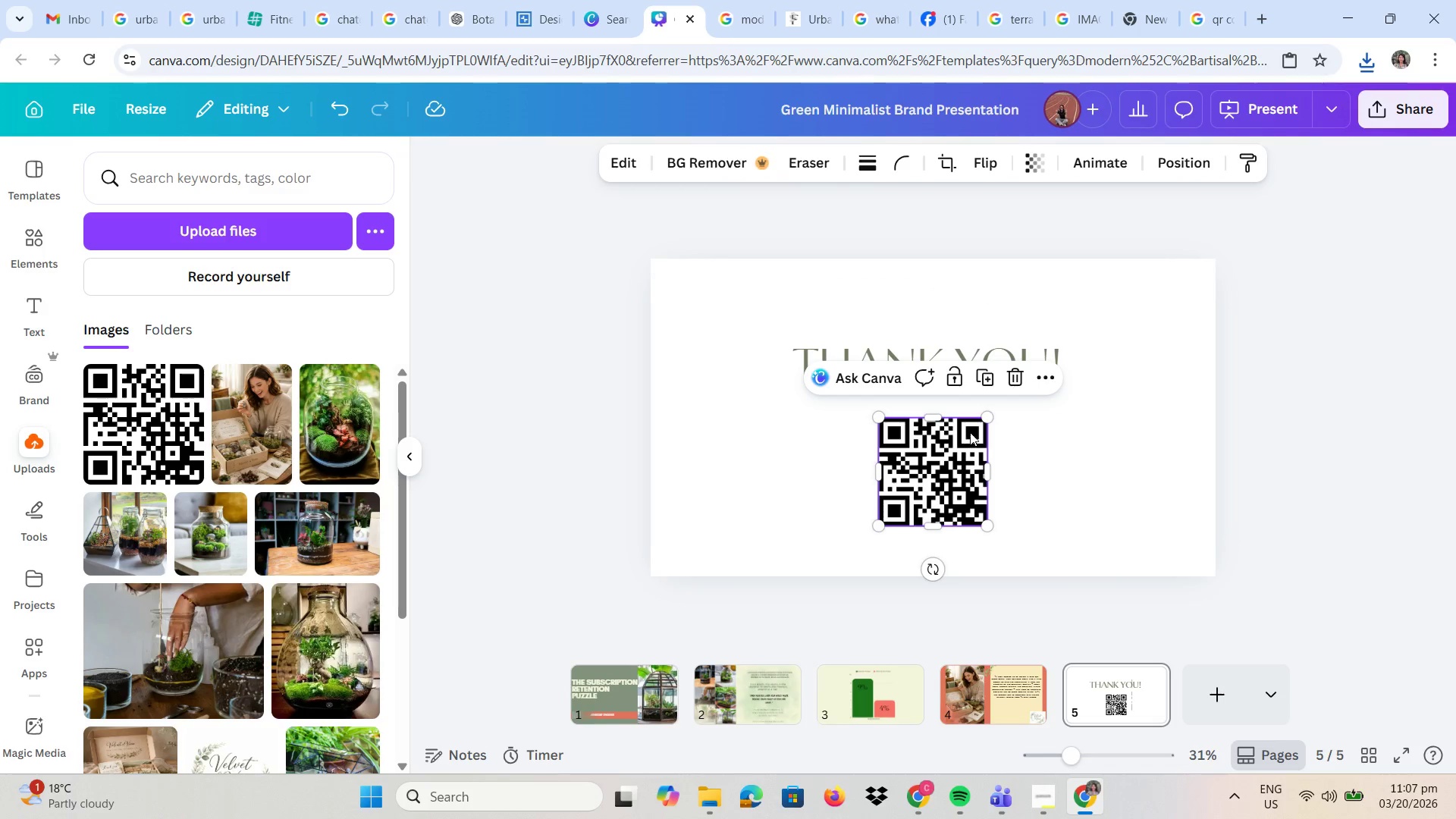 
wait(11.22)
 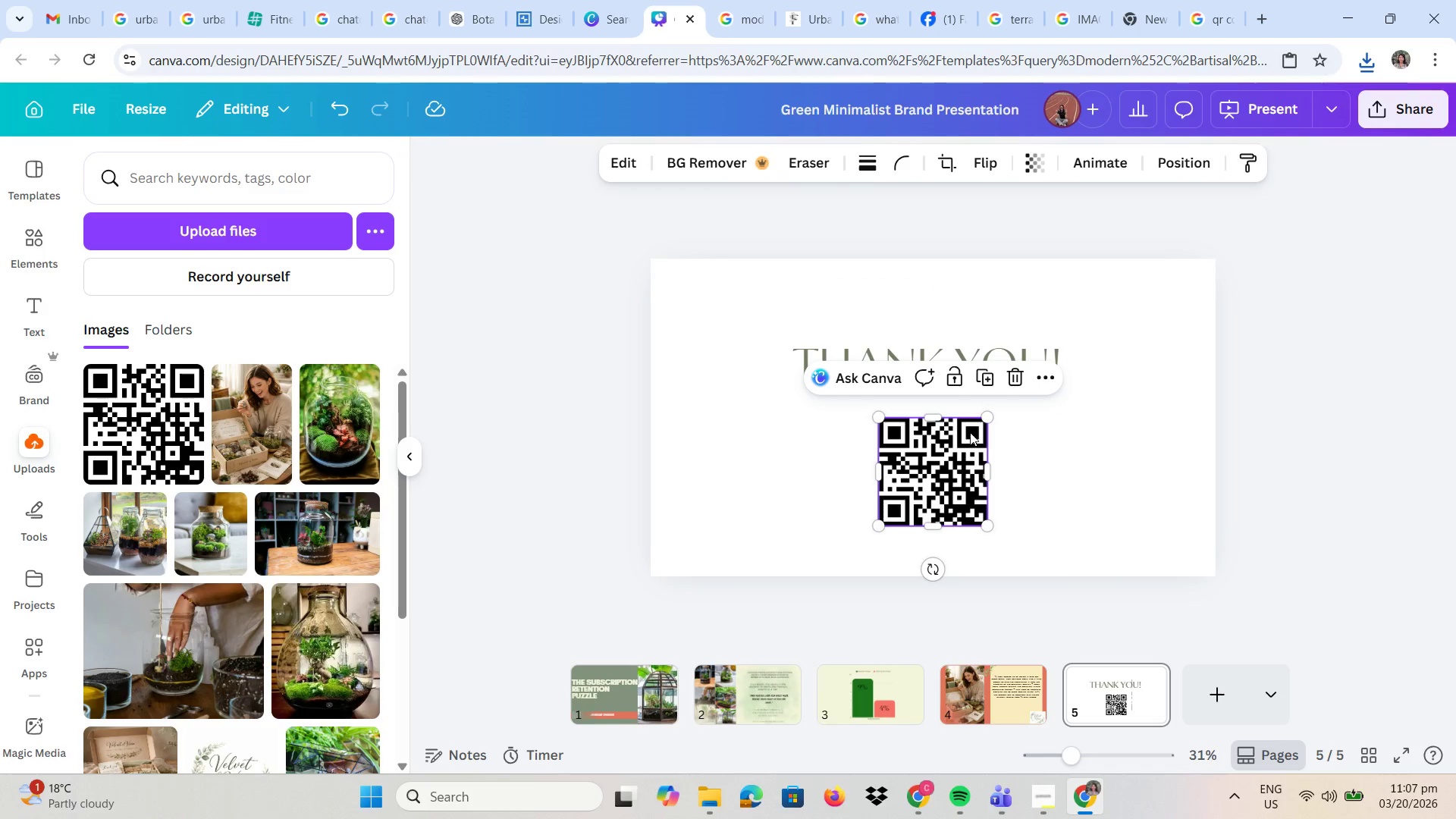 
left_click([617, 690])
 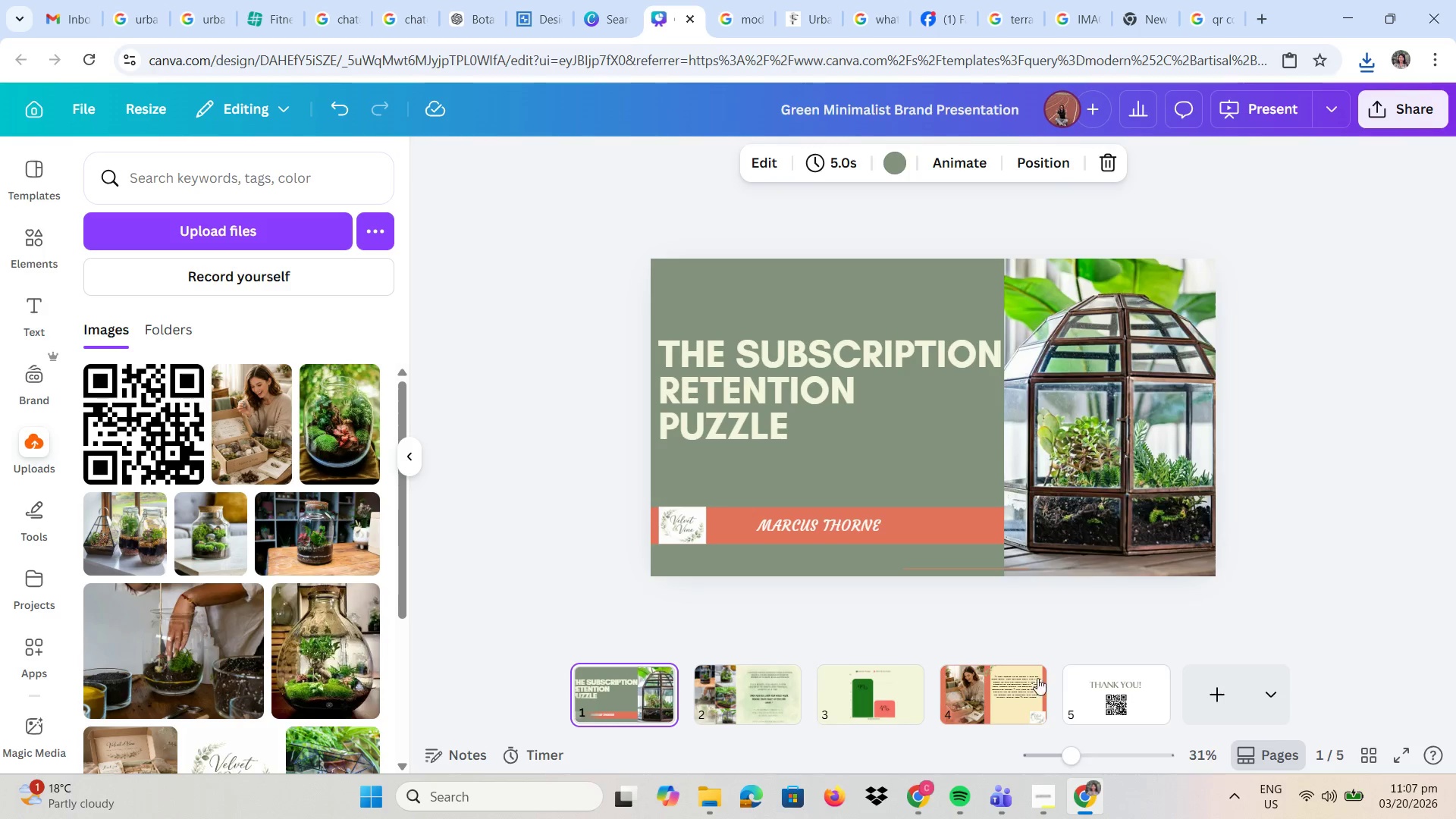 
left_click([1105, 686])
 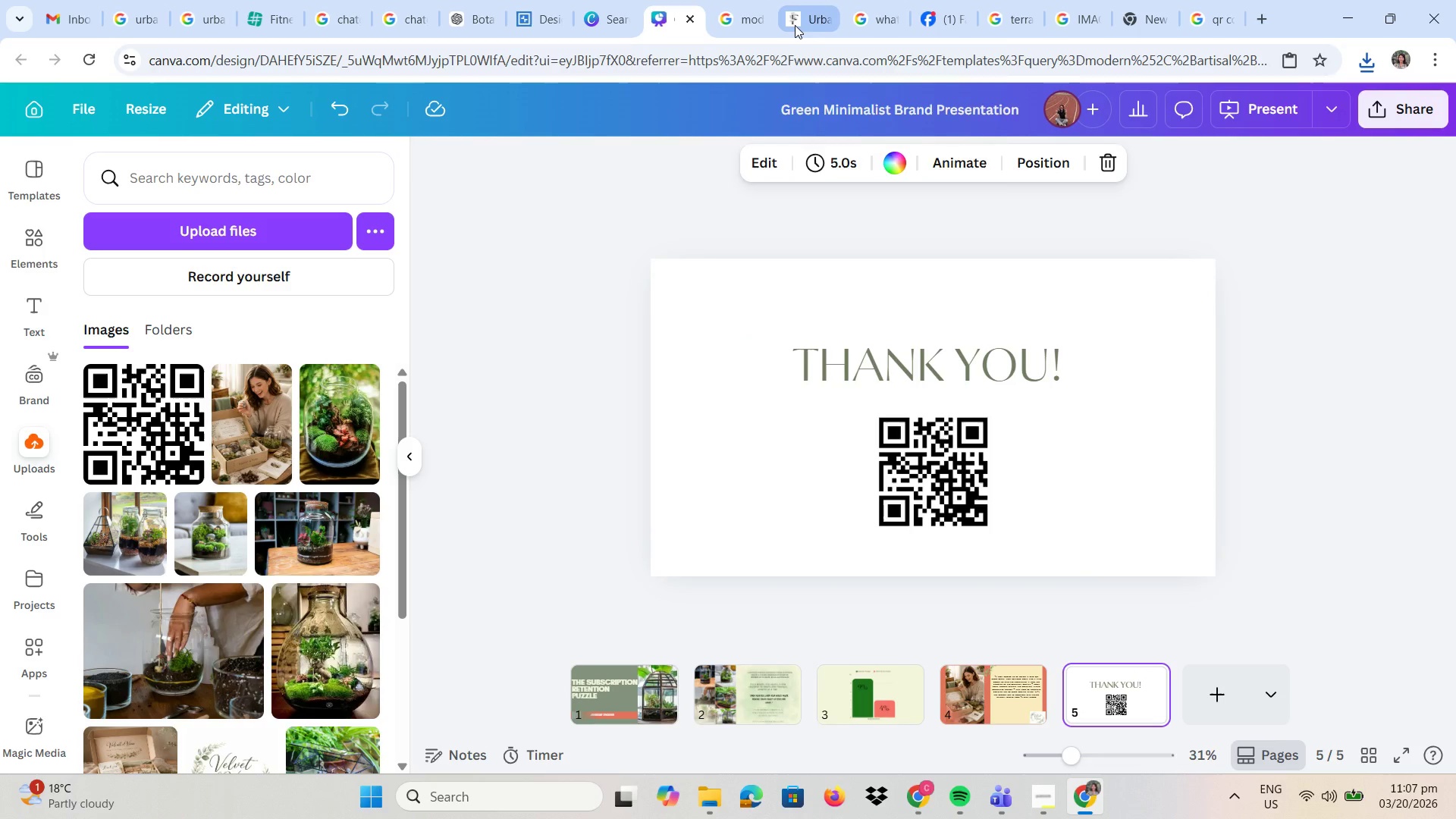 
left_click([474, 14])
 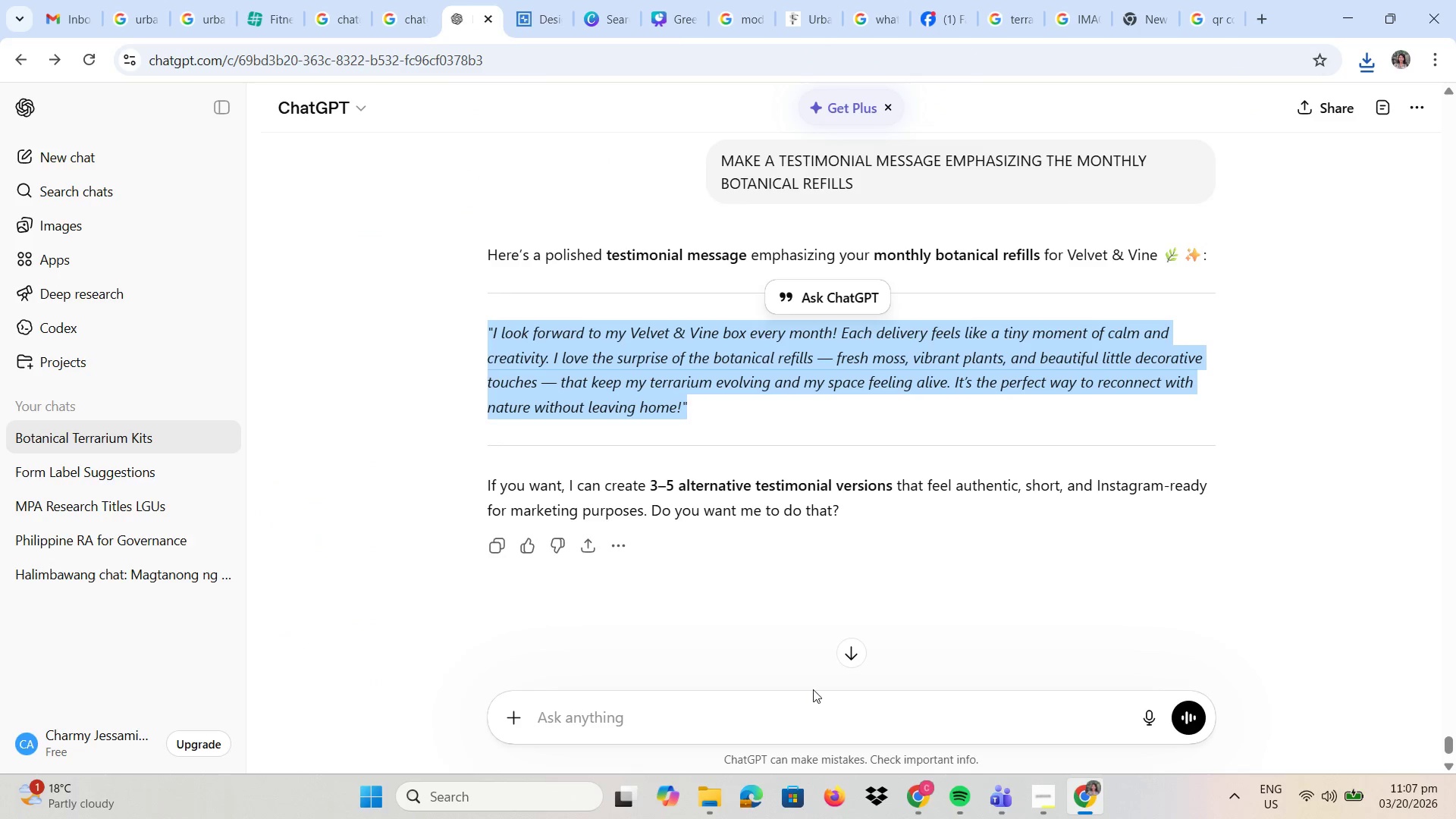 
left_click([813, 723])
 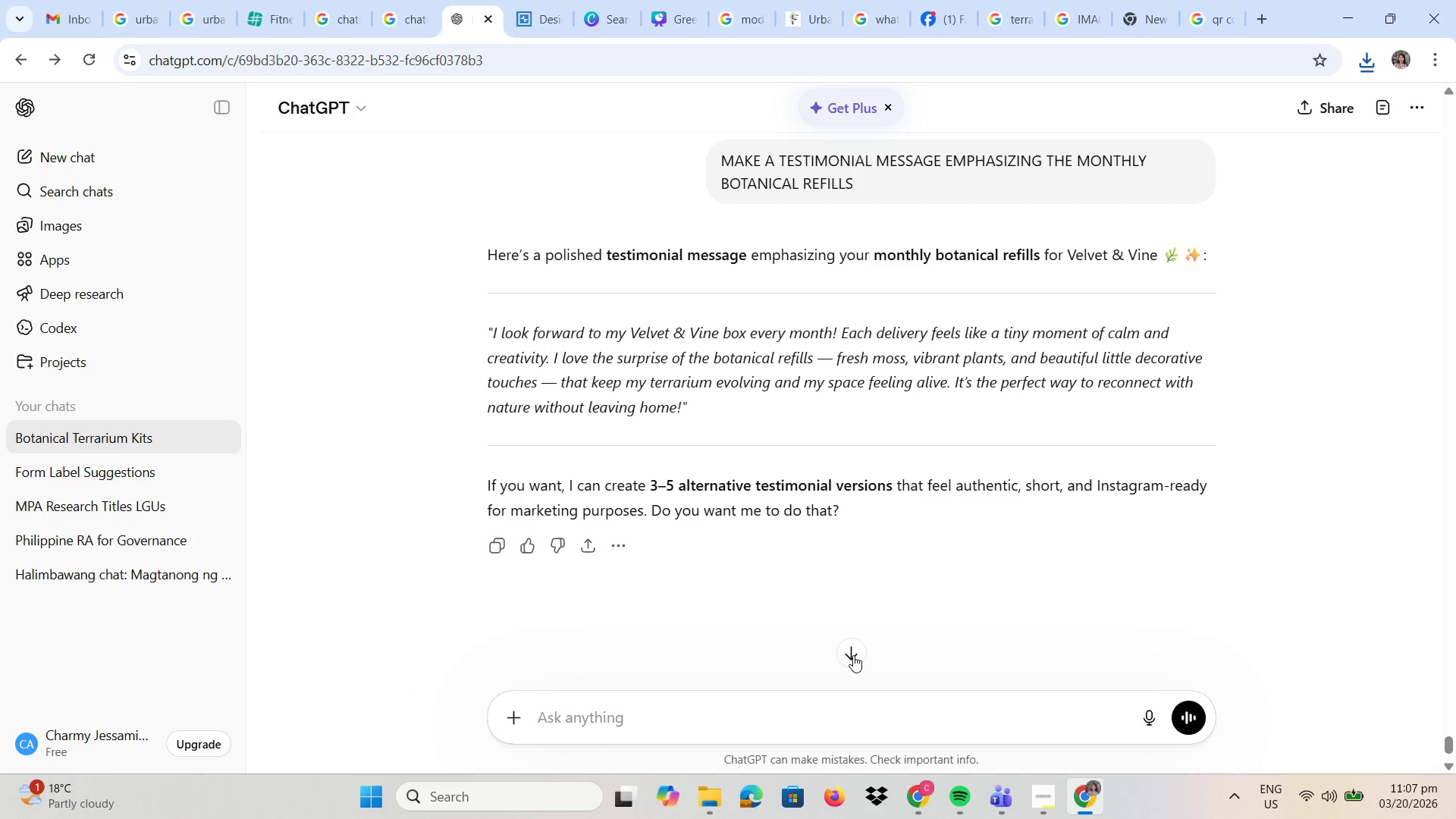 
type(marus)
 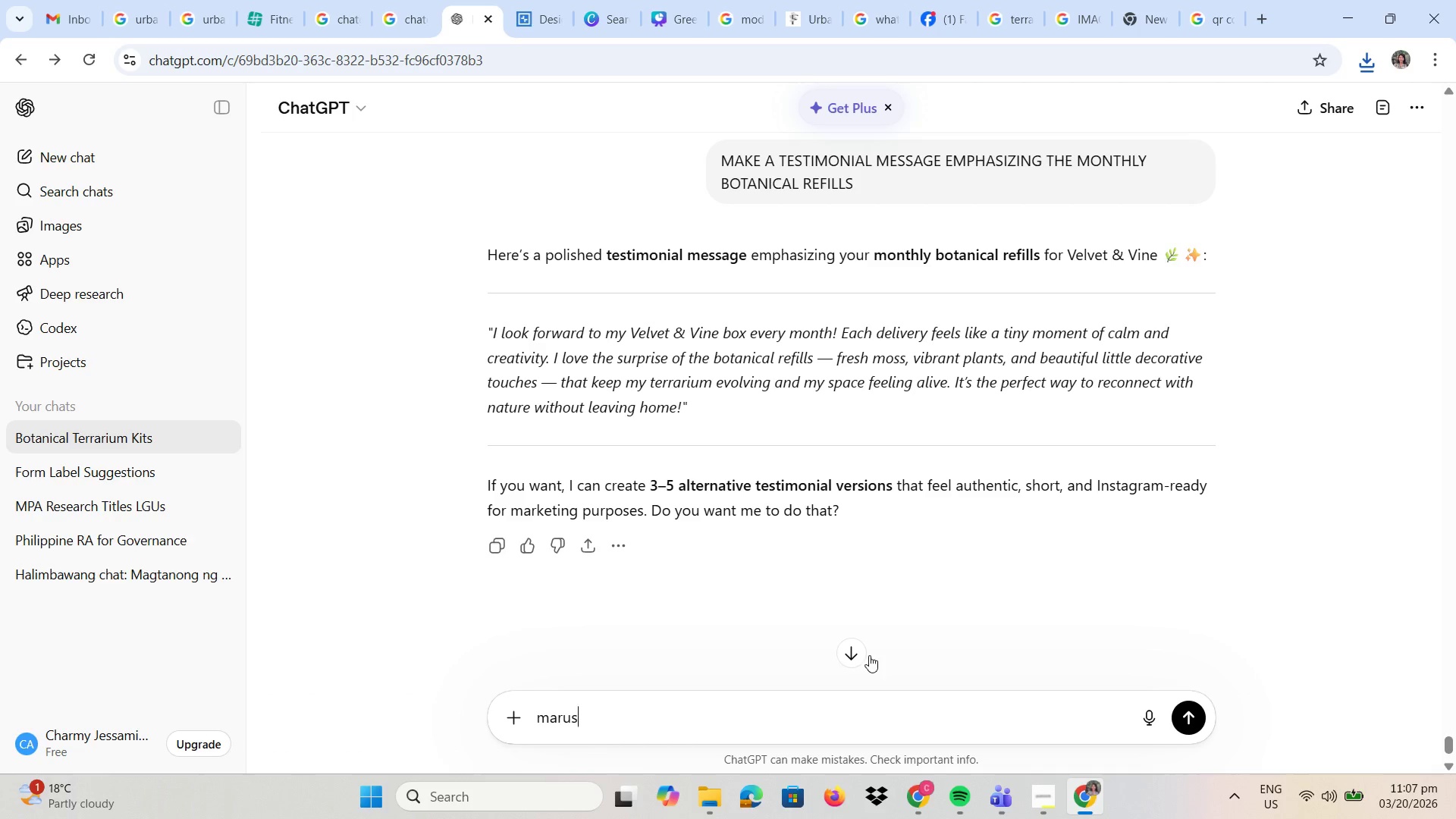 
key(Backspace)
key(Backspace)
type(cus linkendon handle)
 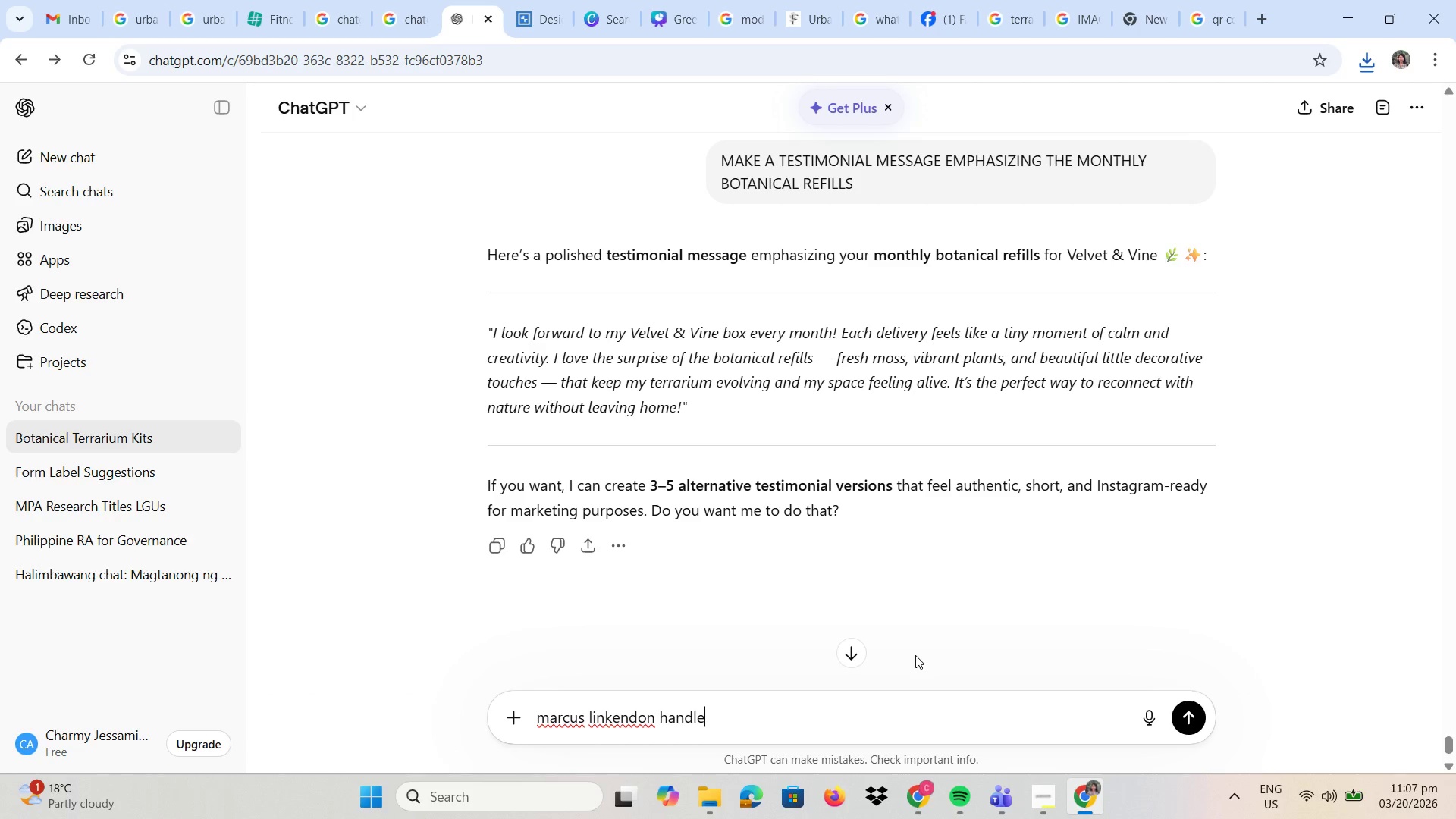 
key(Enter)
 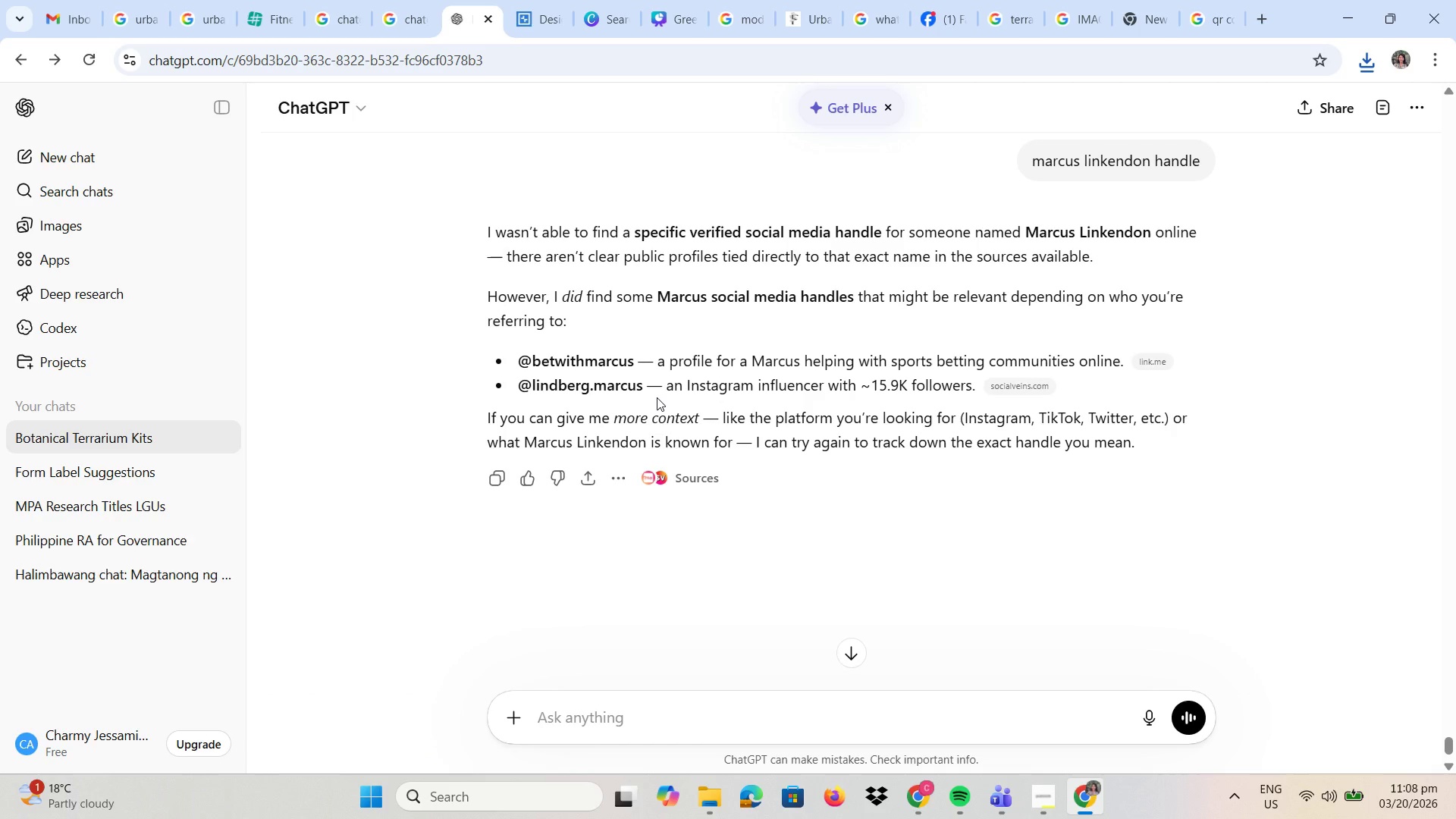 
wait(15.8)
 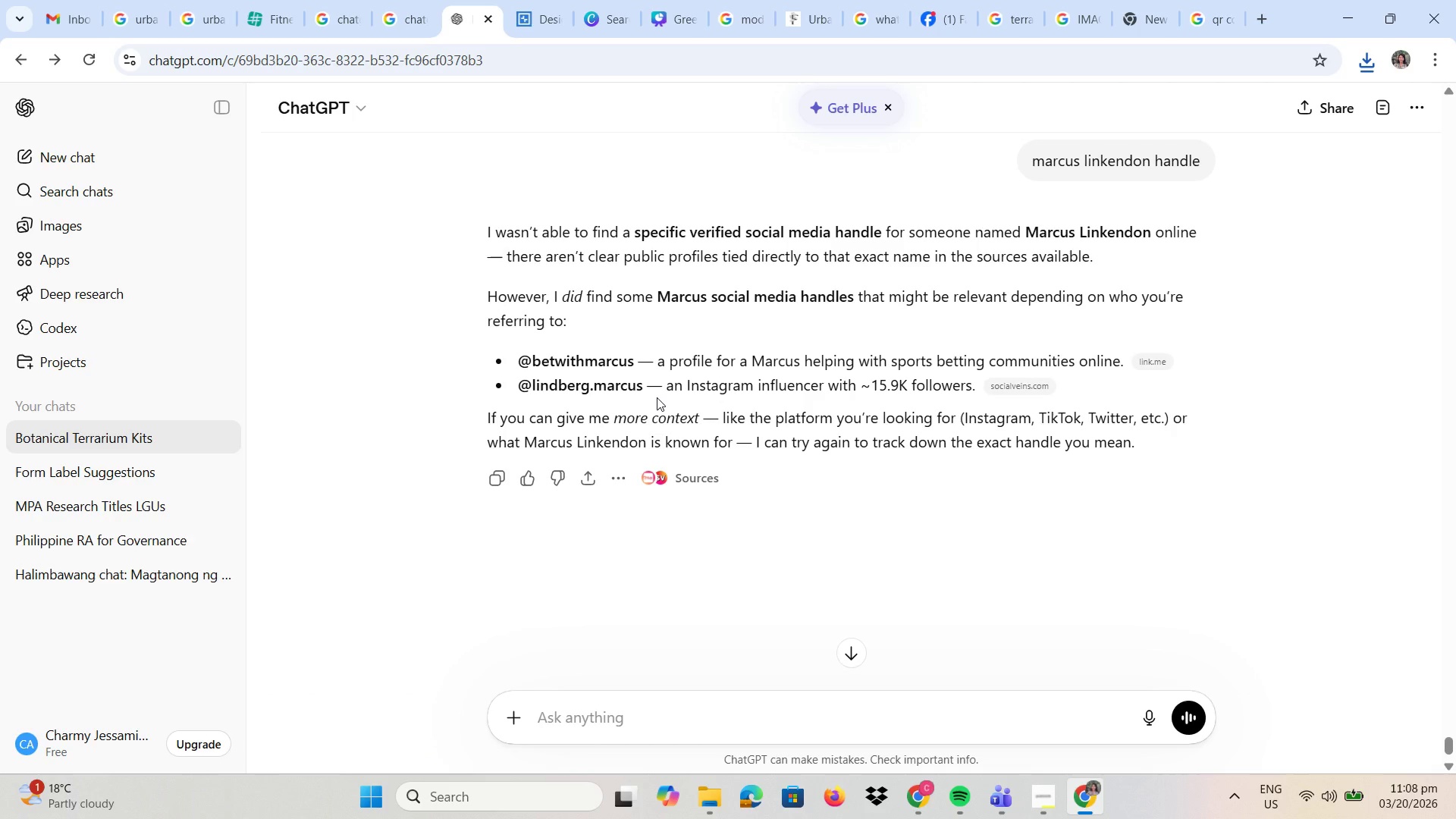 
key(G)
 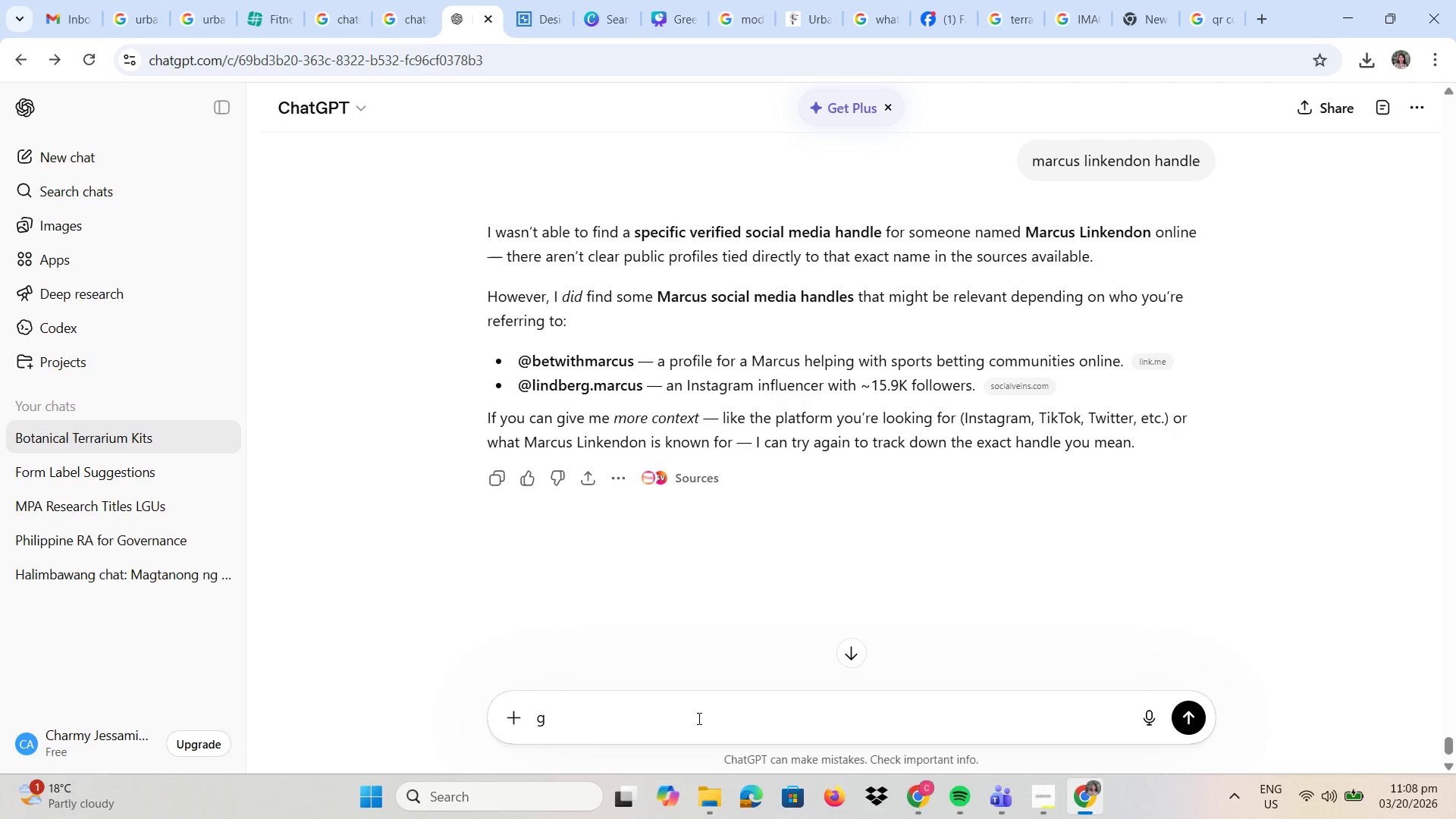 
type(enerate me a fake linken)
key(Backspace)
 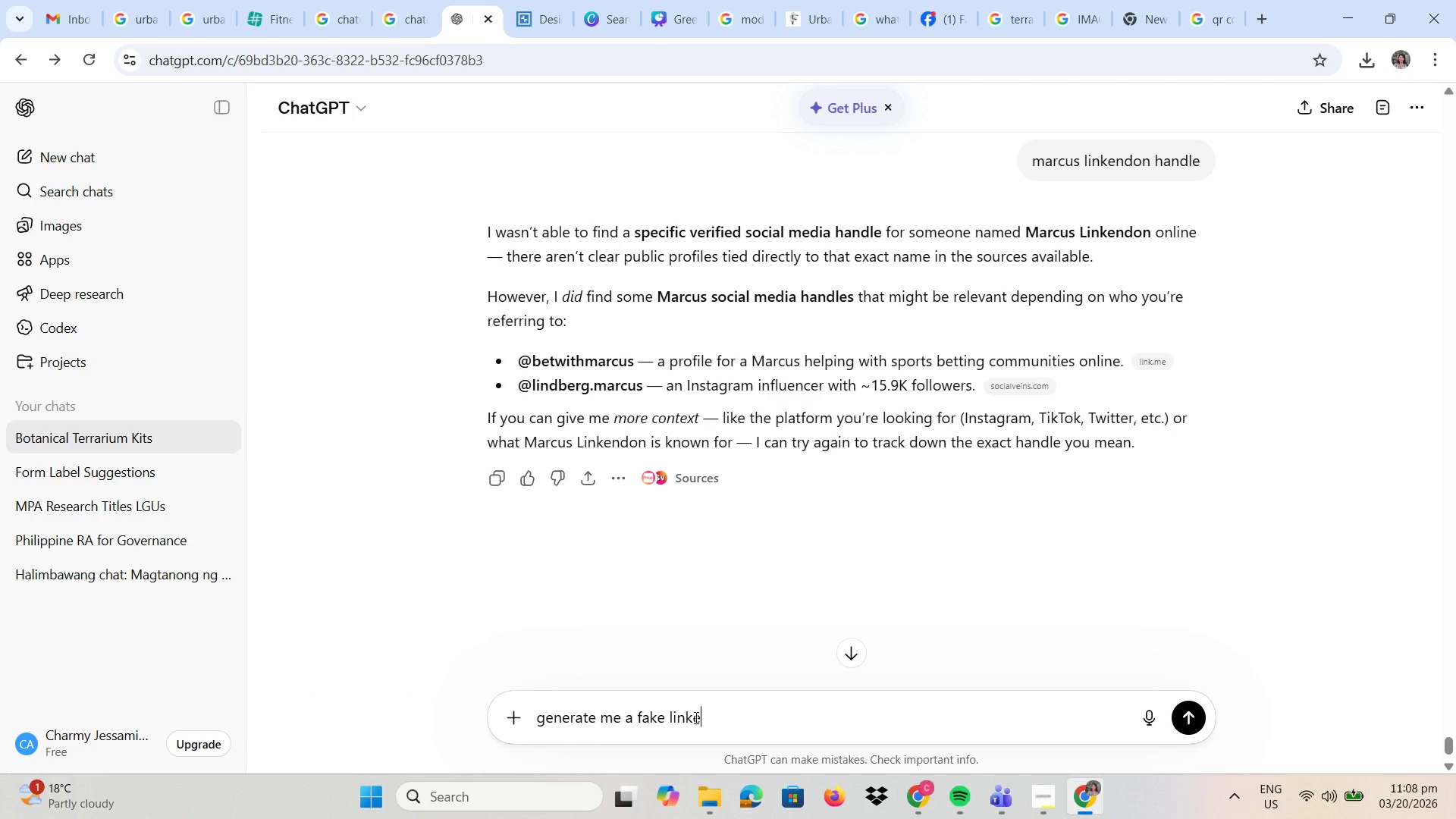 
key(Backspace)
type(edin handle for marcus thorne)
 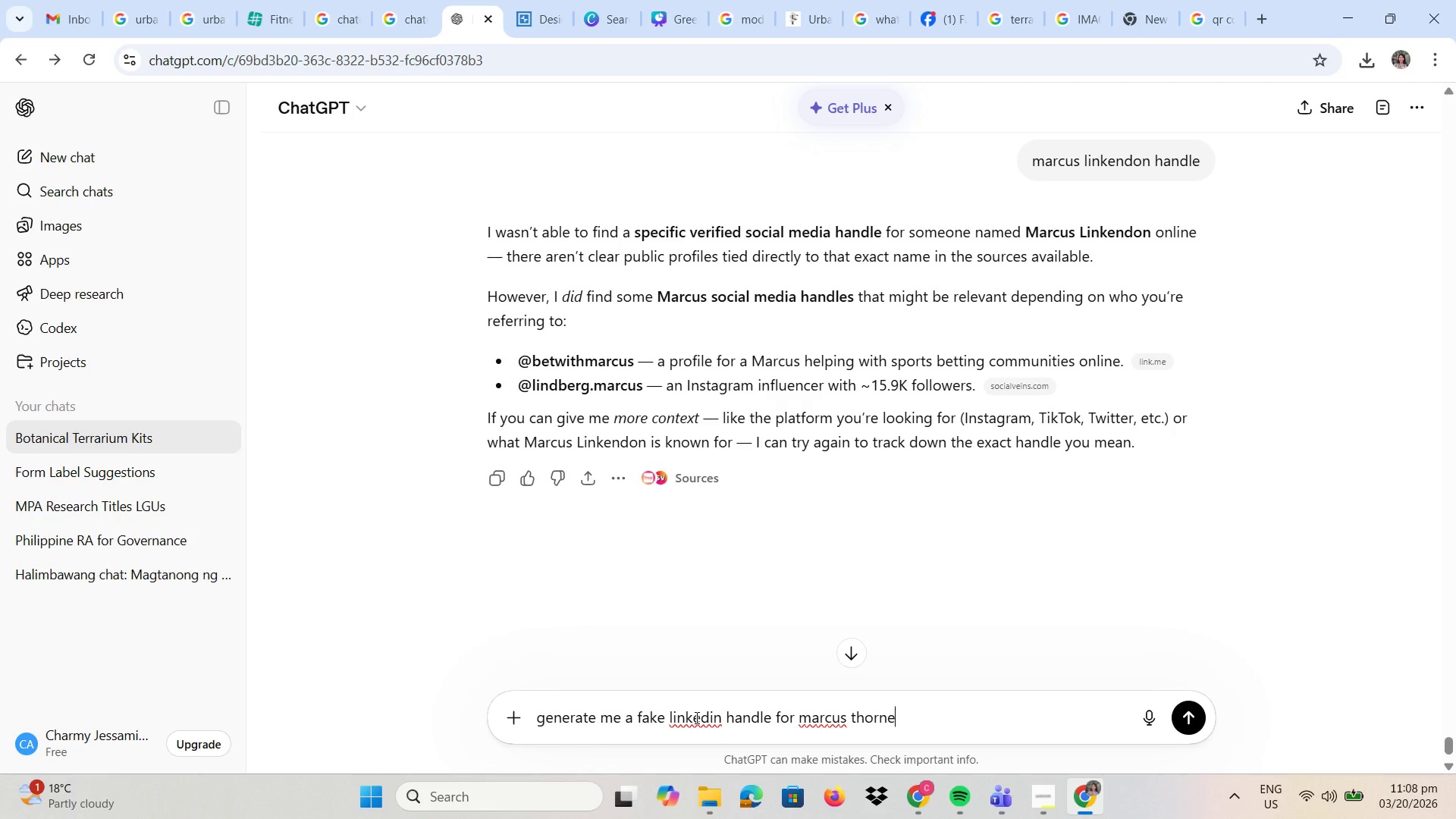 
key(Enter)
 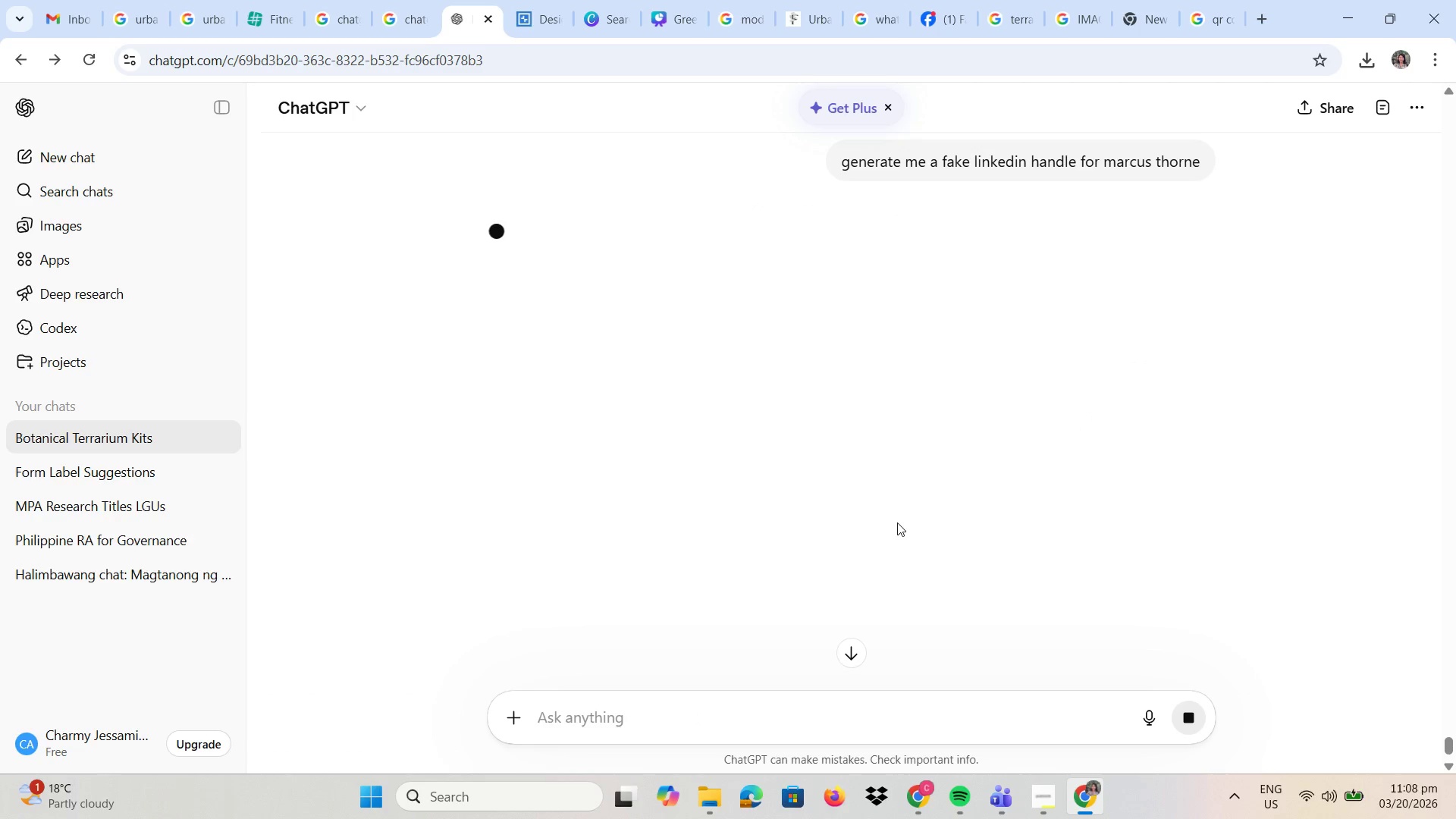 
left_click([958, 12])
 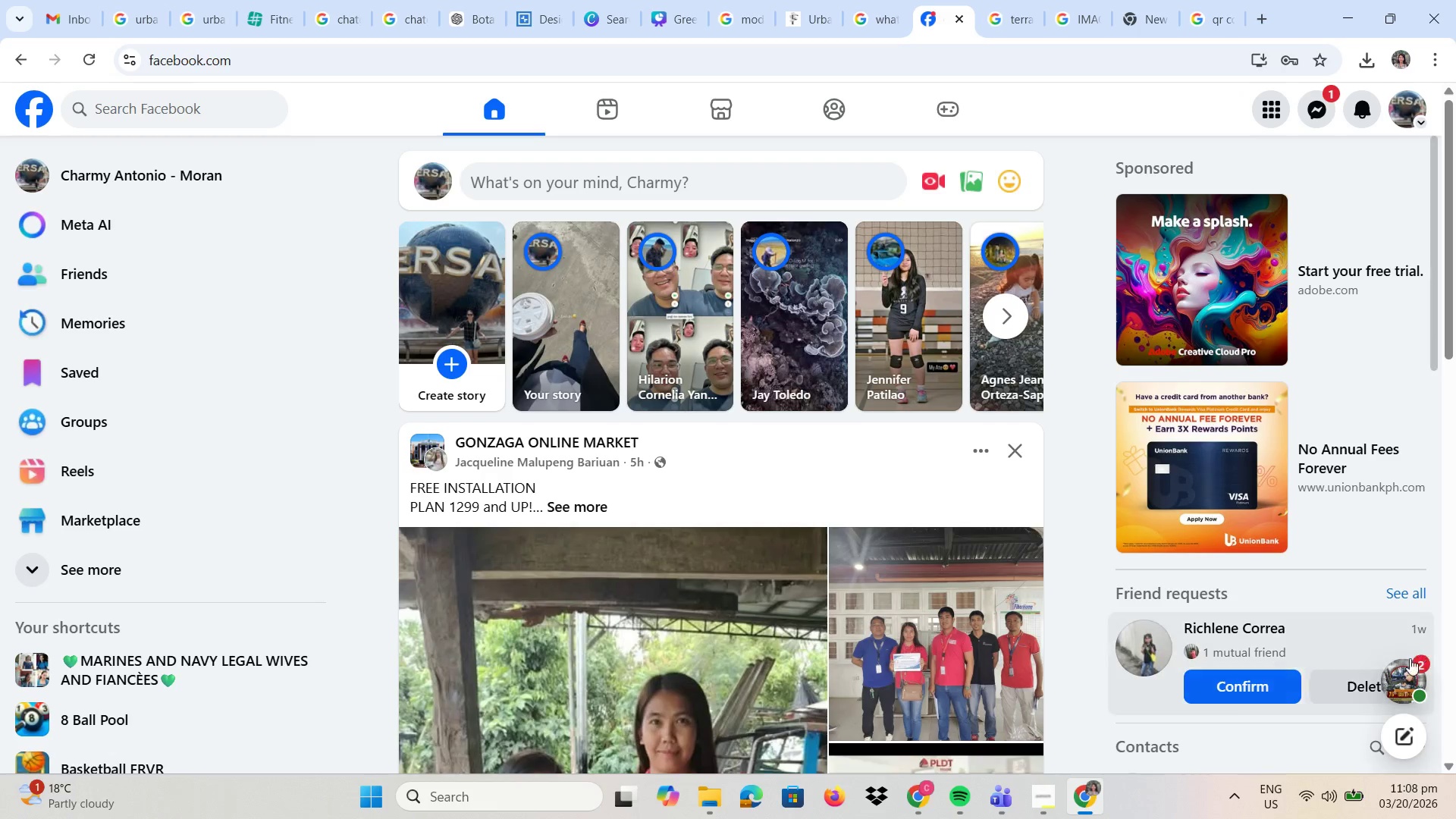 
left_click([1395, 685])
 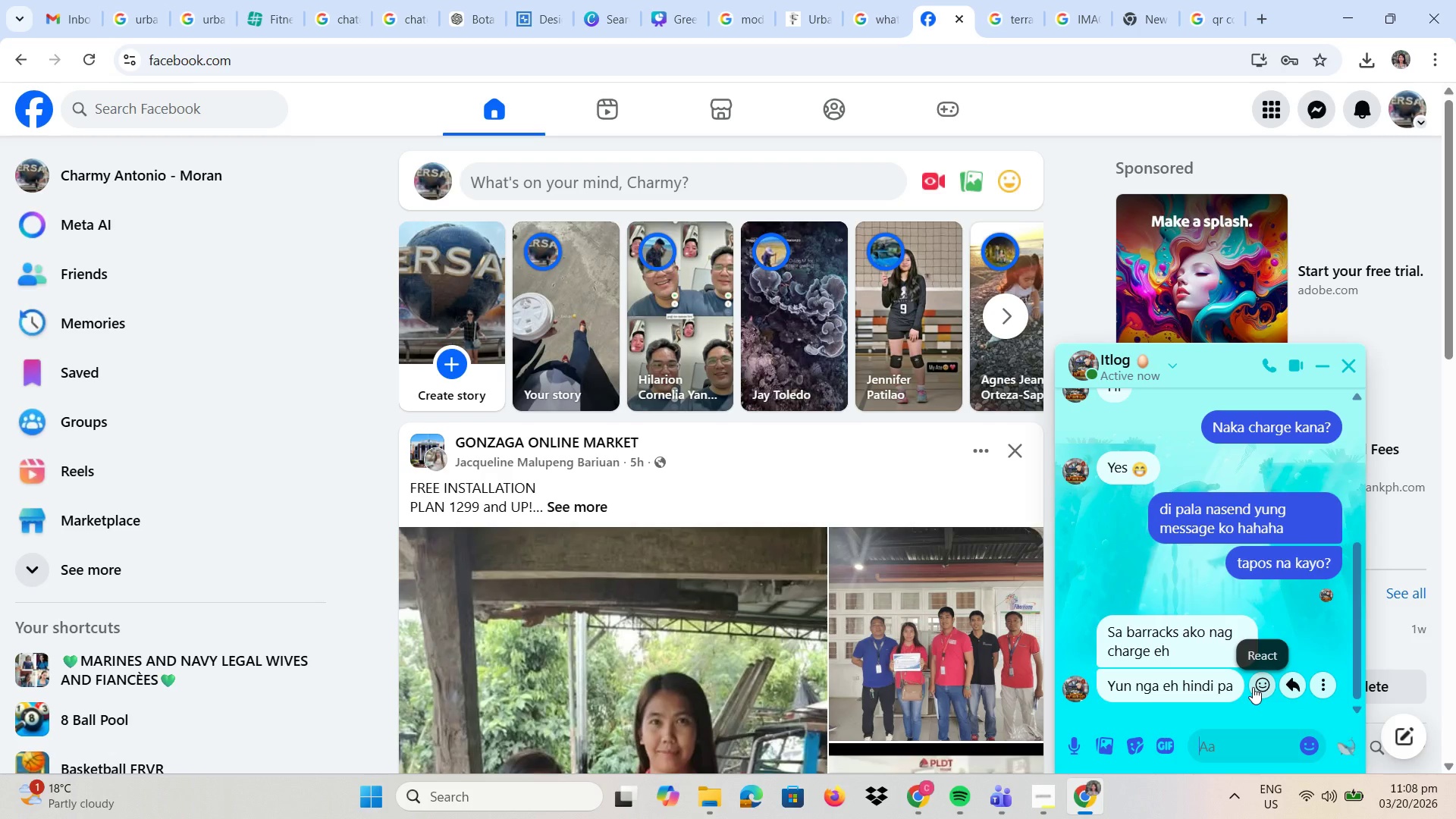 
left_click([1264, 687])
 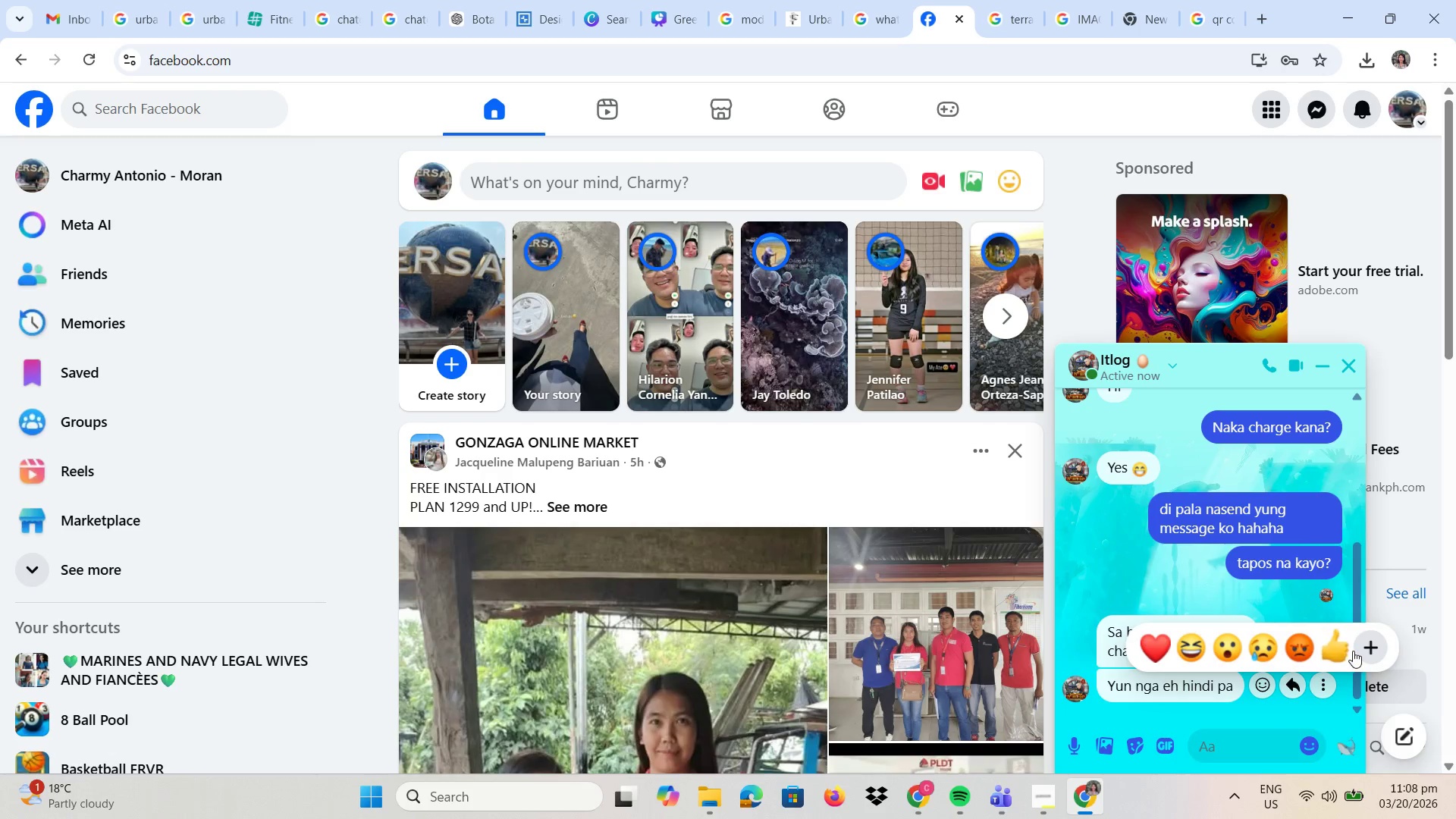 
left_click([1367, 649])
 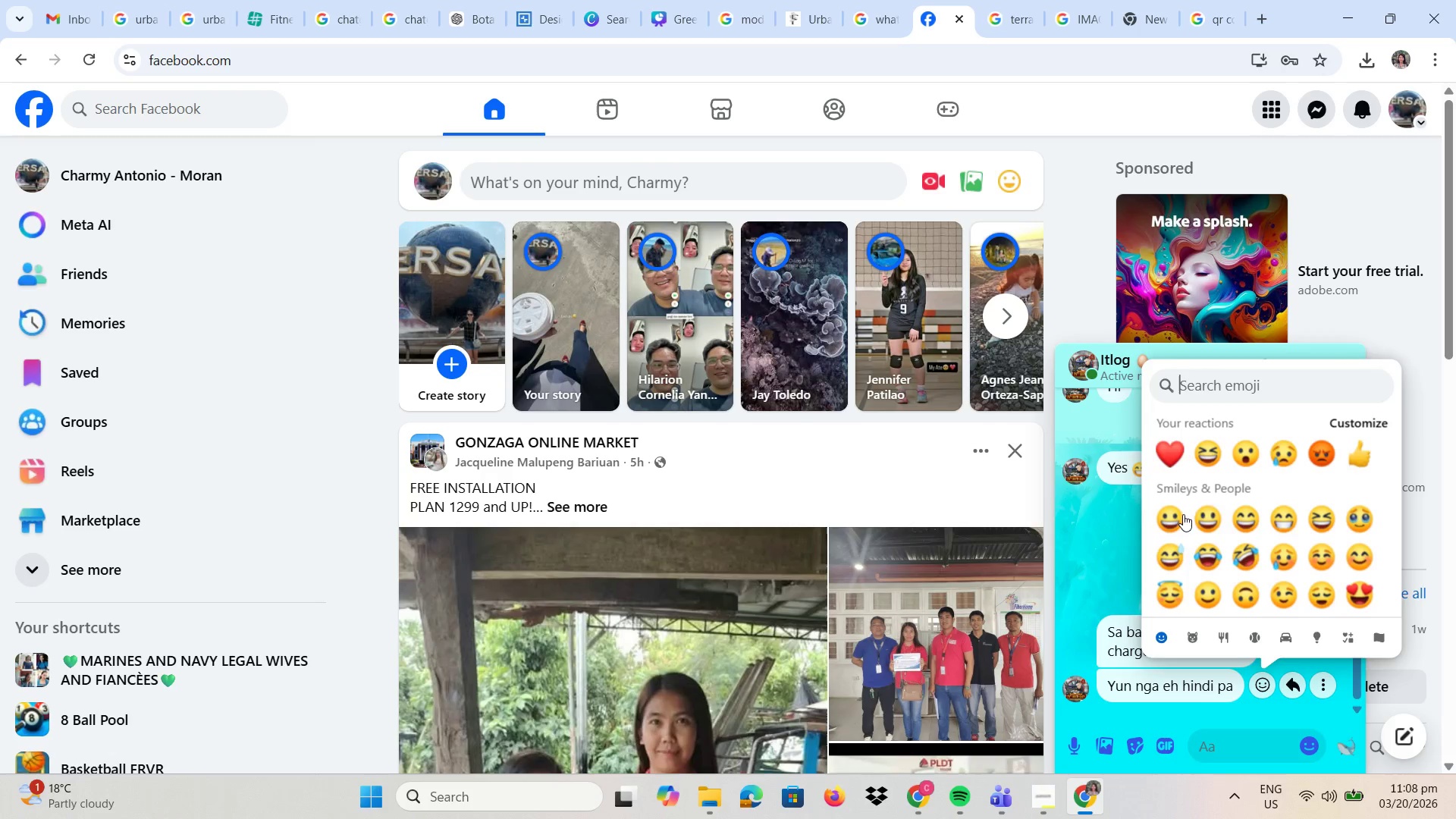 
left_click([1175, 551])
 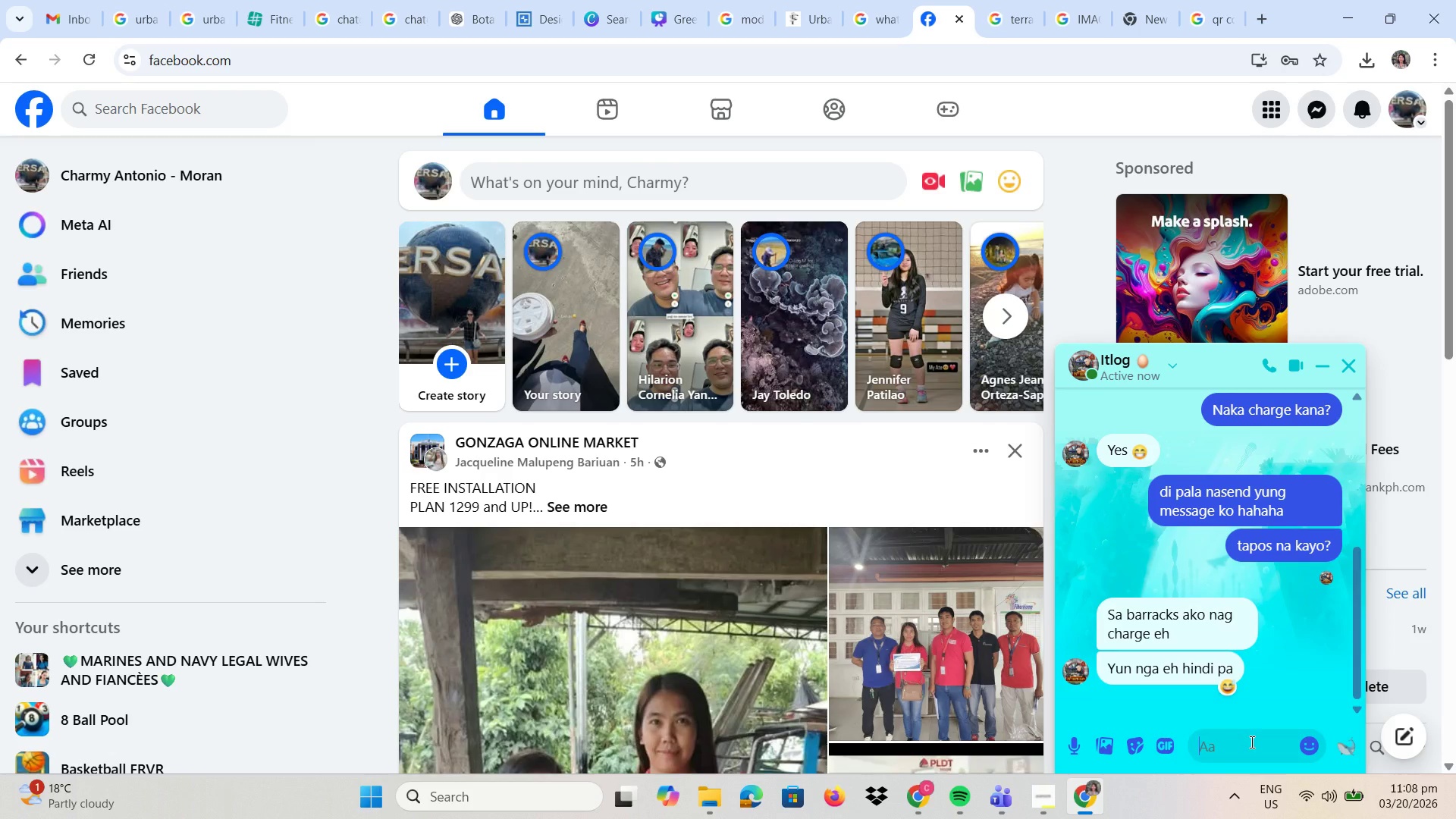 
type(pano ka makakapagpahinga nyan)
 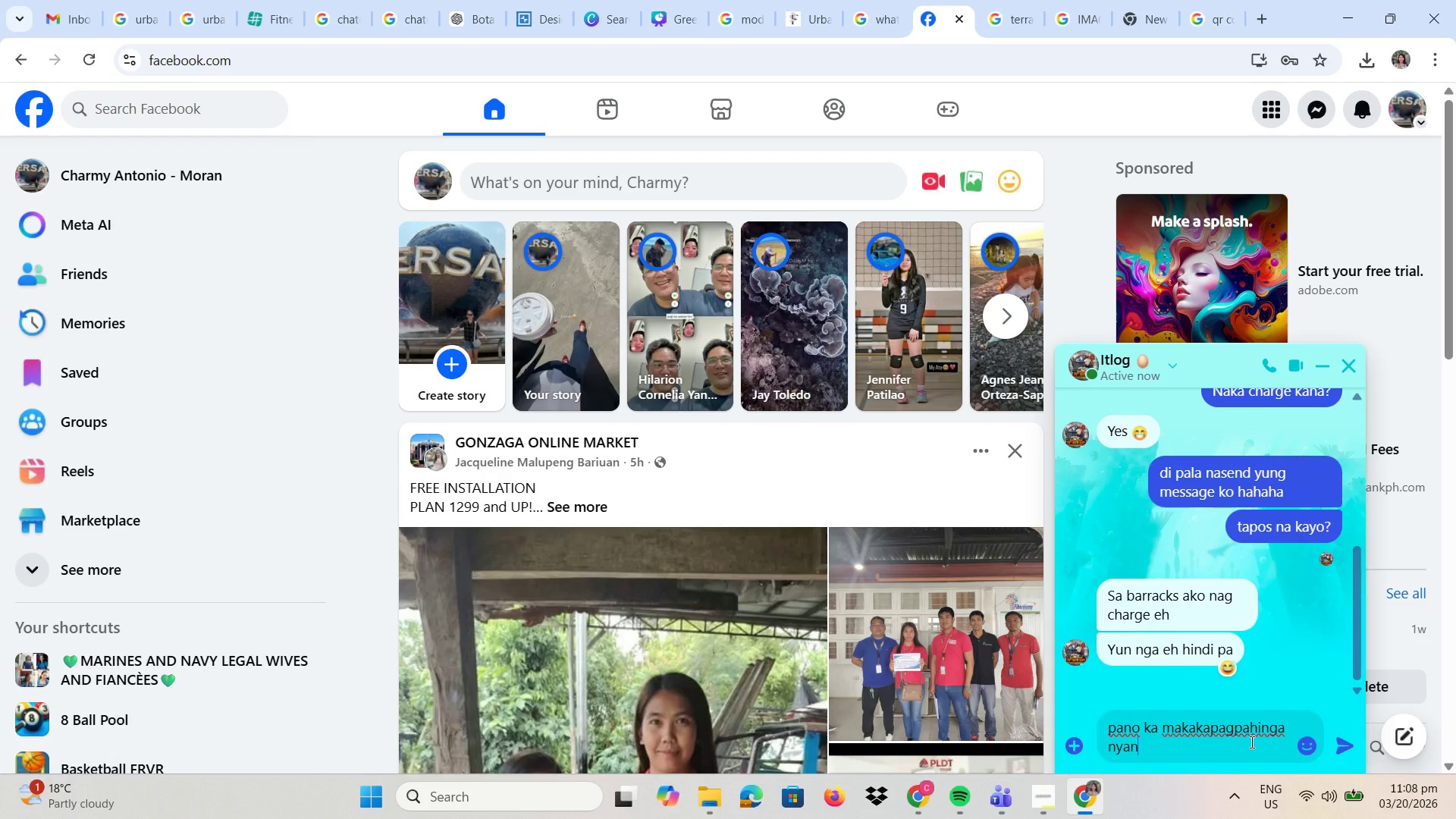 
hold_key(key=ShiftLeft, duration=0.7)
 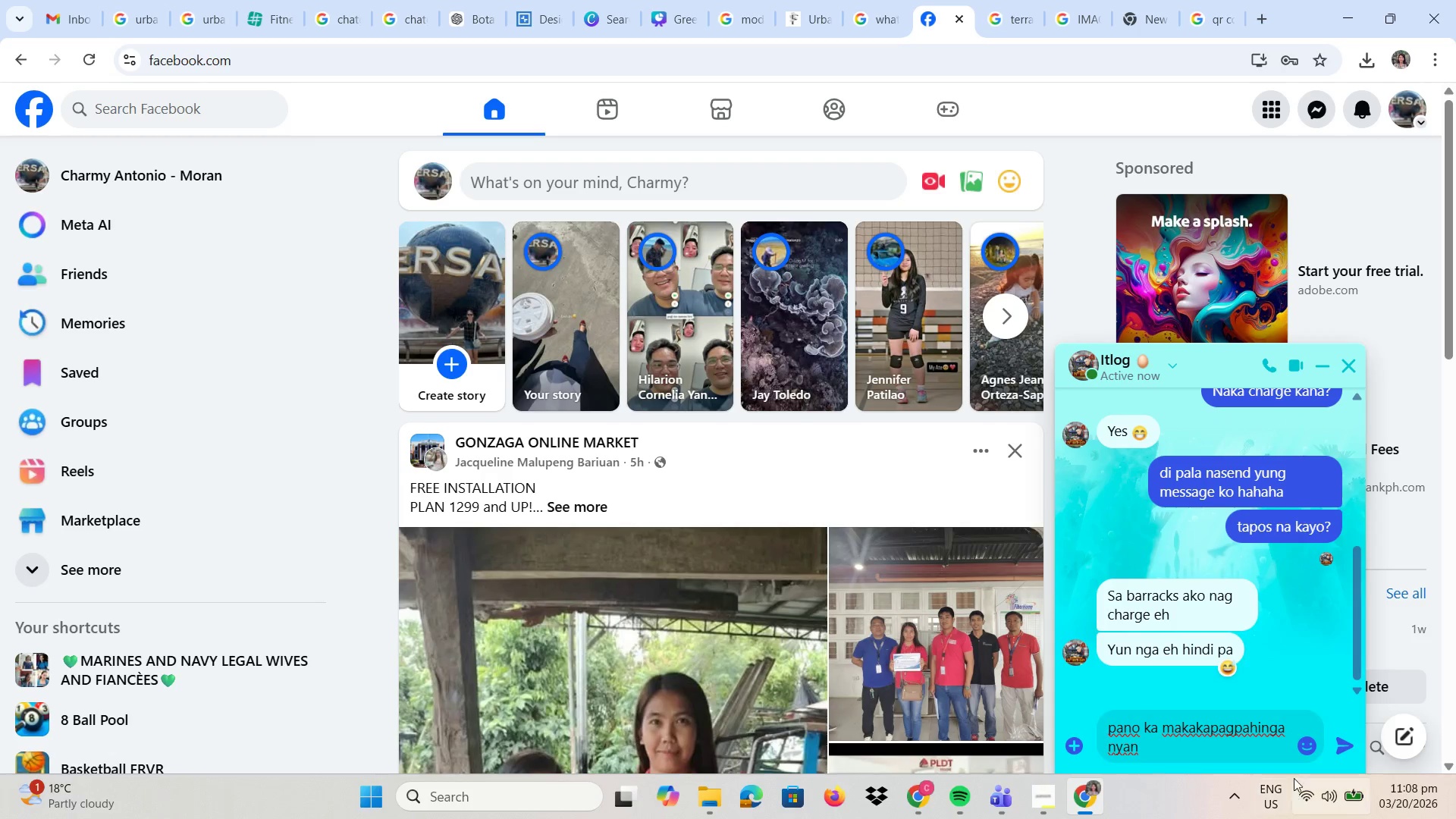 
left_click([1344, 745])
 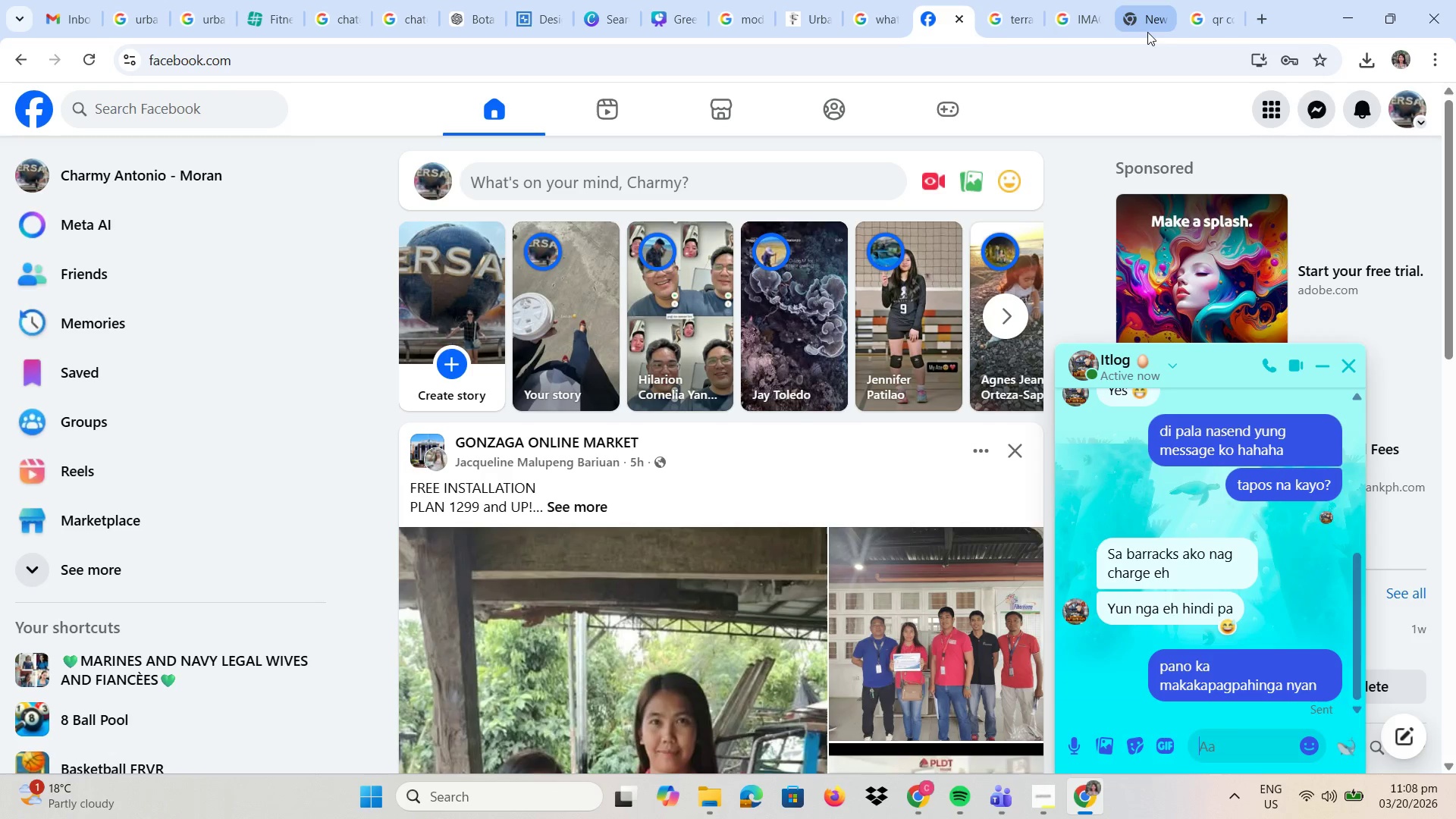 
left_click([796, 16])
 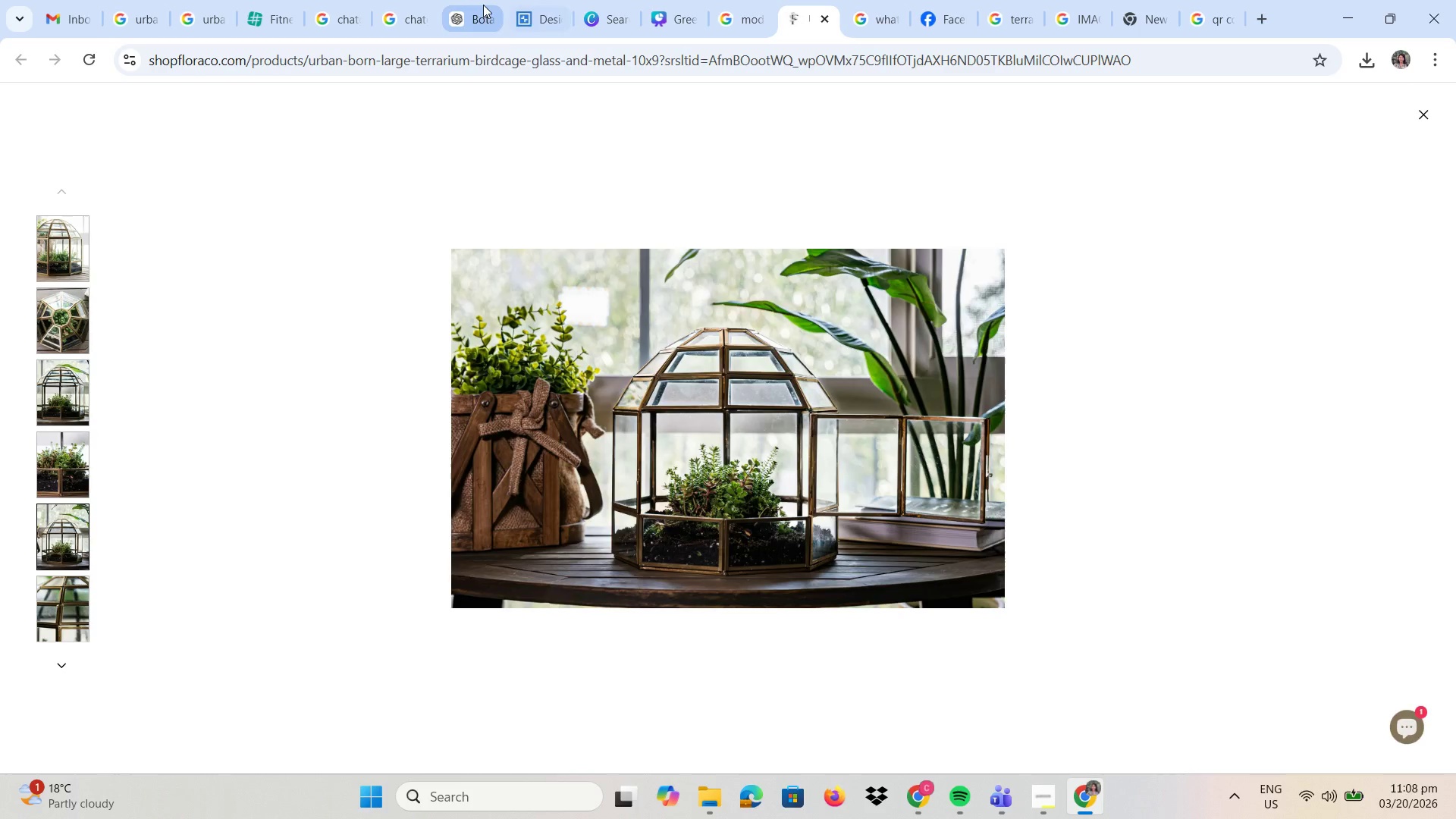 
left_click([481, 5])
 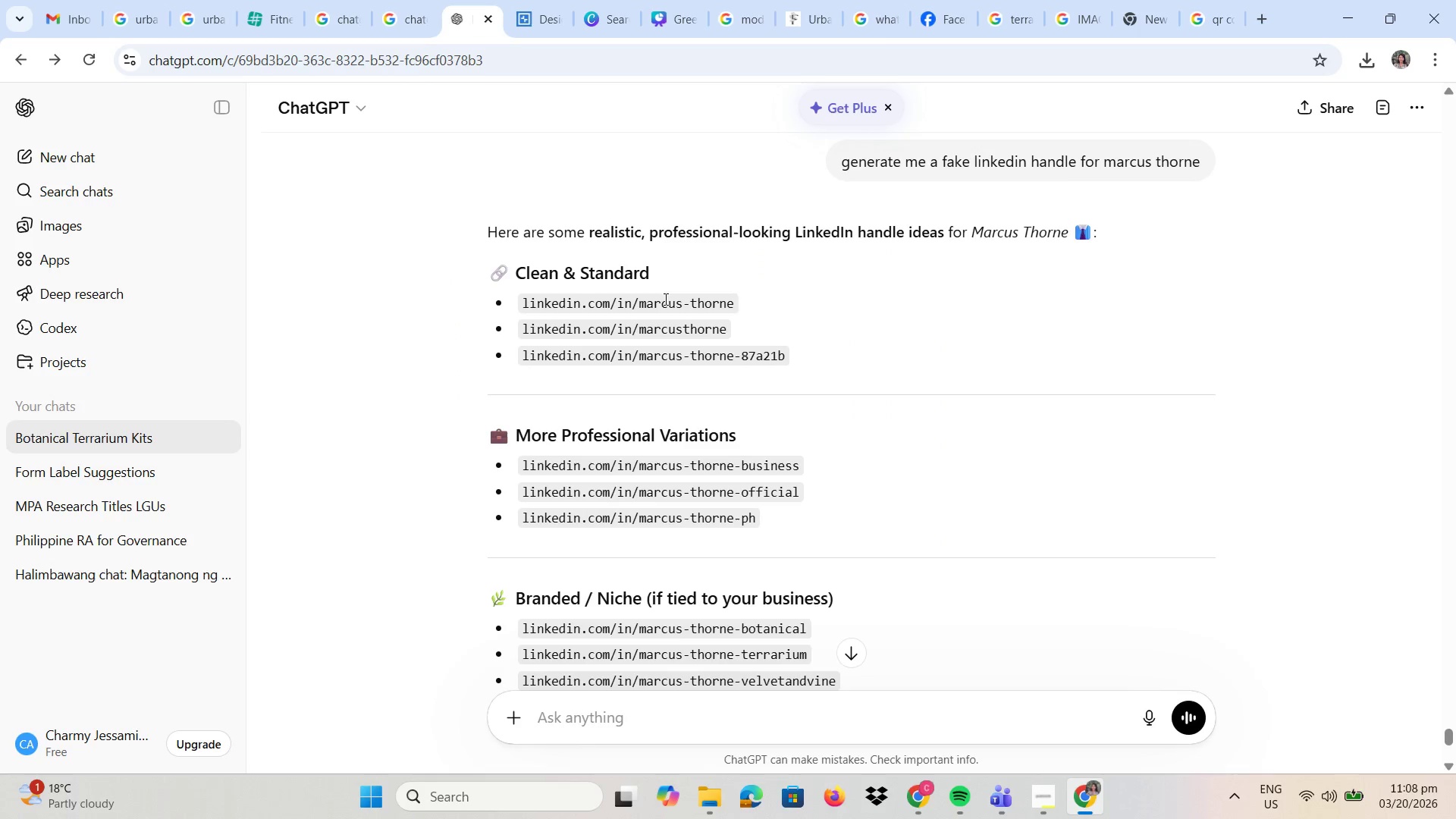 
left_click_drag(start_coordinate=[752, 306], to_coordinate=[521, 300])
 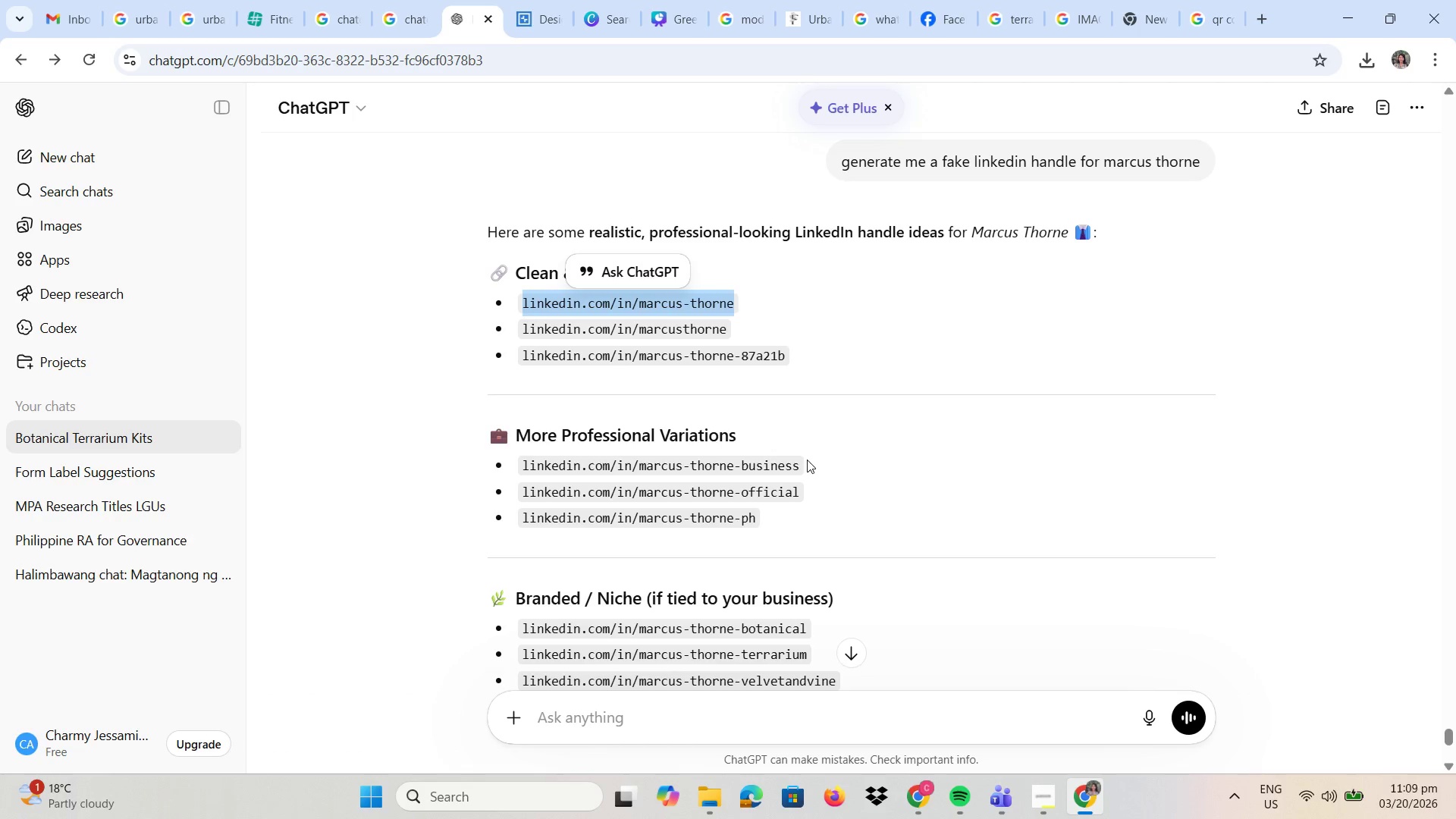 
left_click_drag(start_coordinate=[814, 465], to_coordinate=[762, 456])
 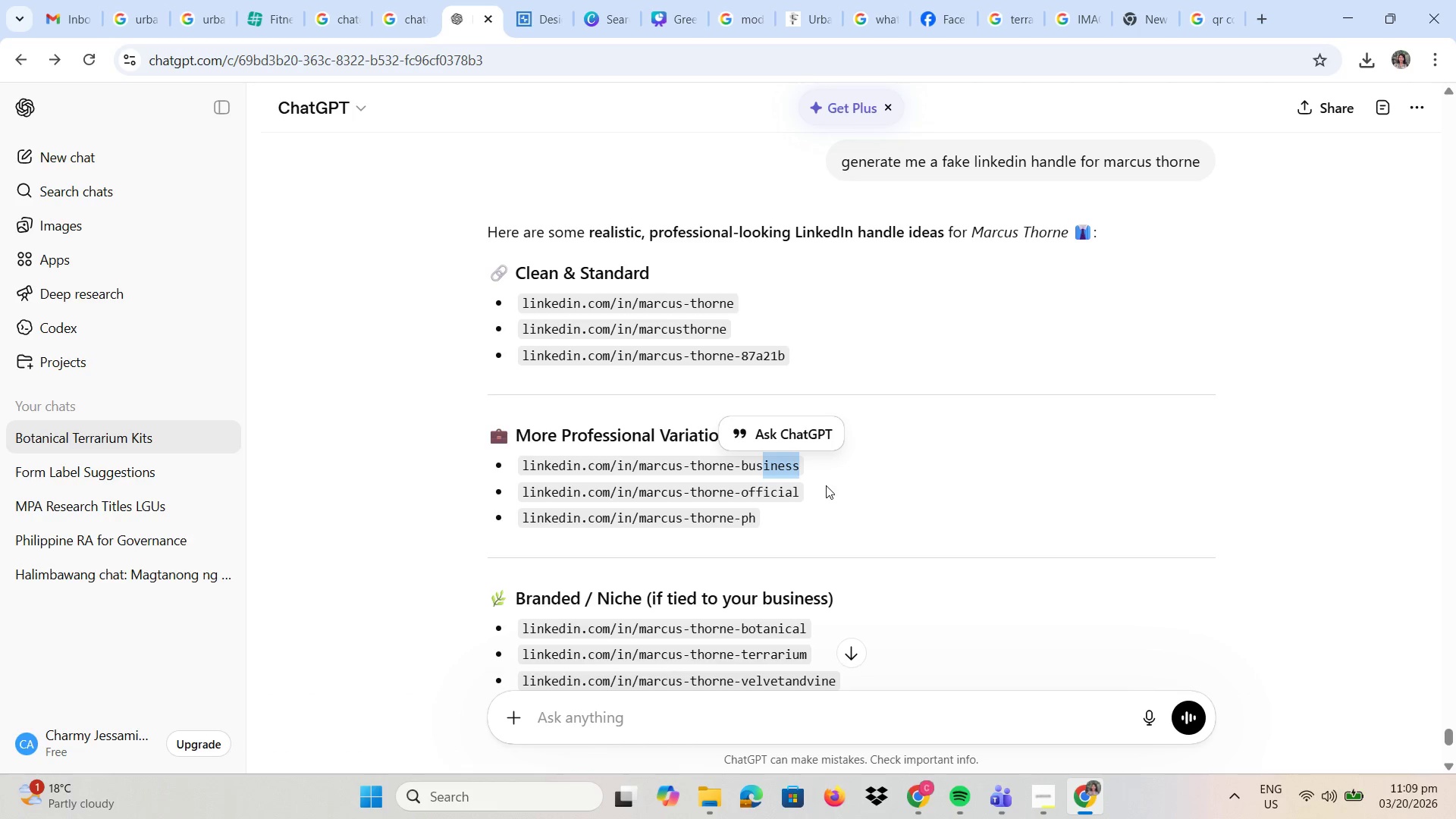 
left_click_drag(start_coordinate=[826, 485], to_coordinate=[513, 484])
 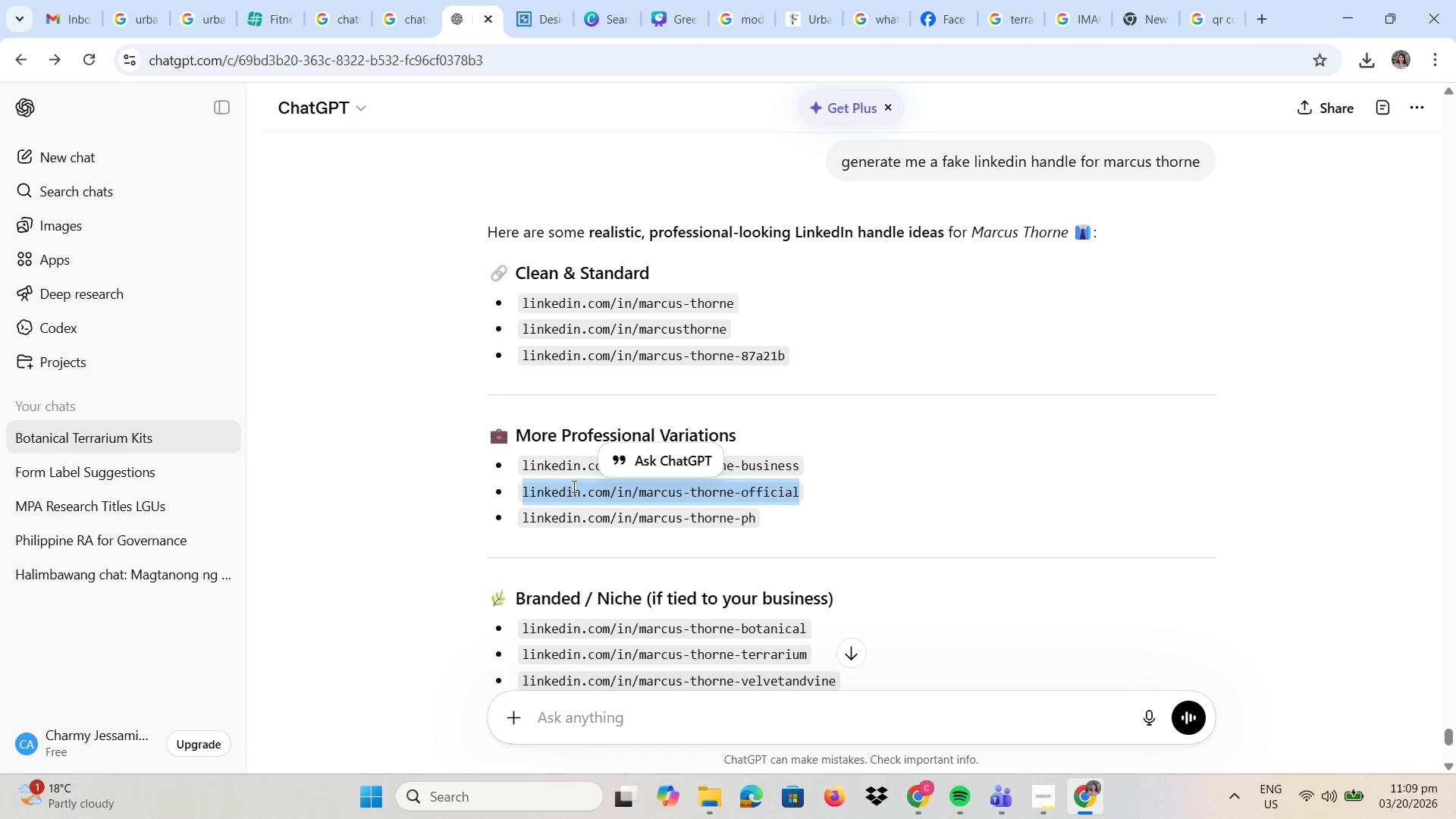 
right_click([573, 486])
 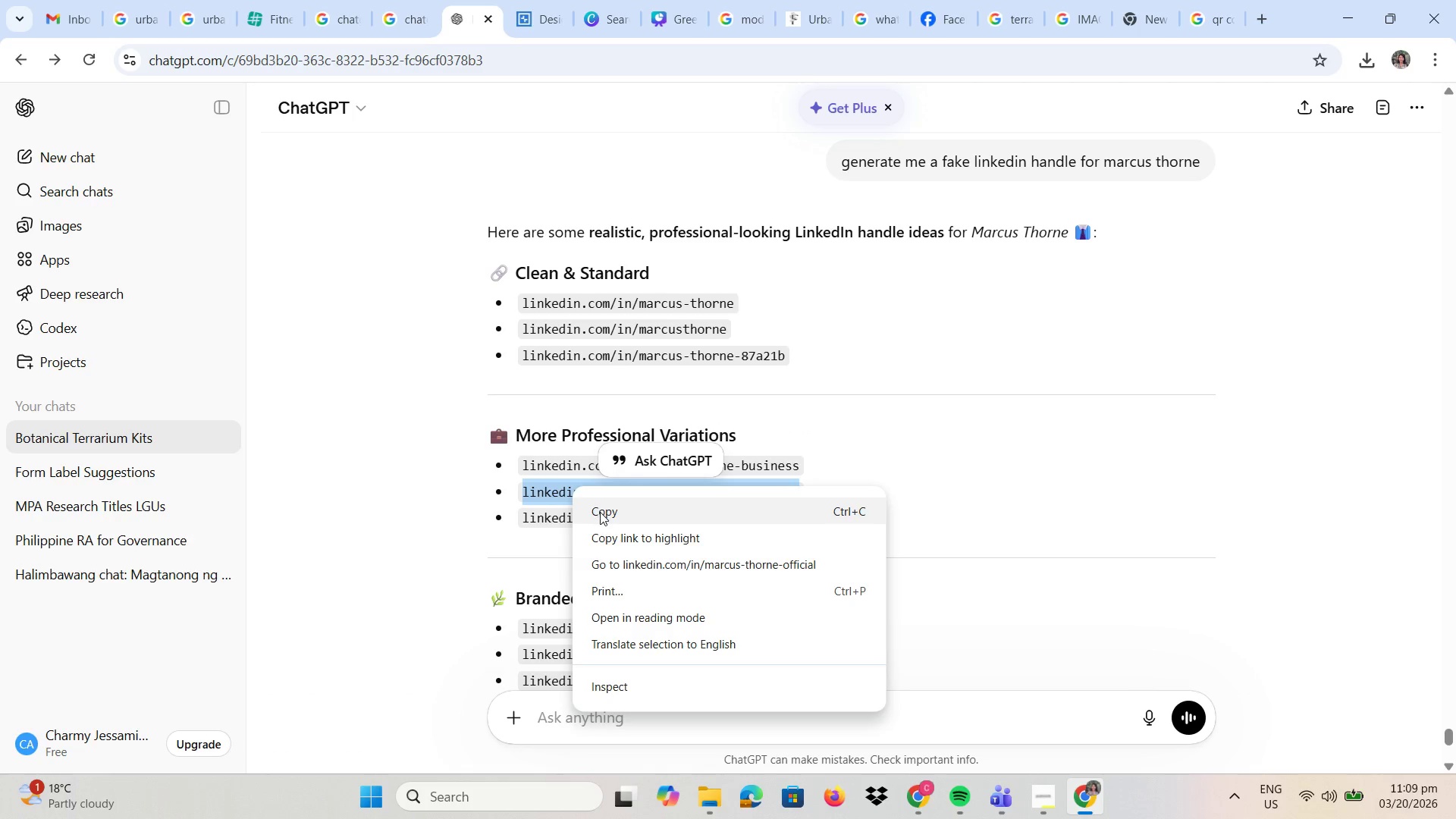 
left_click([600, 512])
 